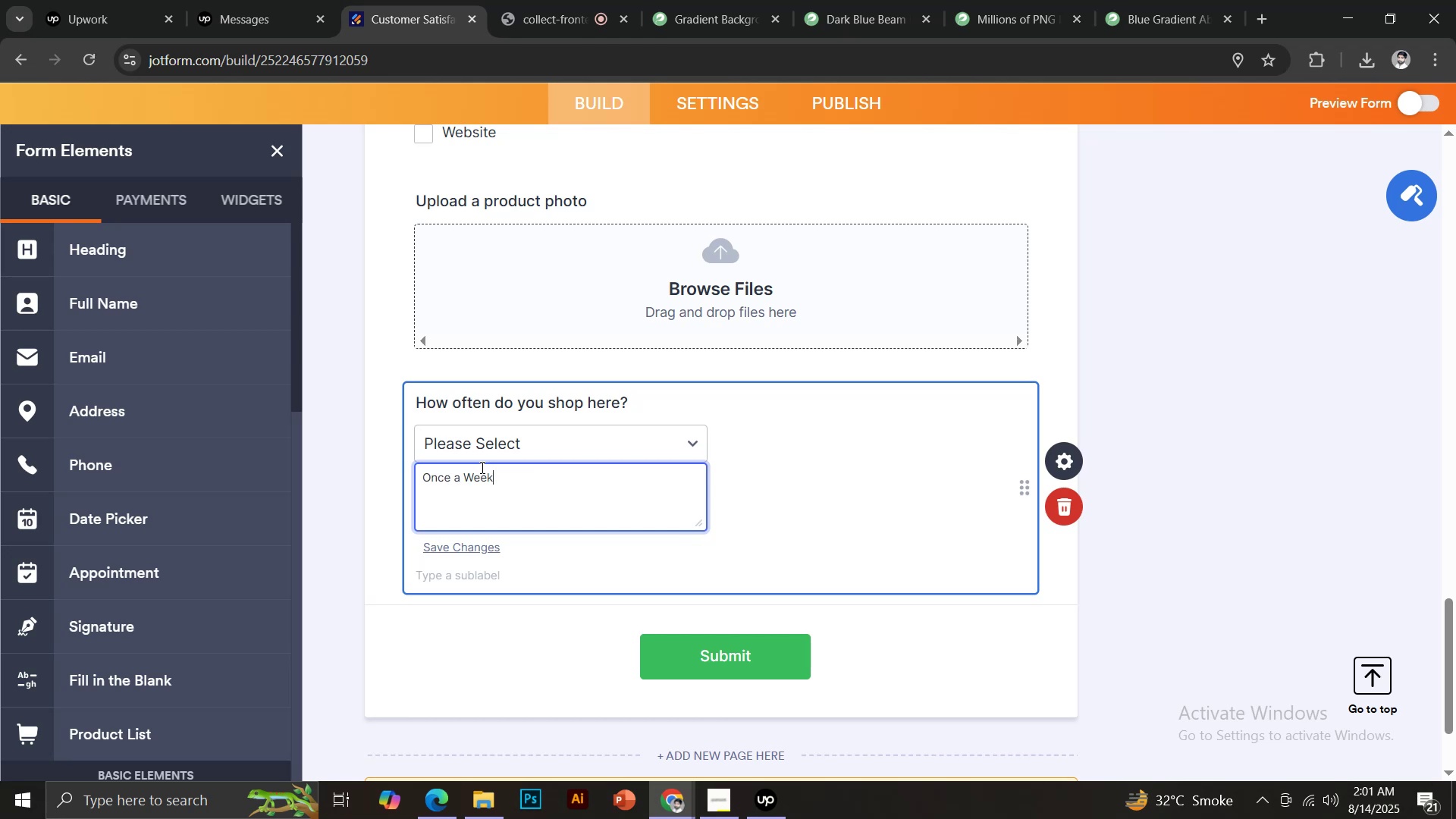 
key(Enter)
 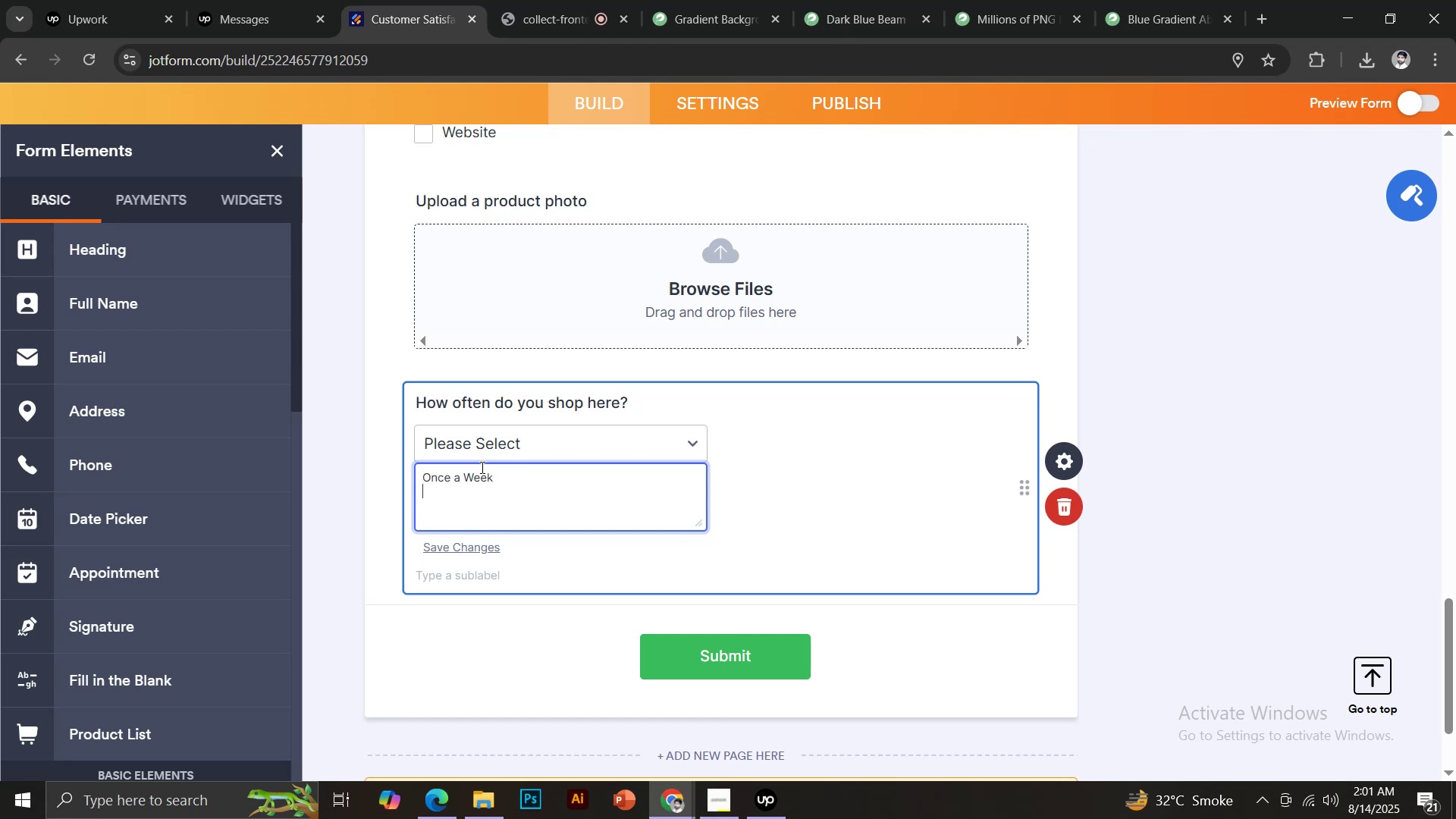 
type(Once a Month)
 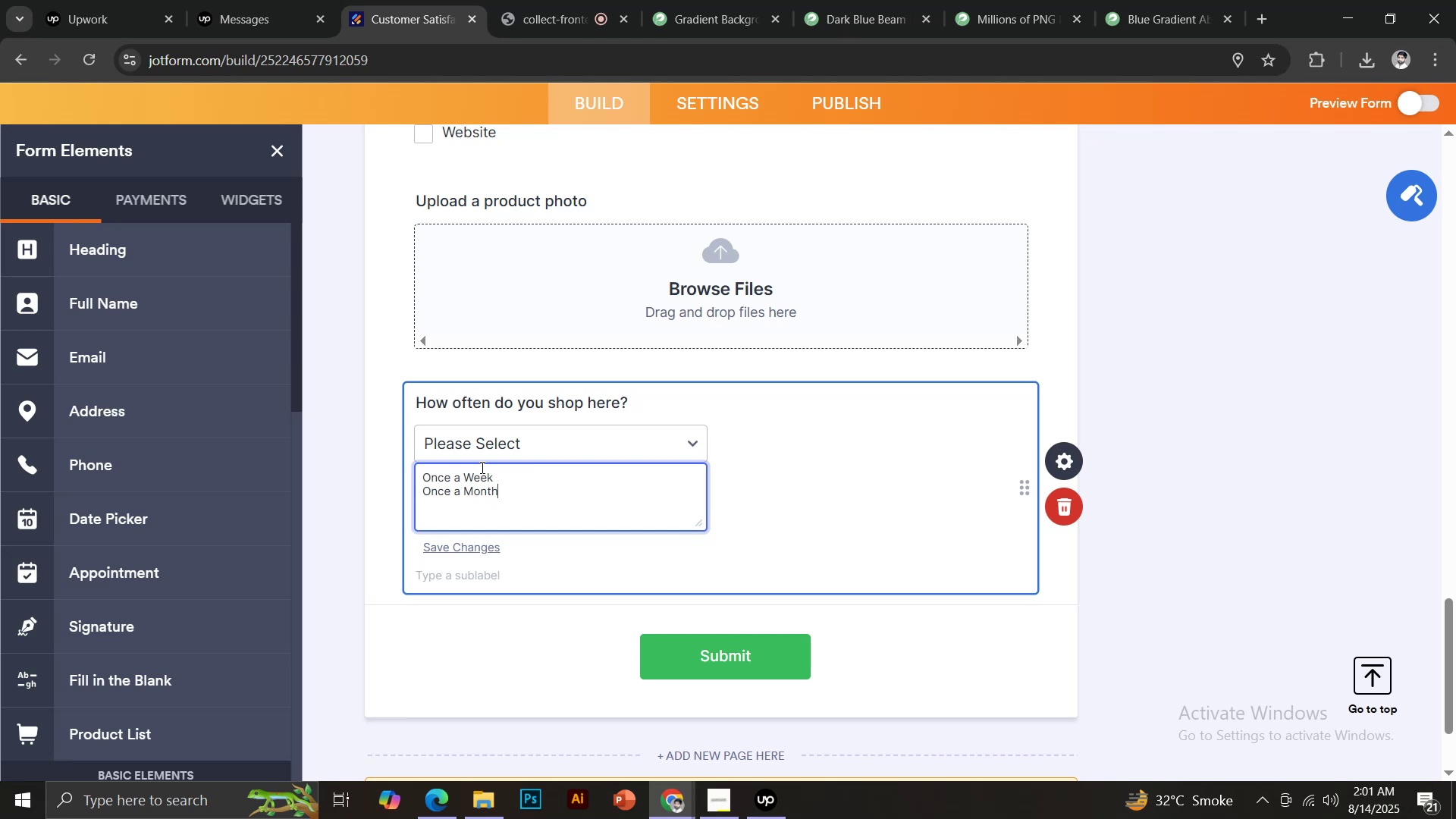 
key(Enter)
 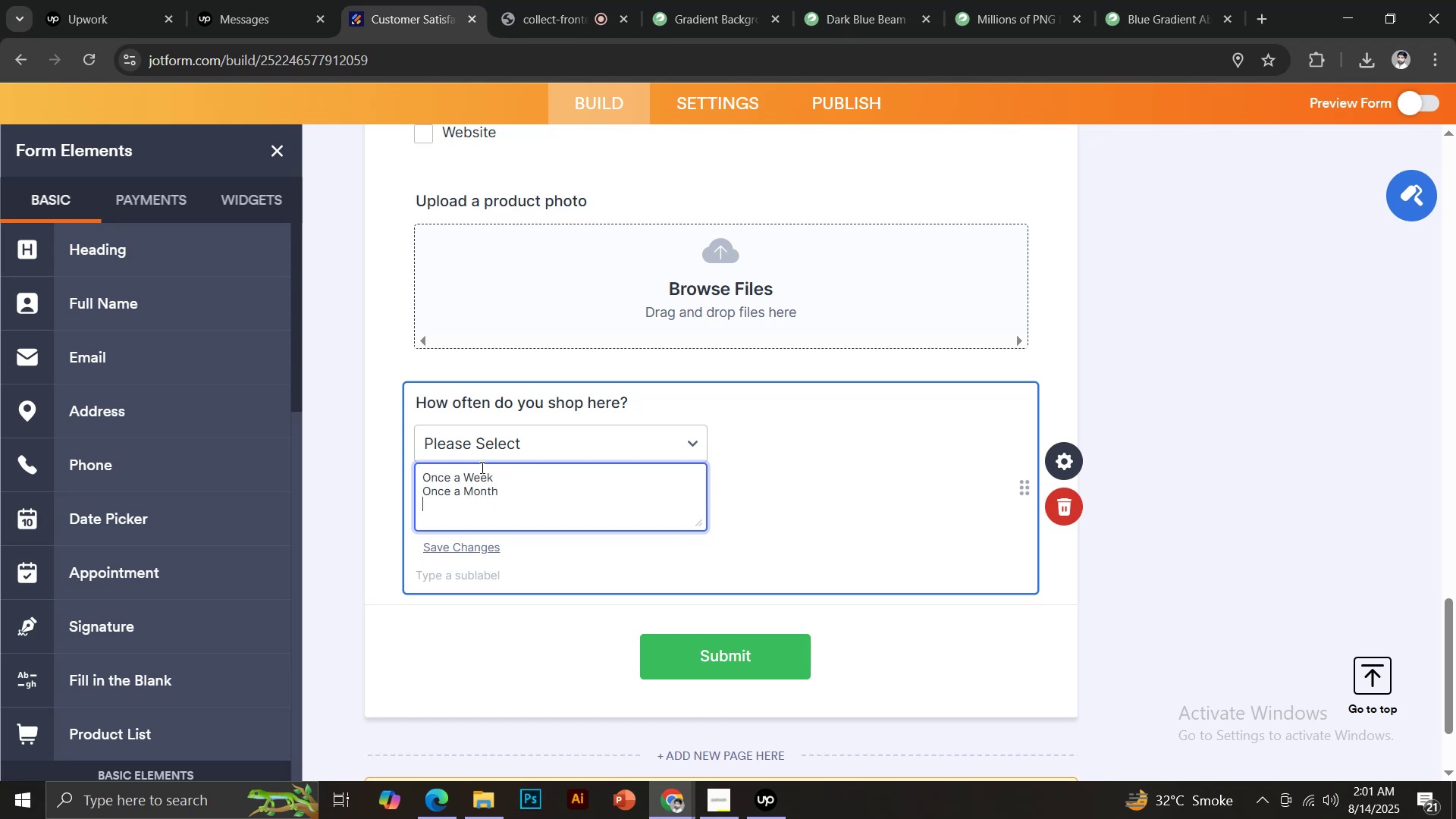 
type(Mutk)
key(Backspace)
key(Backspace)
type(ltiple times in a Month)
 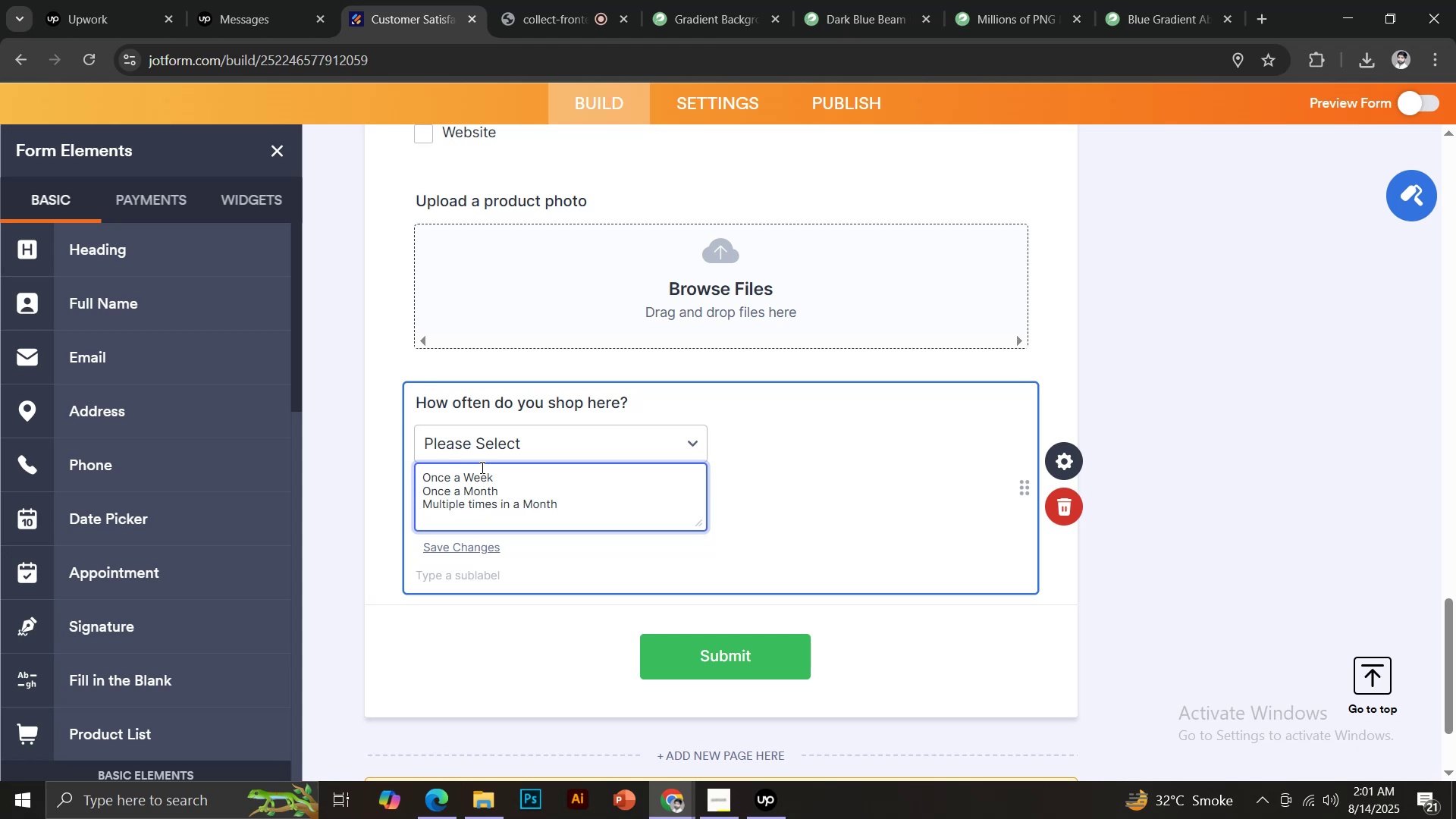 
key(Enter)
 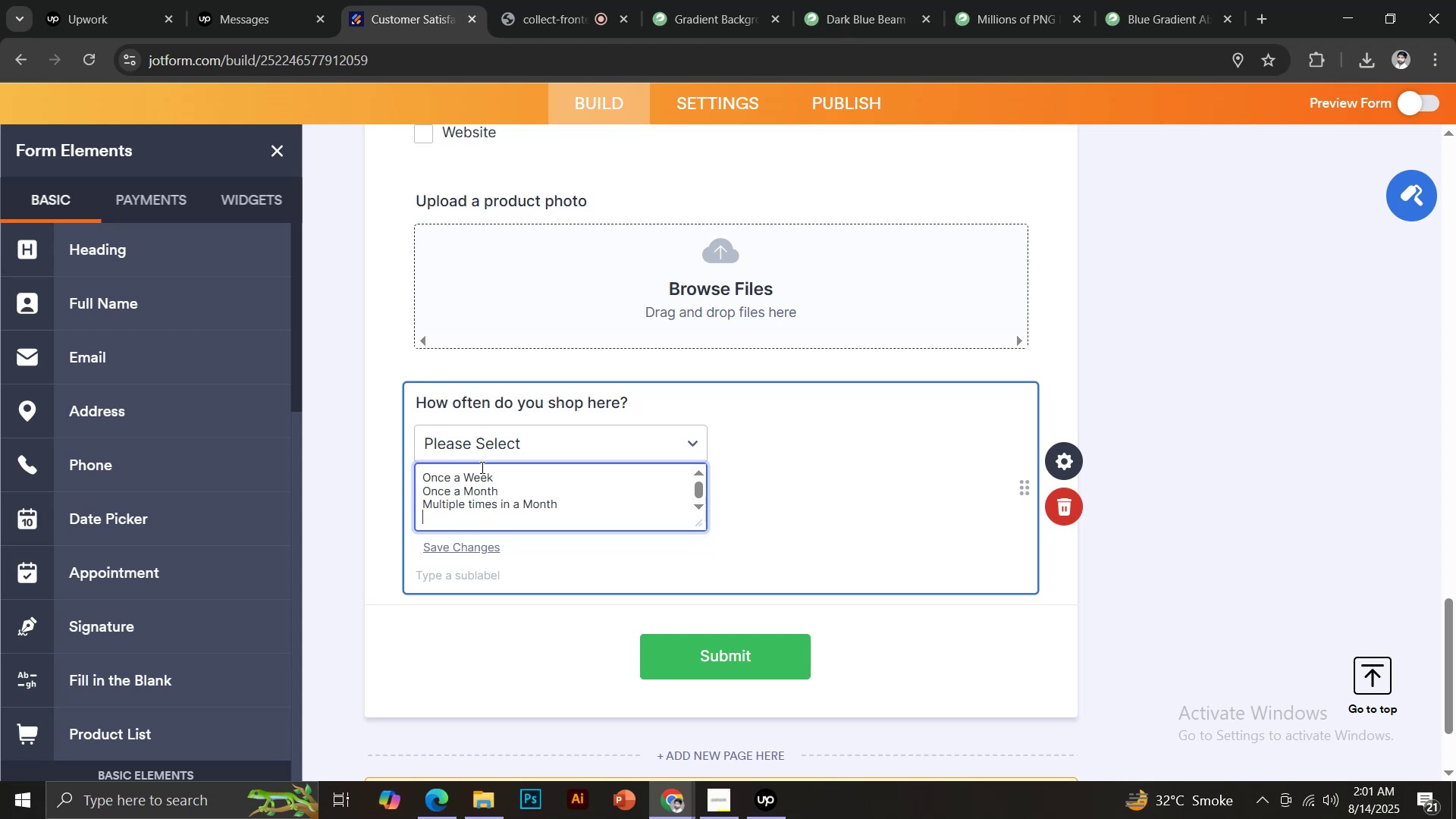 
key(CapsLock)
 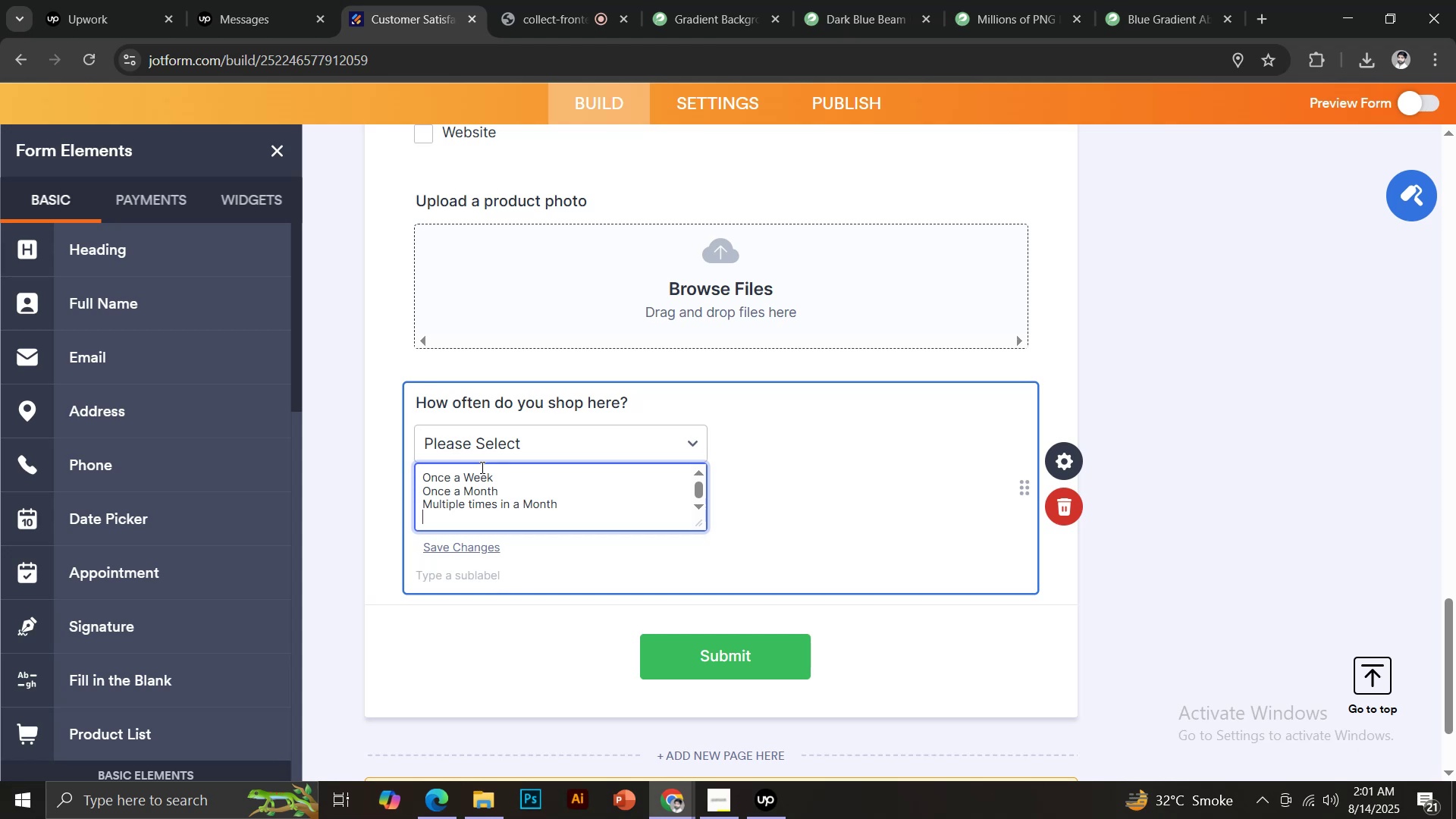 
key(Backspace)
 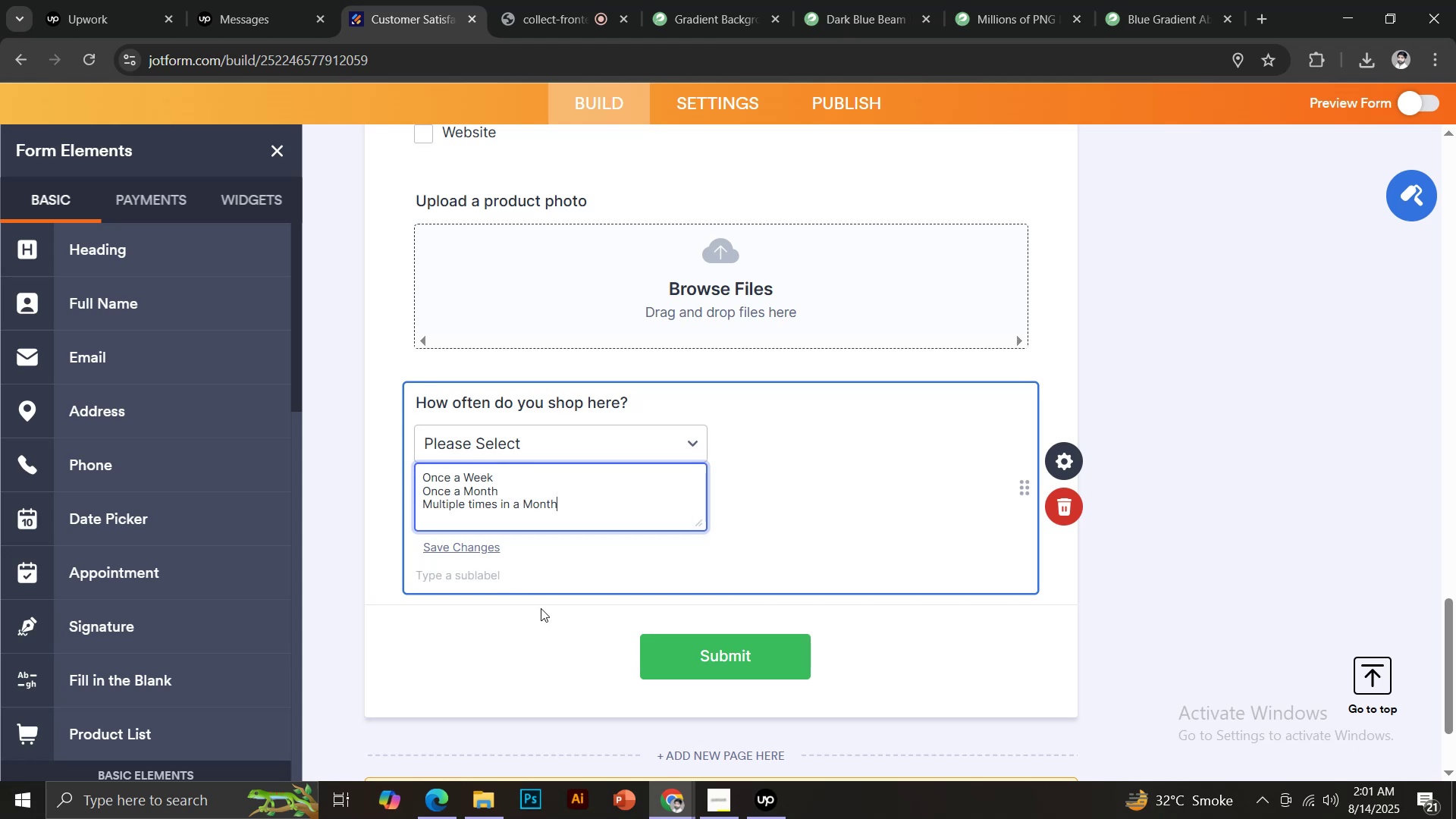 
scroll: coordinate [162, 588], scroll_direction: down, amount: 5.0
 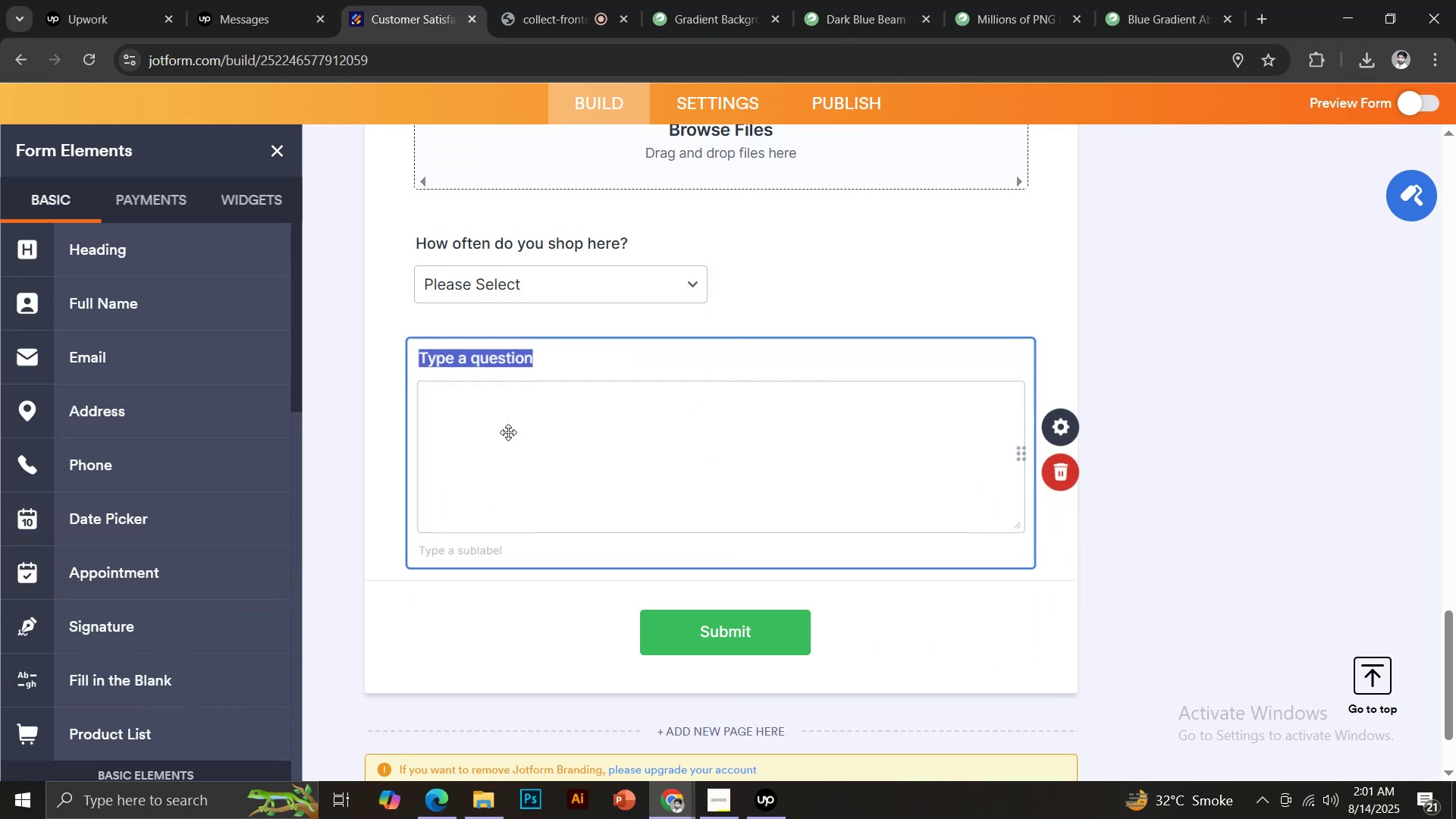 
type(aDDI)
key(Backspace)
key(Backspace)
key(Backspace)
key(Backspace)
type(Additional Coments)
 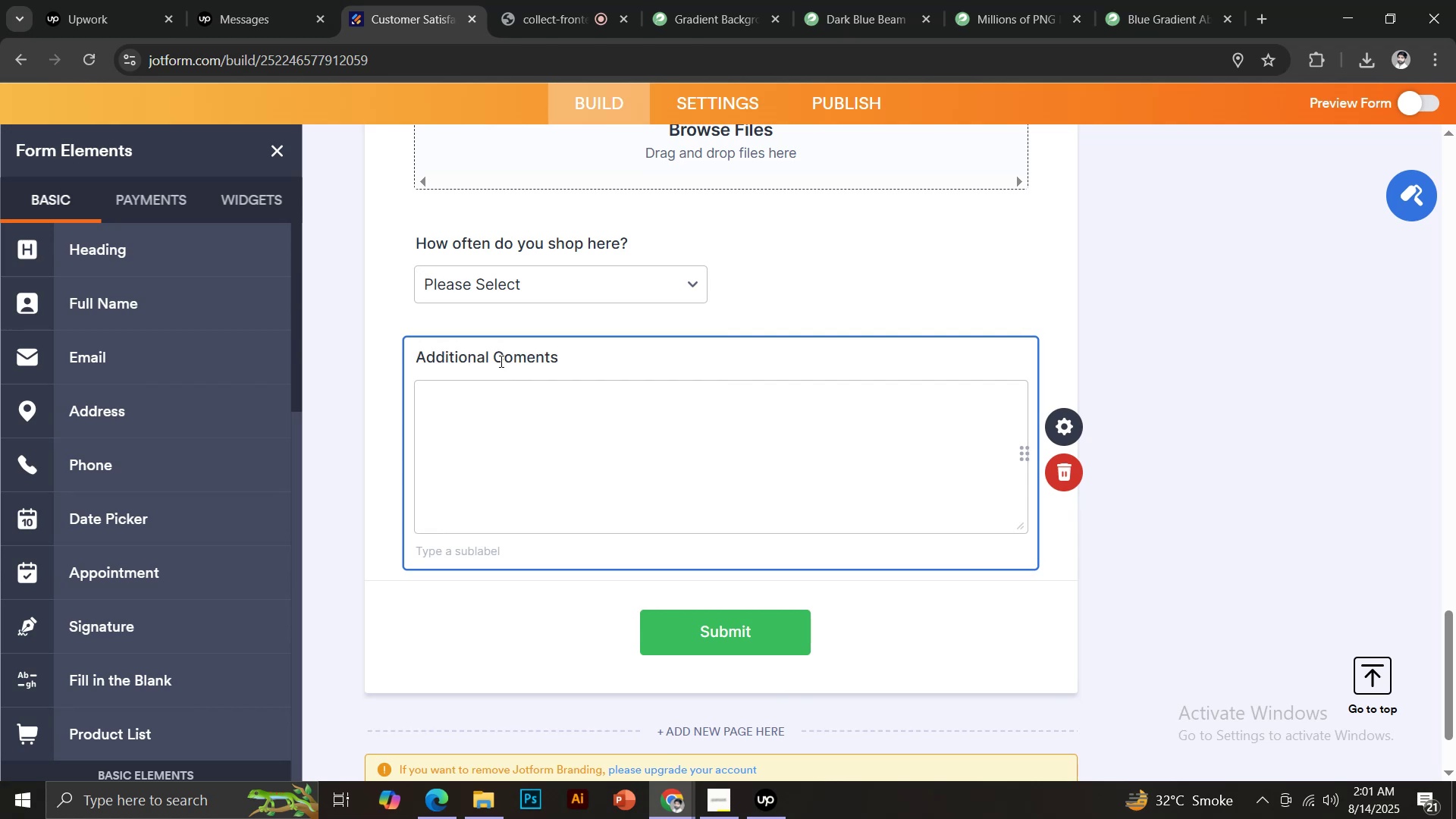 
hold_key(key=ShiftLeft, duration=0.3)
 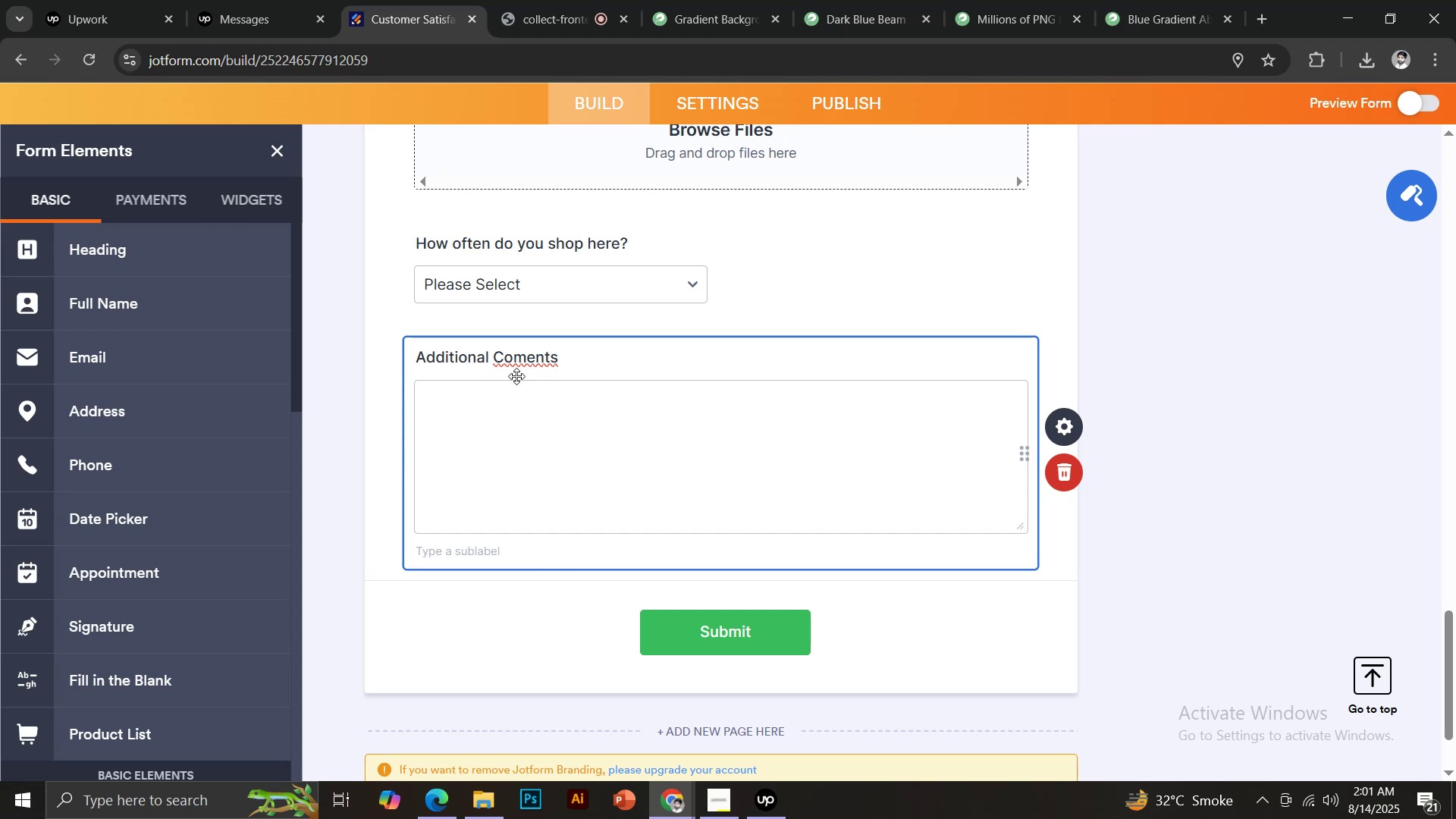 
wait(6.15)
 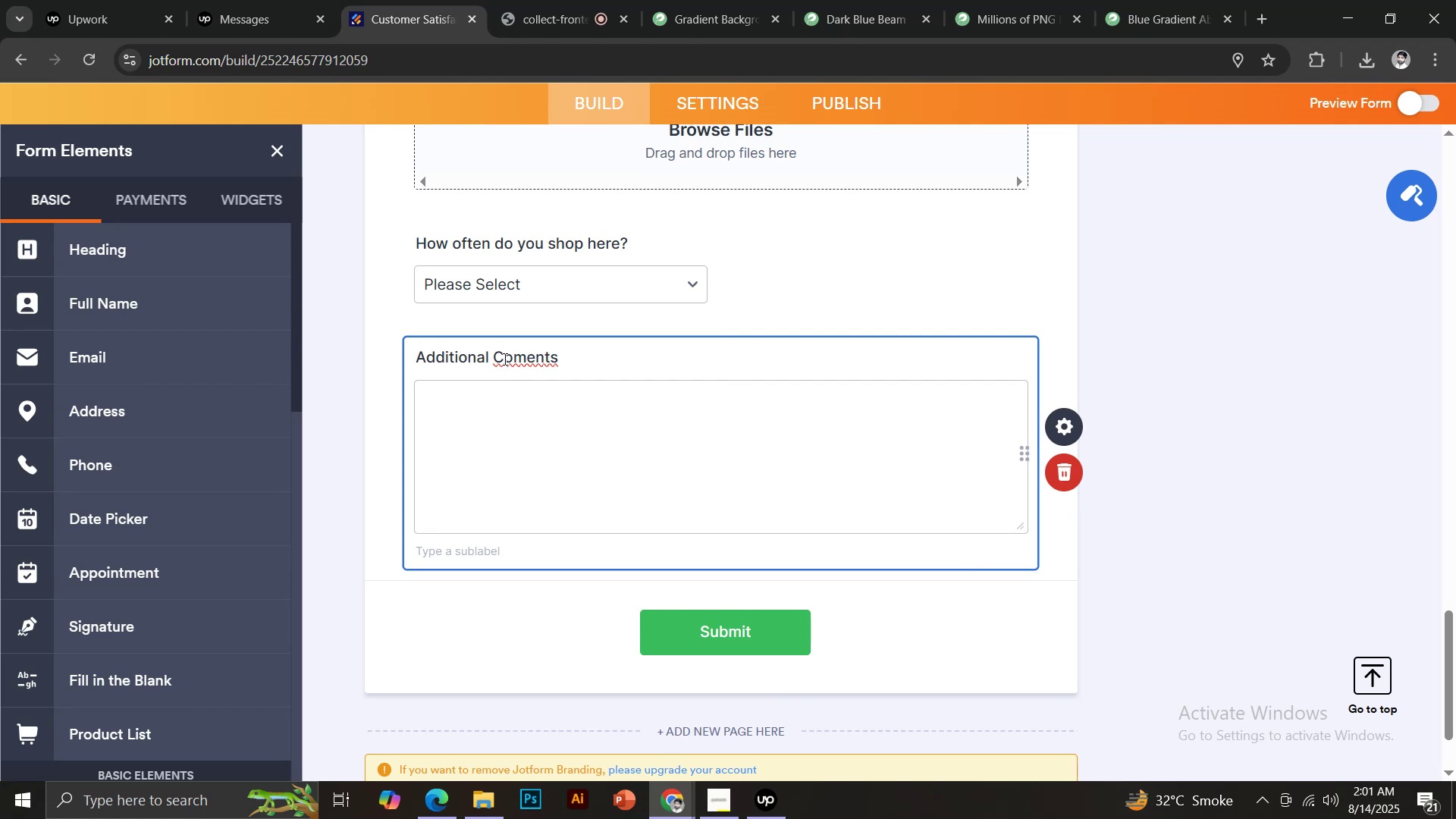 
right_click([526, 357])
 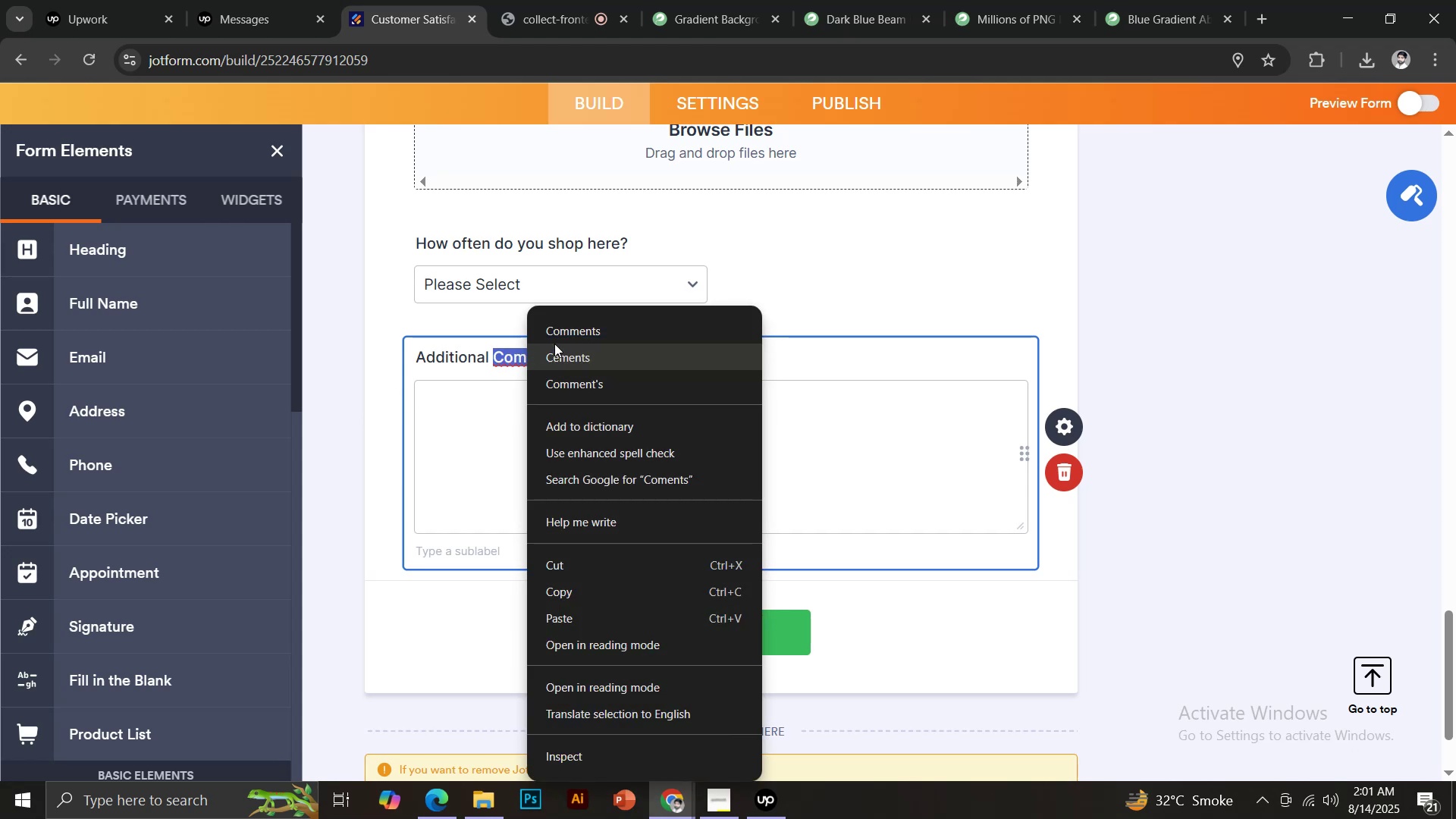 
left_click([557, 331])
 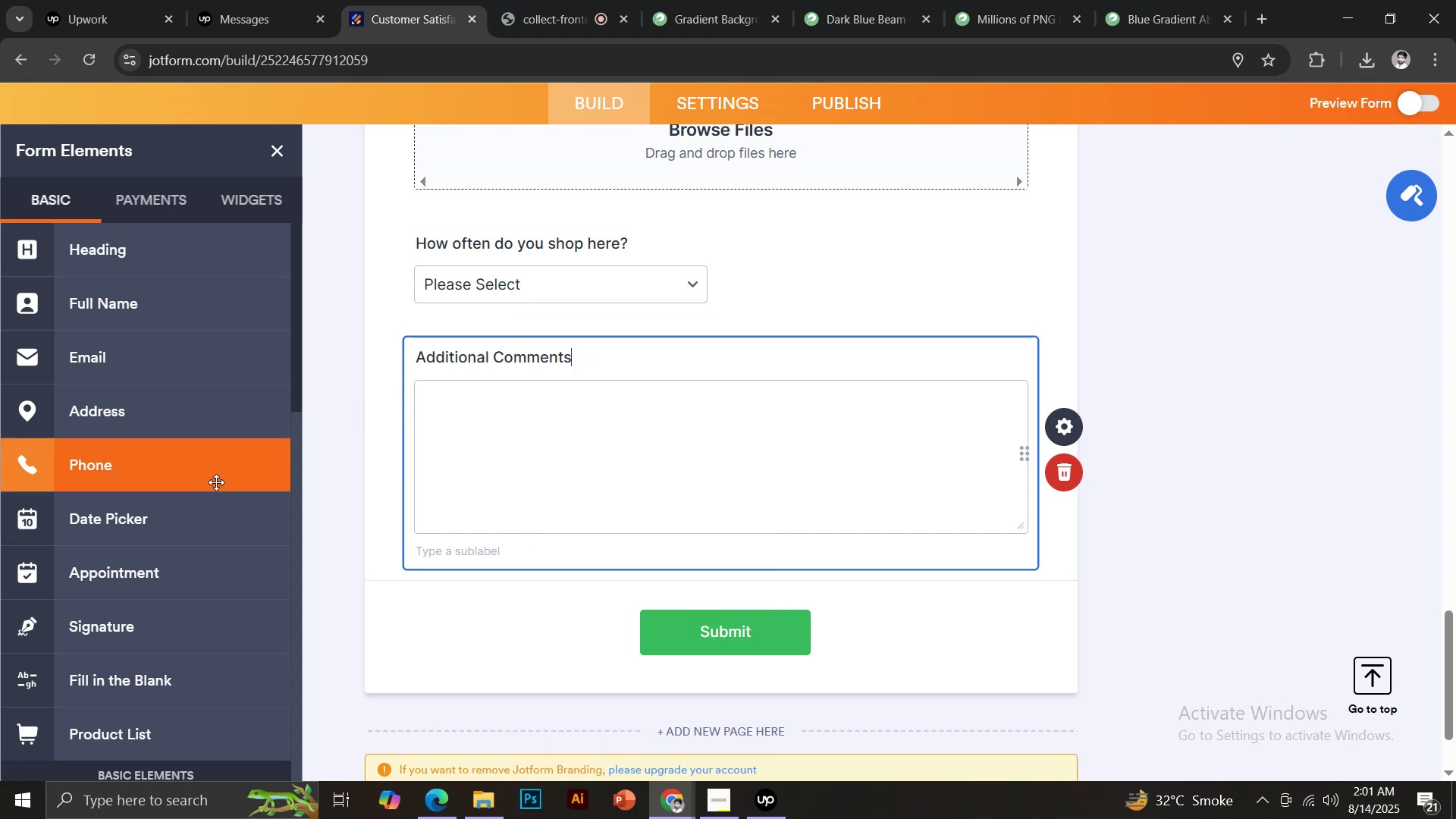 
scroll: coordinate [209, 492], scroll_direction: down, amount: 5.0
 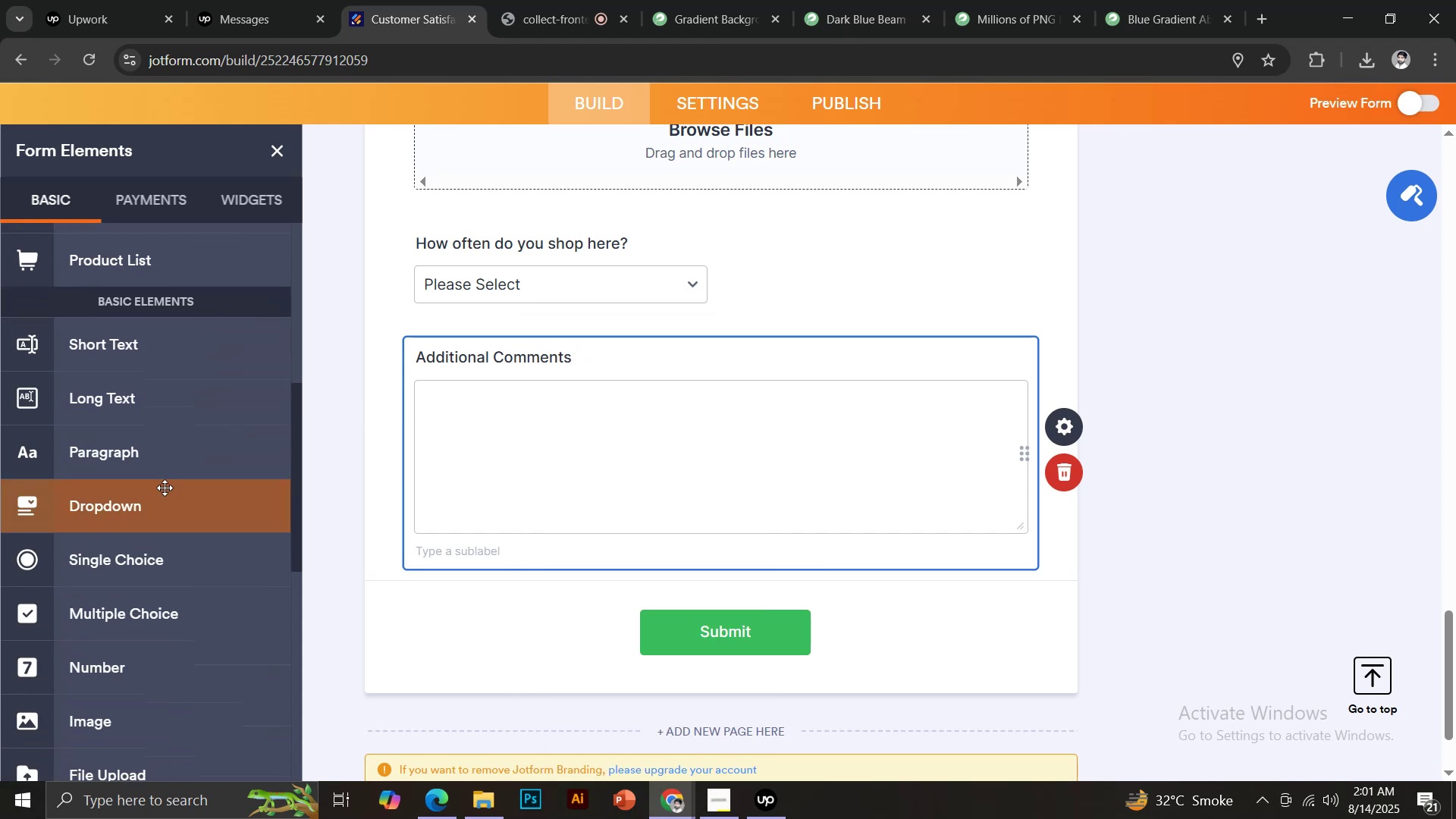 
left_click([159, 503])
 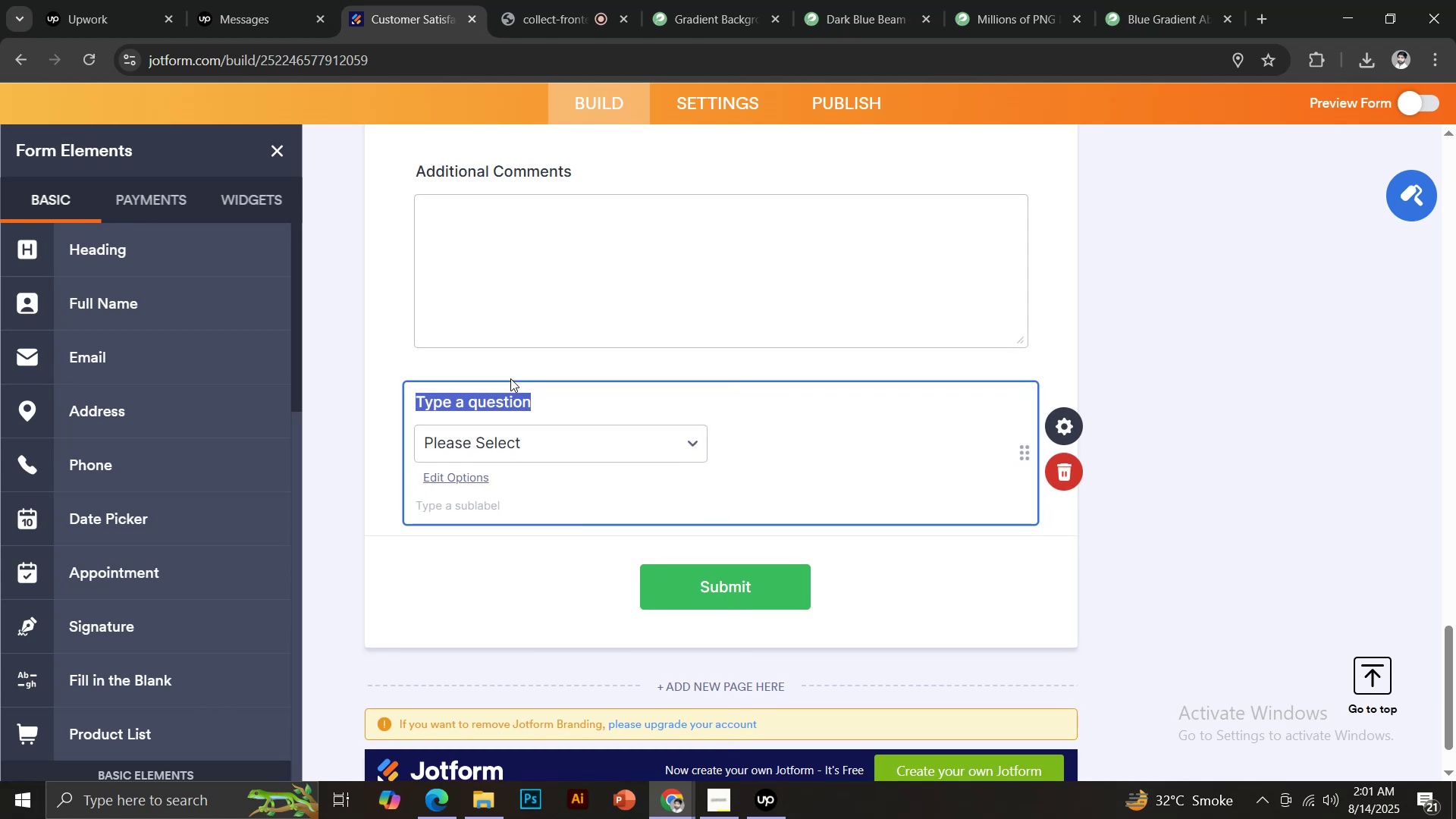 
type(Do you want to join our loyalty progre)
key(Backspace)
type(am?)
 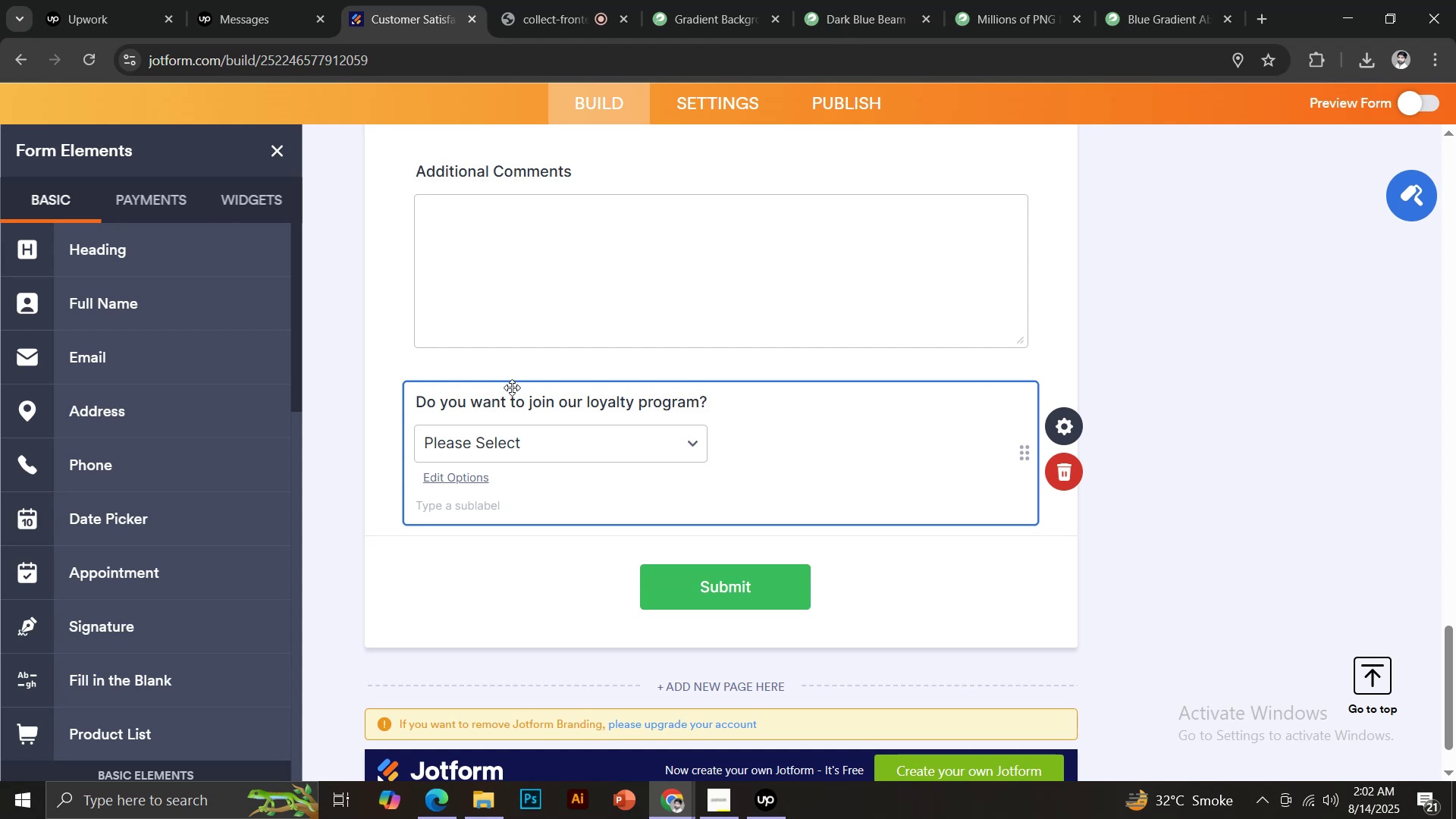 
left_click([502, 433])
 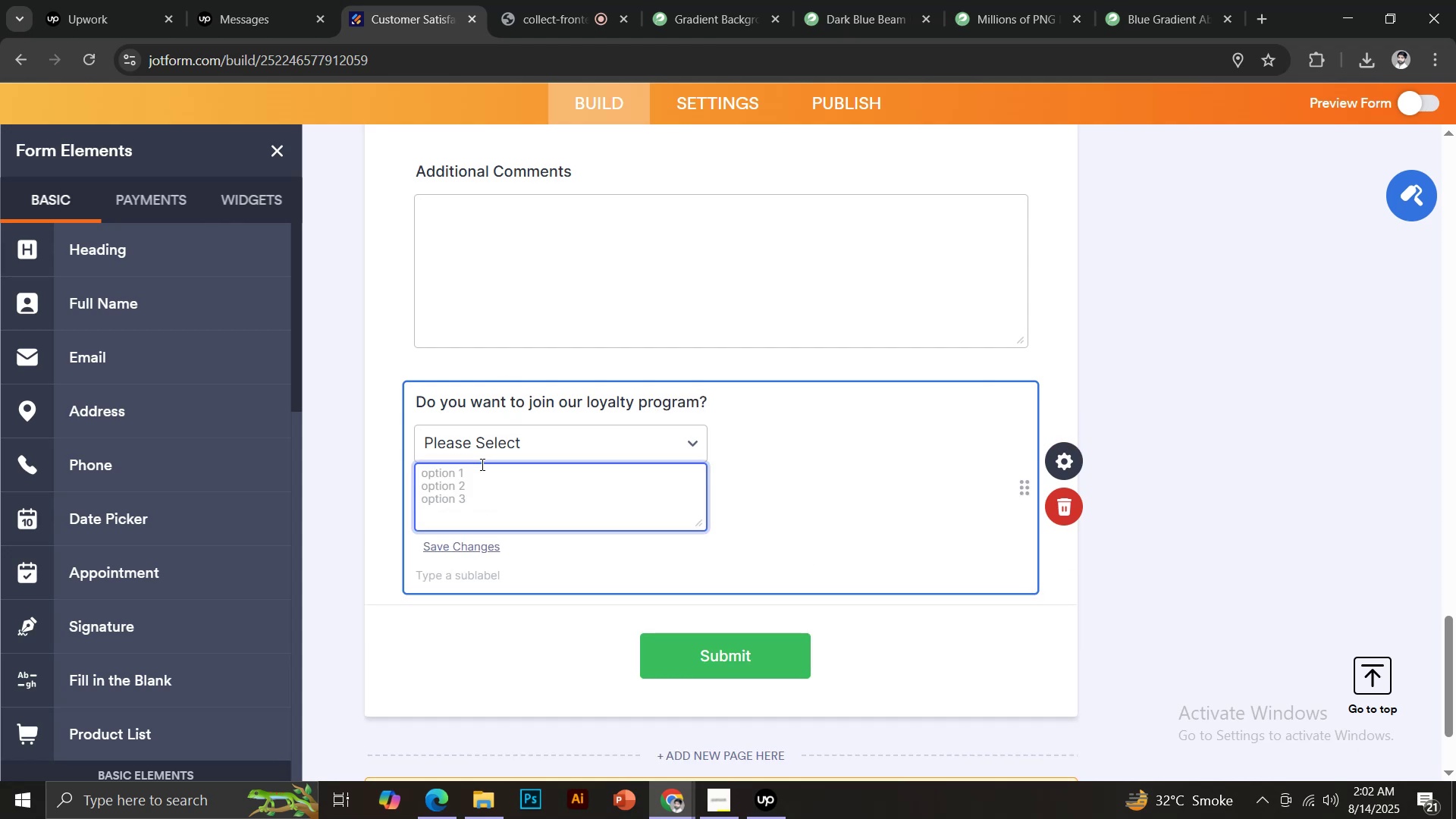 
type(Yes)
 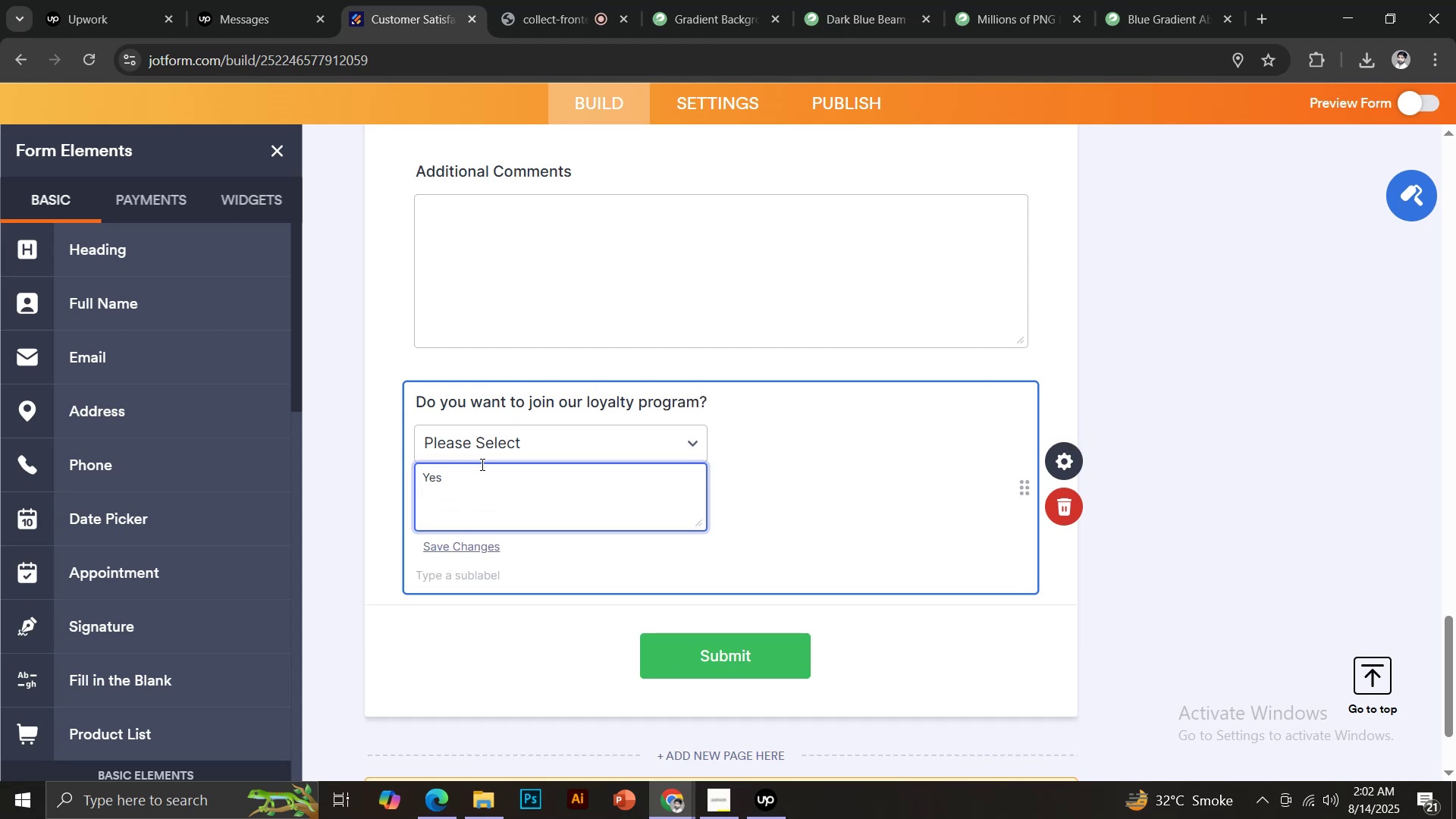 
key(Enter)
 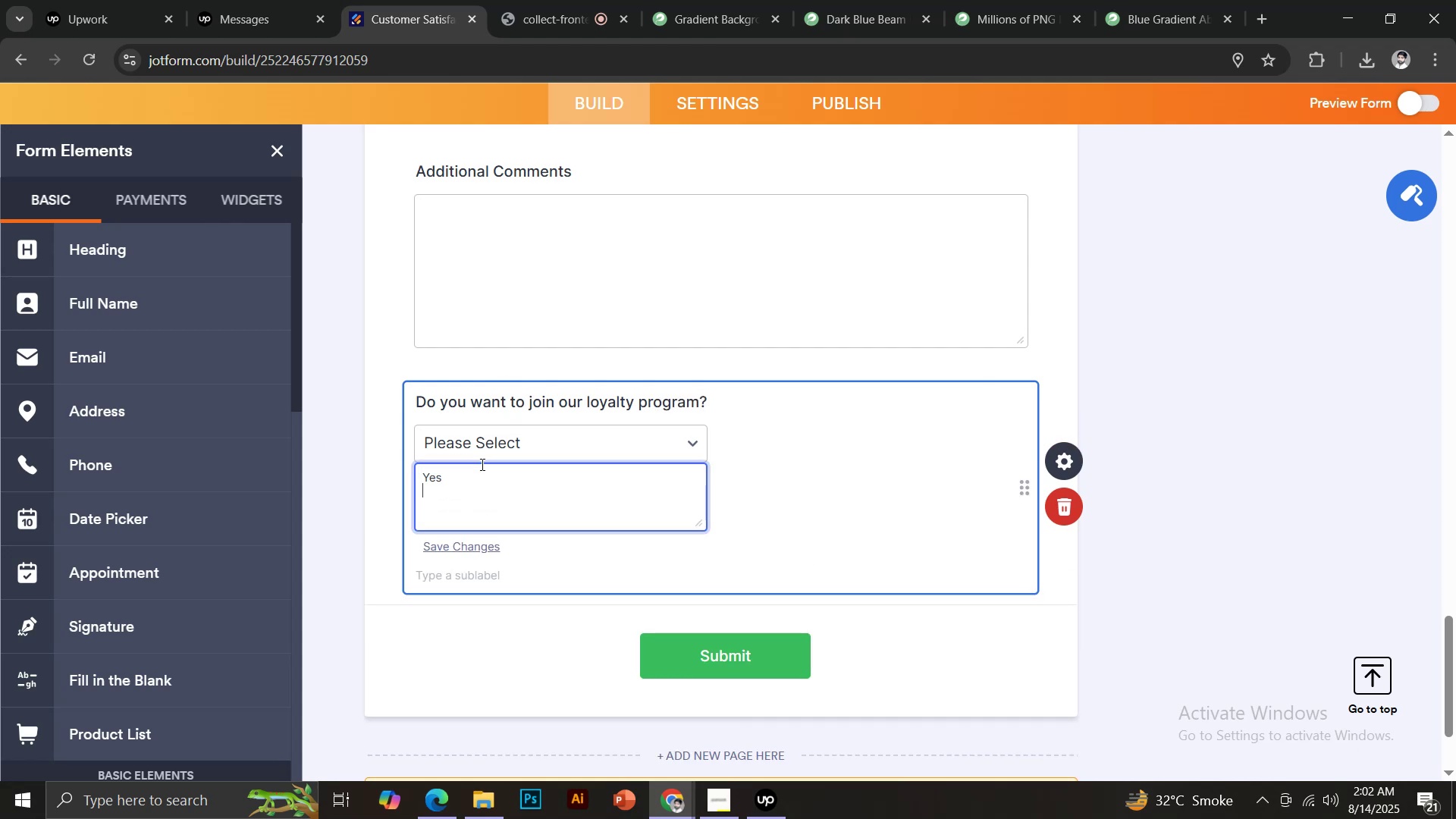 
key(CapsLock)
 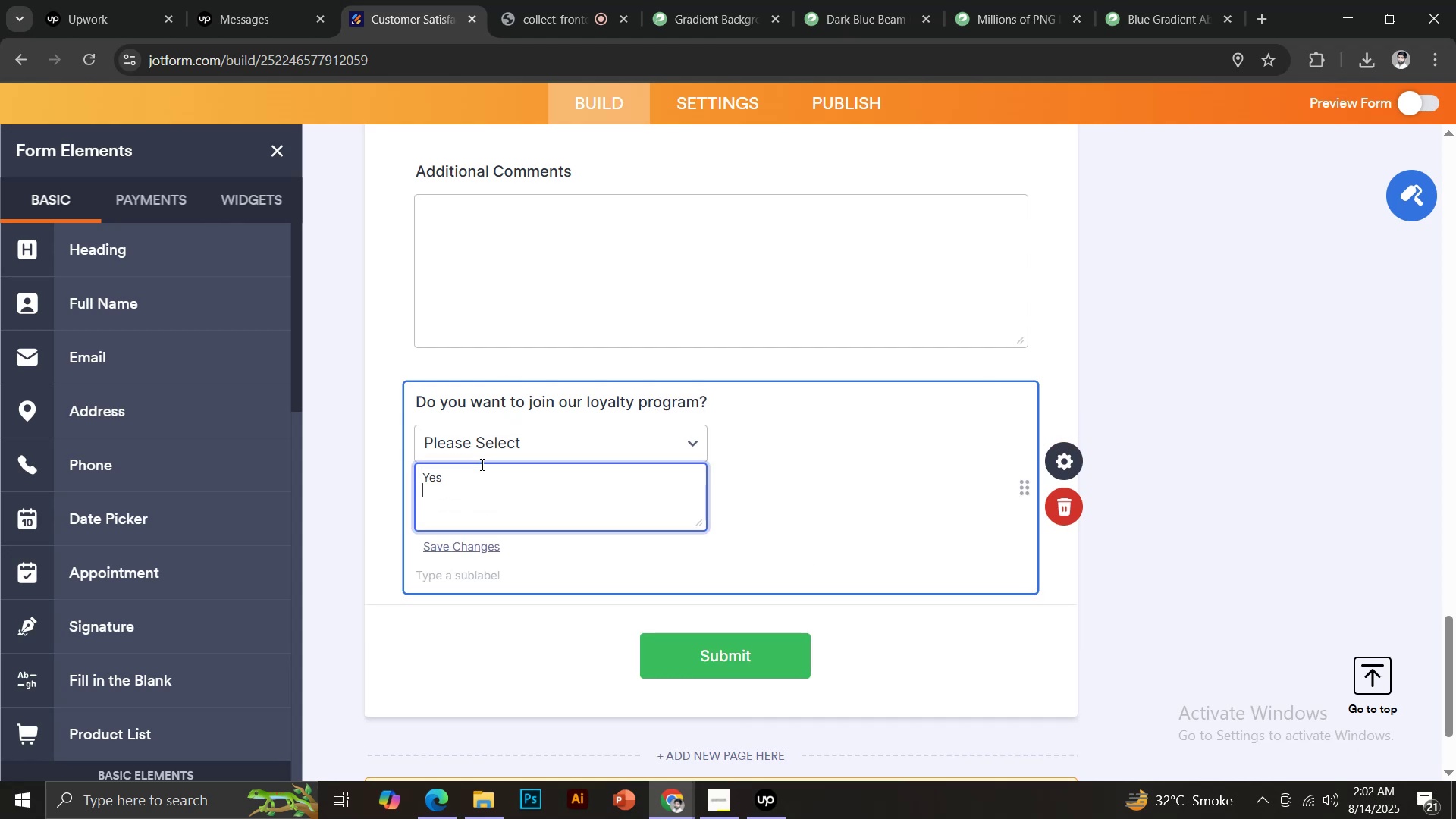 
key(N)
 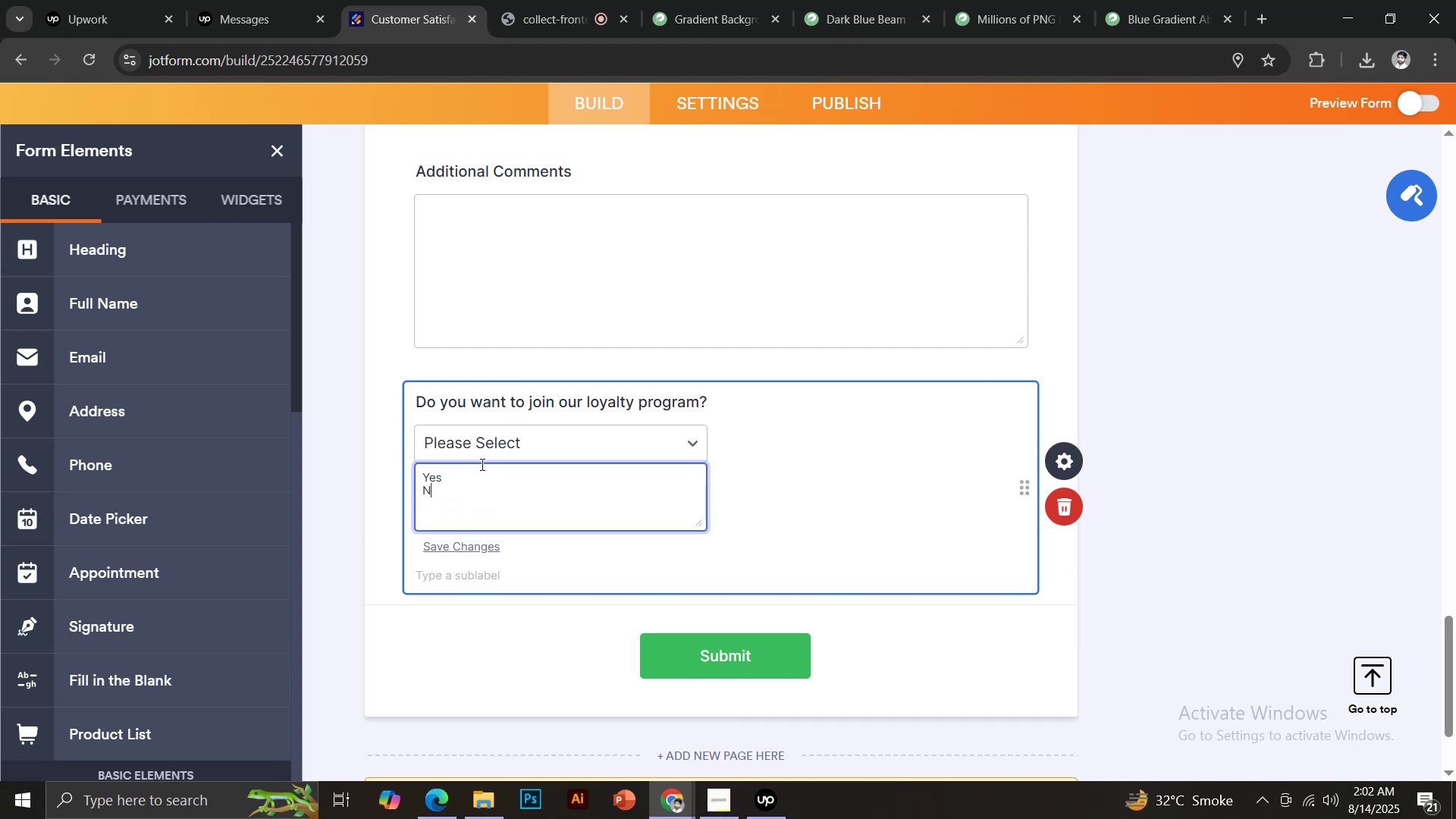 
key(CapsLock)
 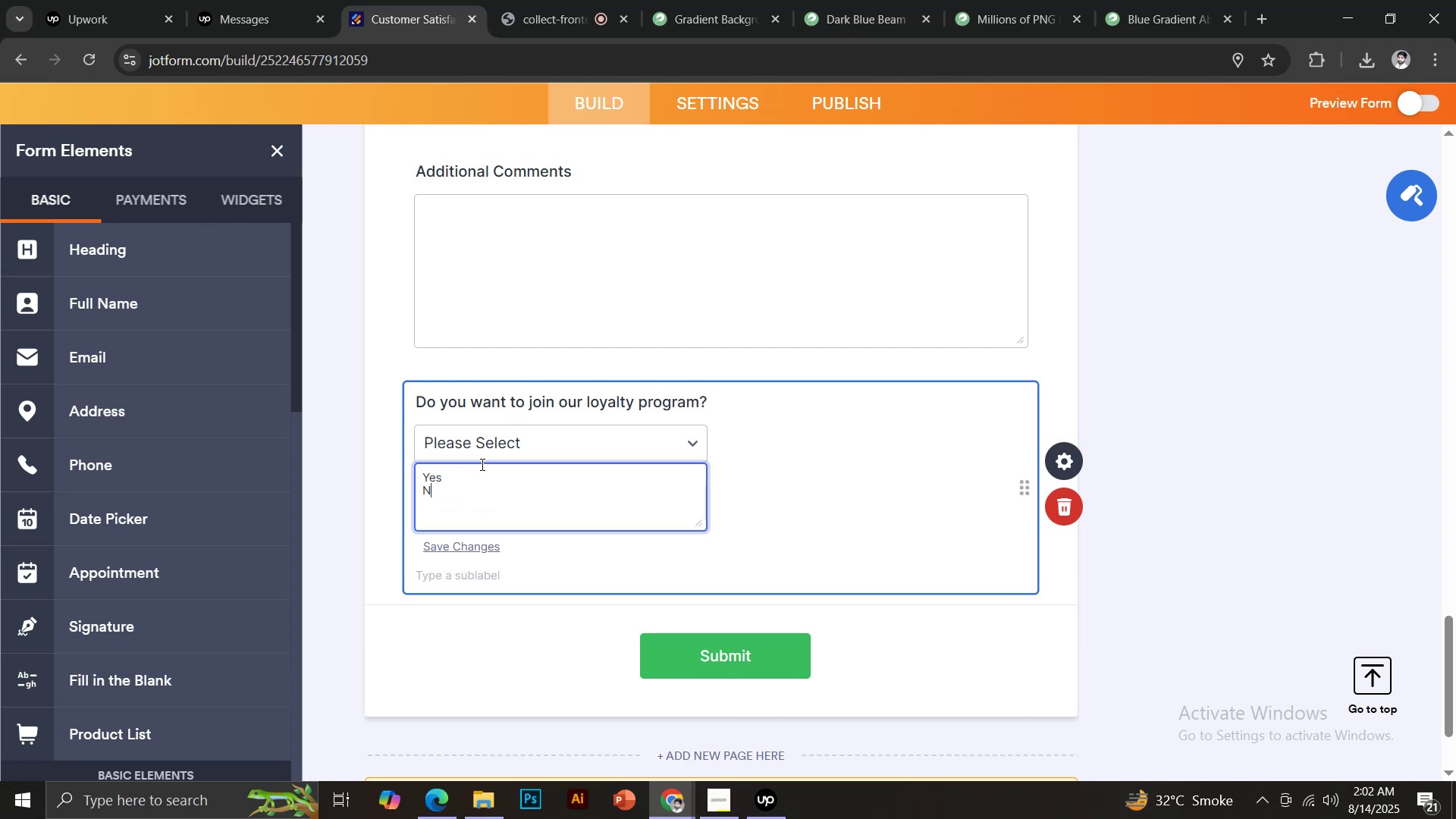 
key(O)
 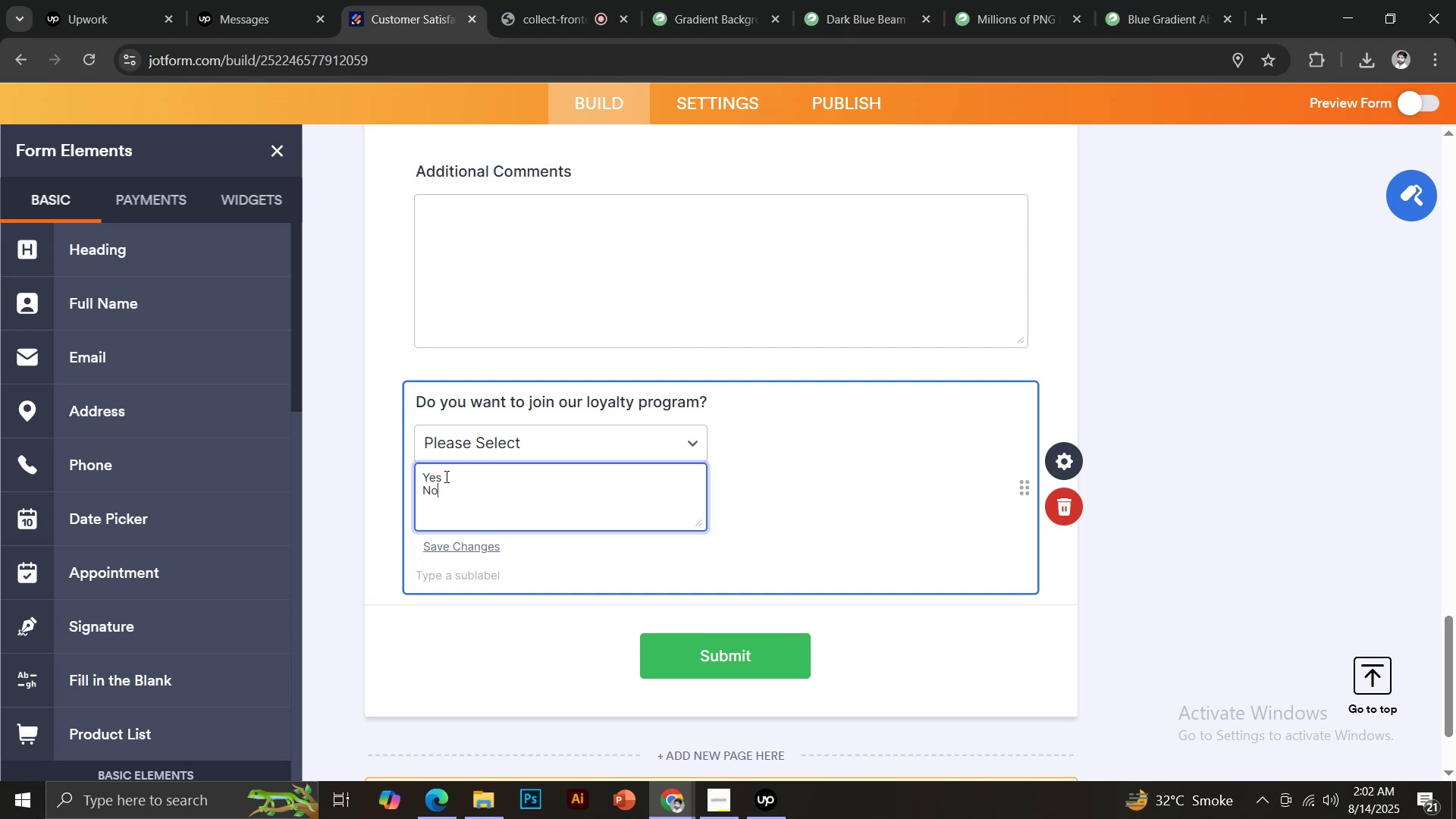 
wait(8.7)
 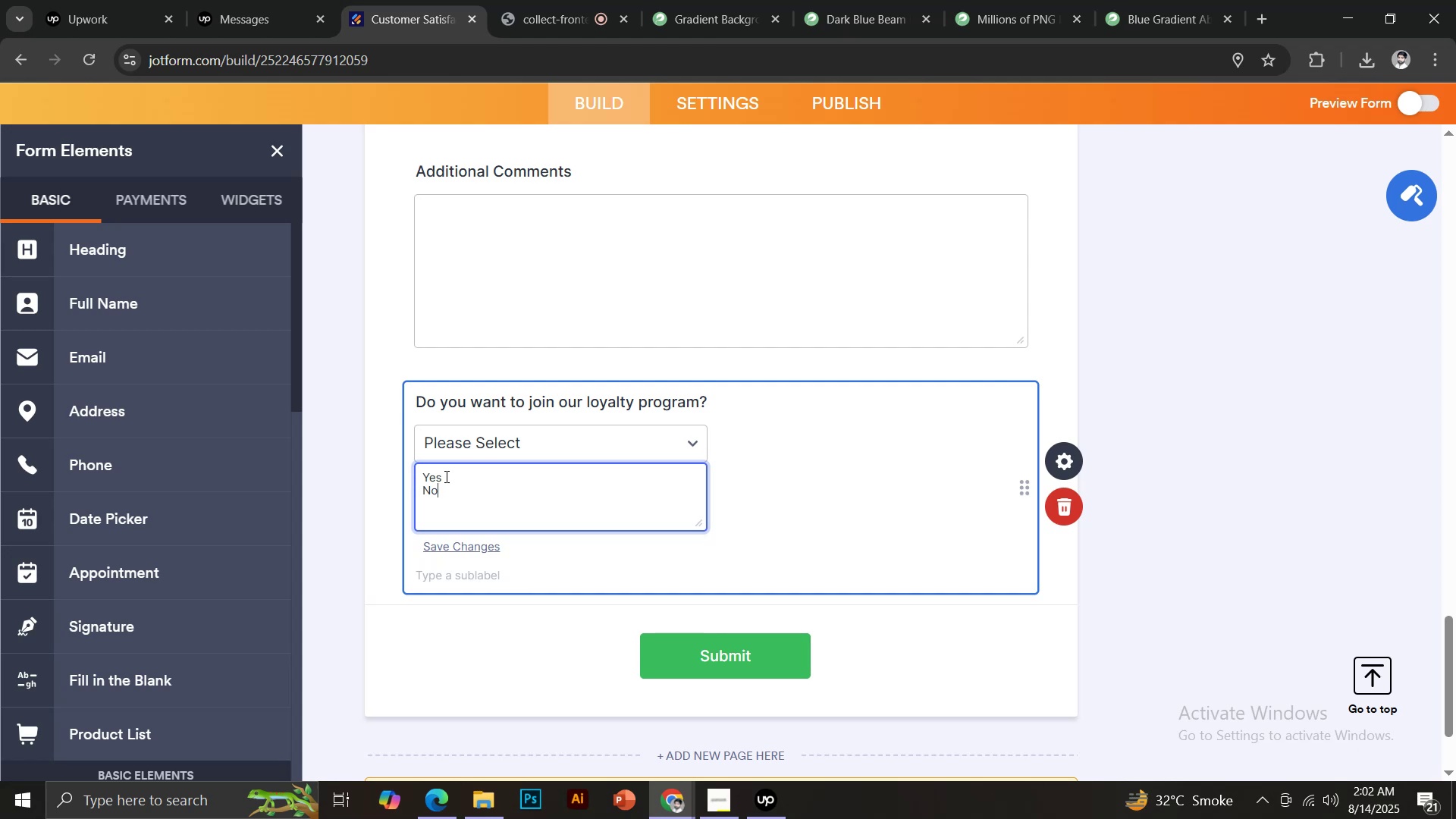 
left_click([463, 544])
 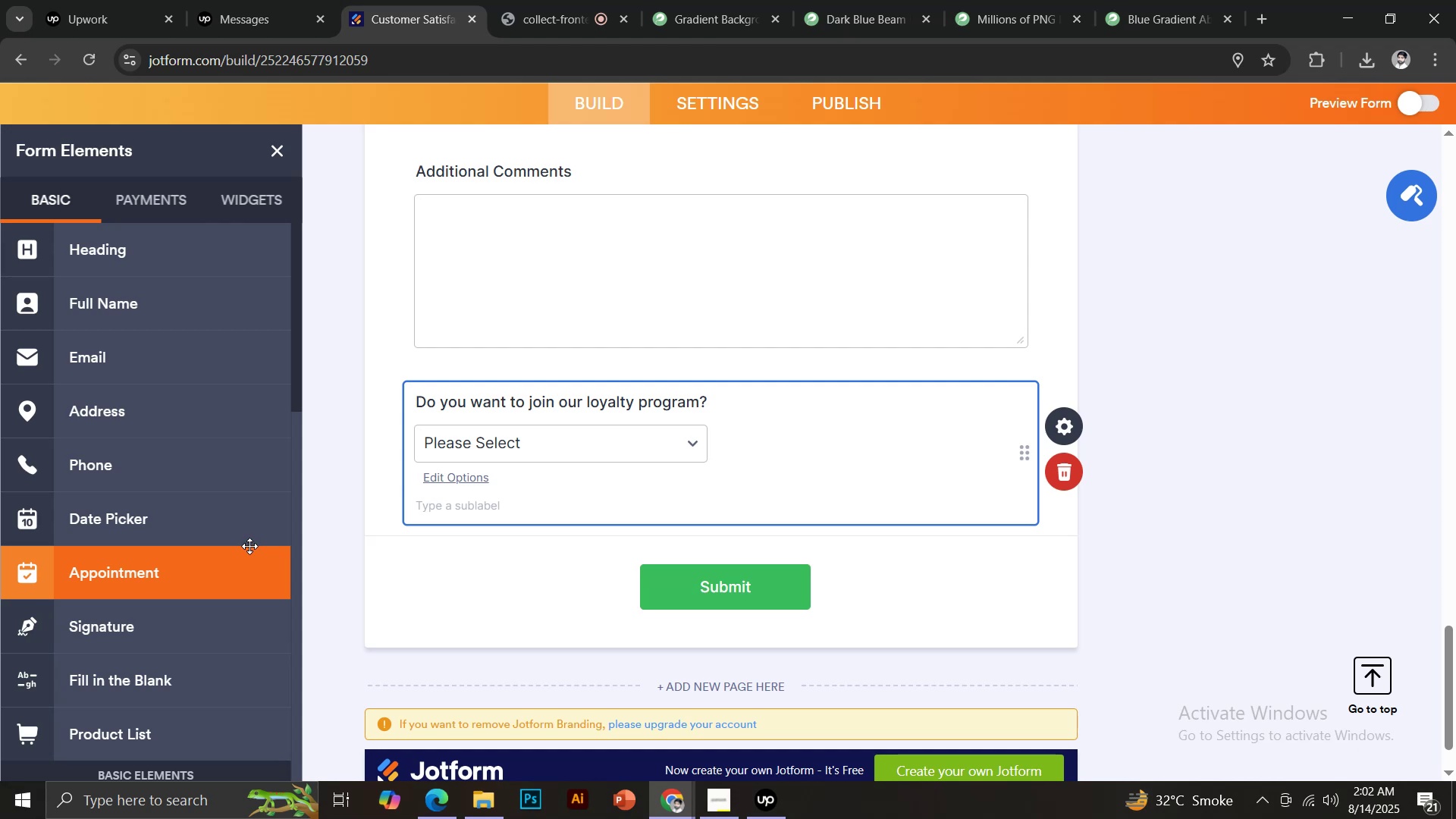 
wait(5.62)
 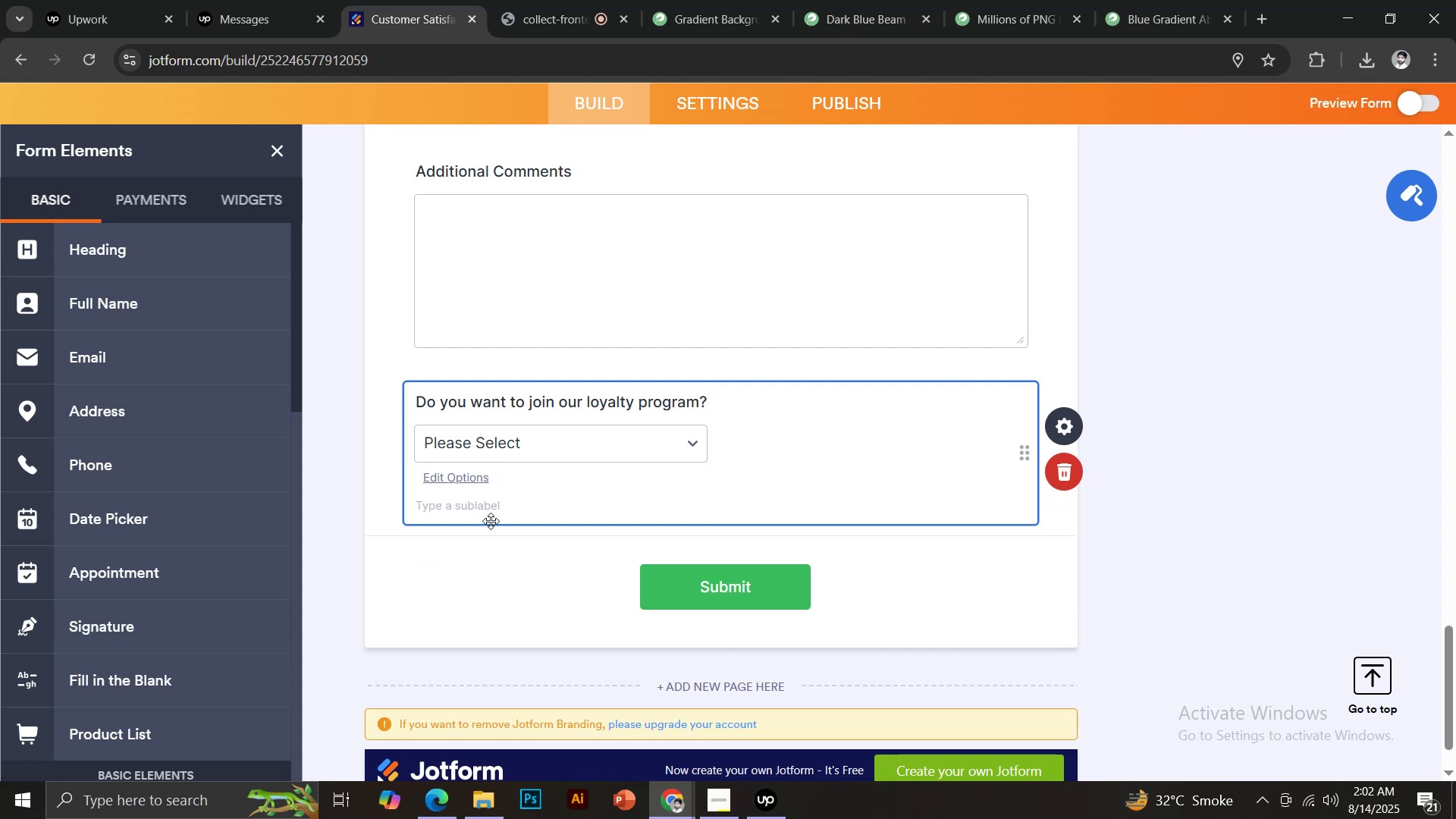 
scroll: coordinate [175, 452], scroll_direction: down, amount: 4.0
 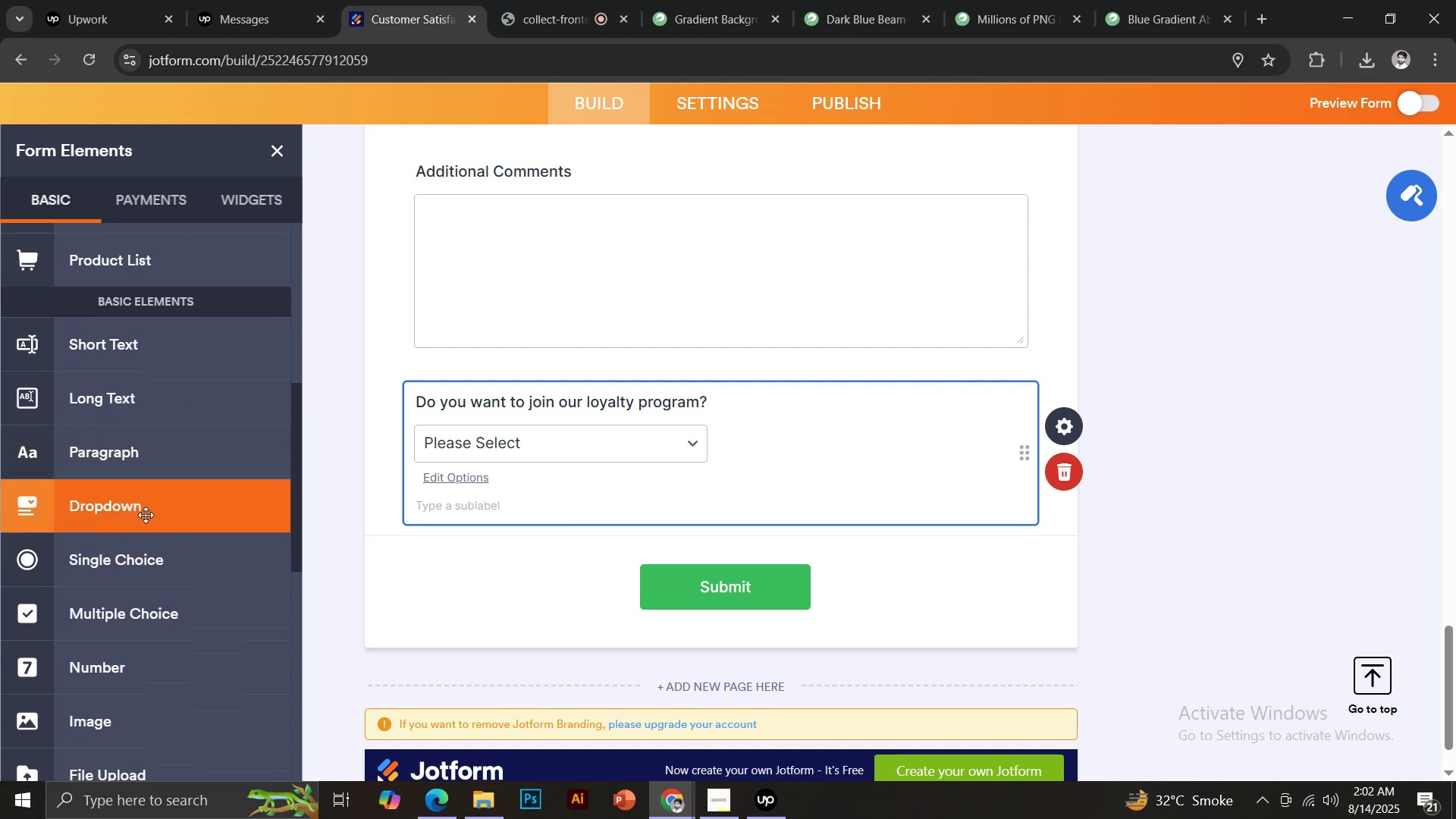 
left_click([143, 515])
 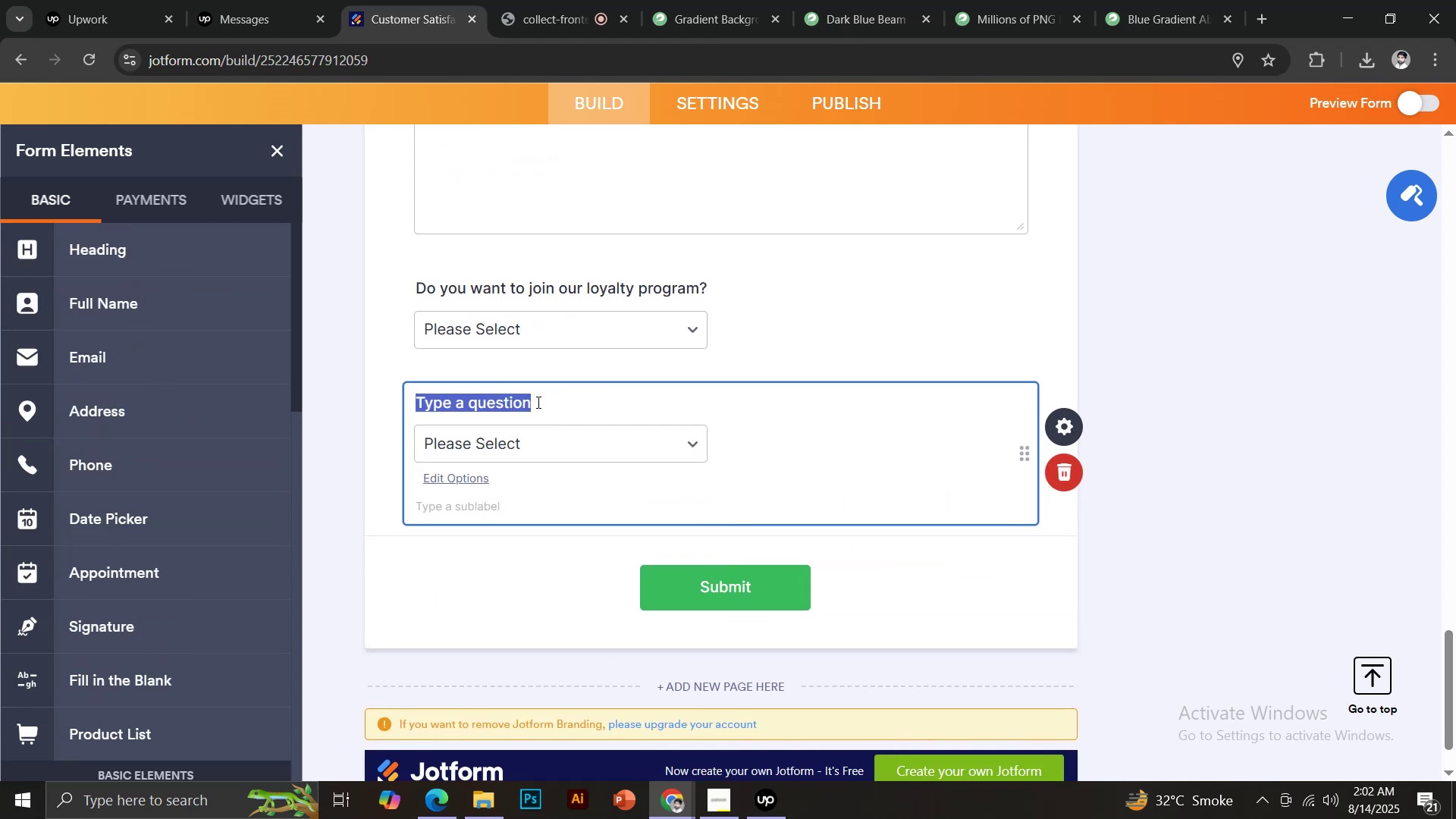 
type(Preff)
key(Backspace)
type(ere)
key(Backspace)
type(red CON)
key(Backspace)
key(Backspace)
type(ontact Method)
 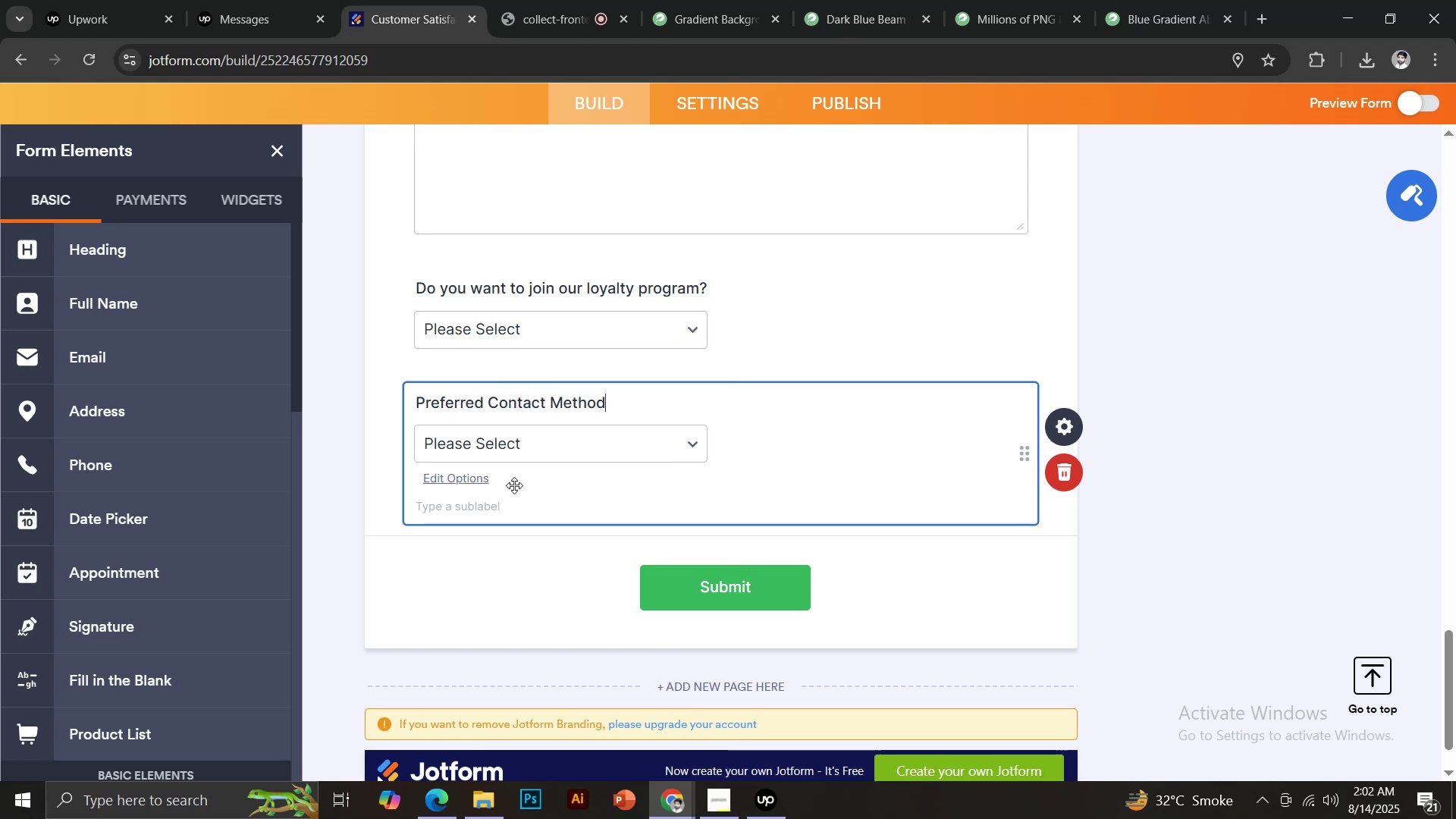 
left_click([478, 504])
 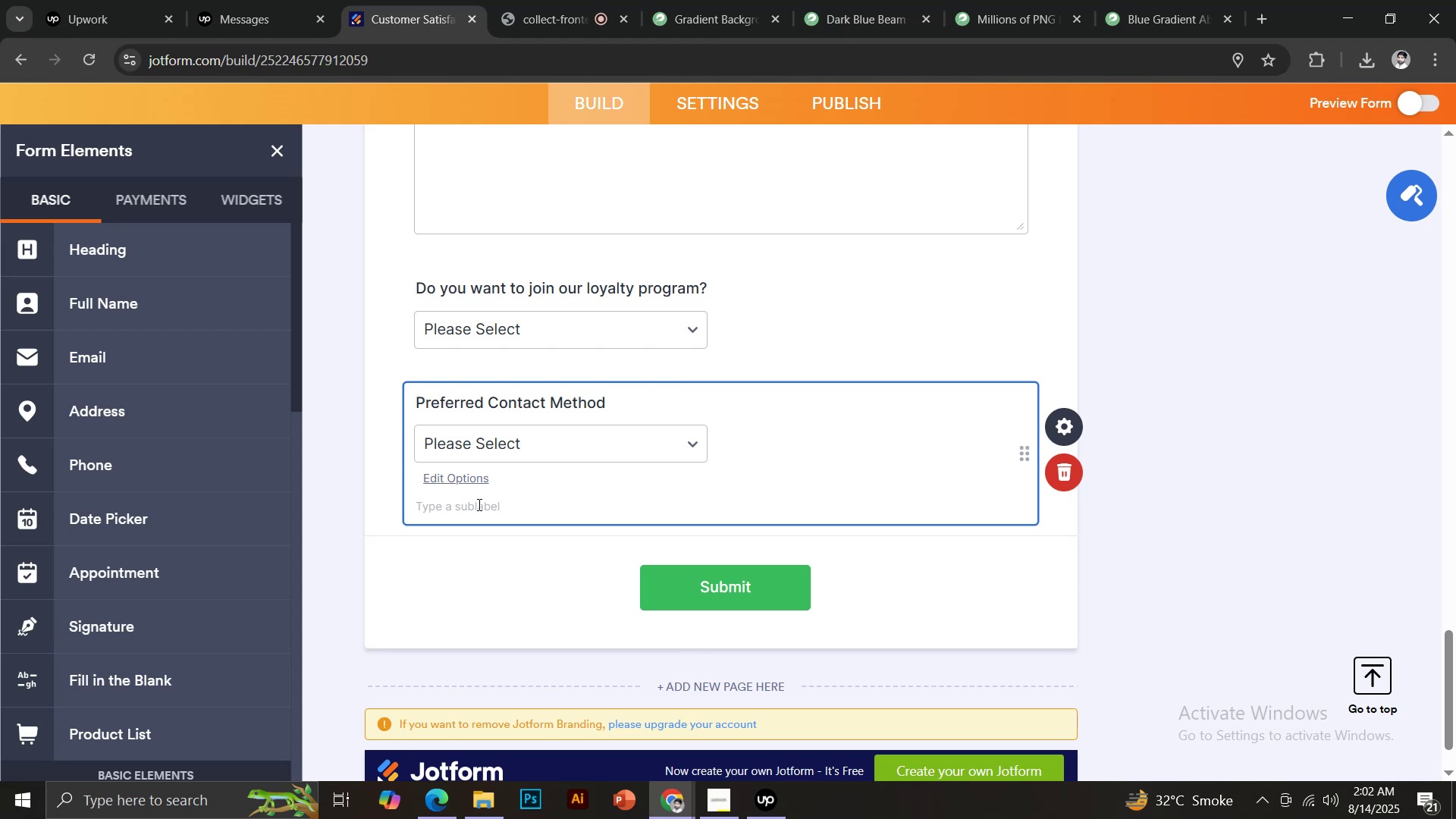 
type(only those who waan)
key(Backspace)
key(Backspace)
type(nt to join our loyalty program)
 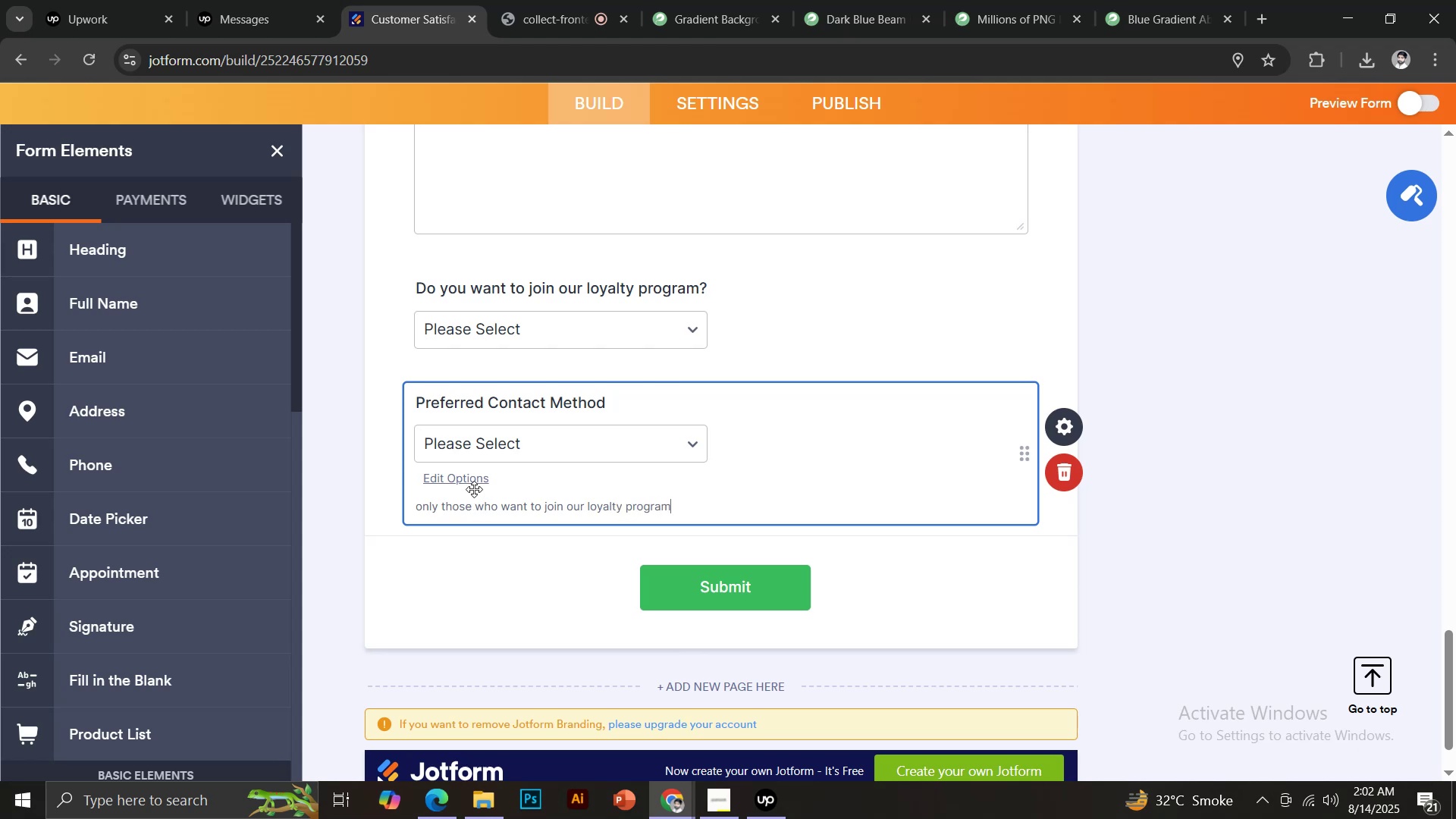 
left_click([484, 449])
 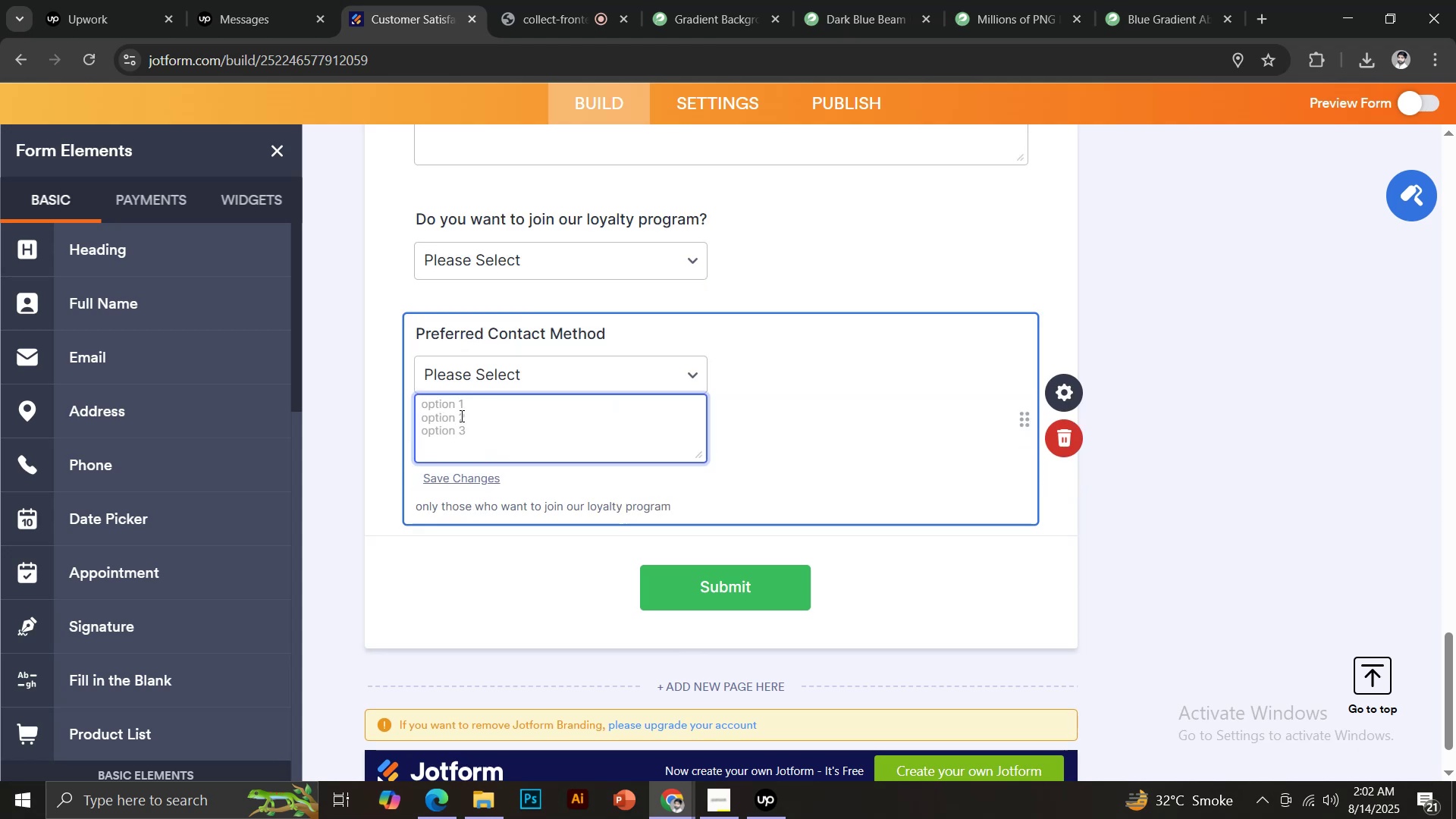 
left_click([462, 407])
 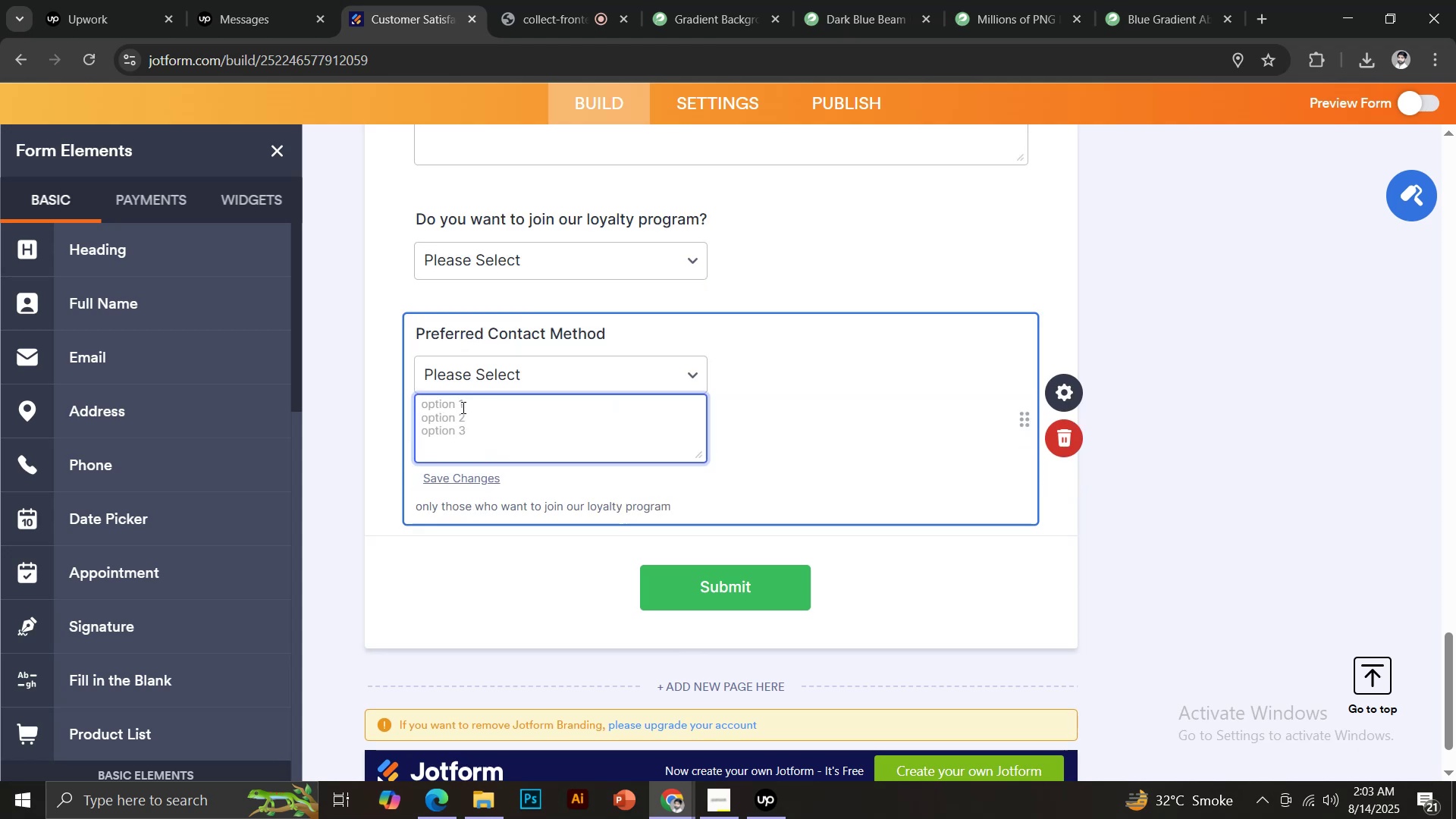 
type(Phone)
 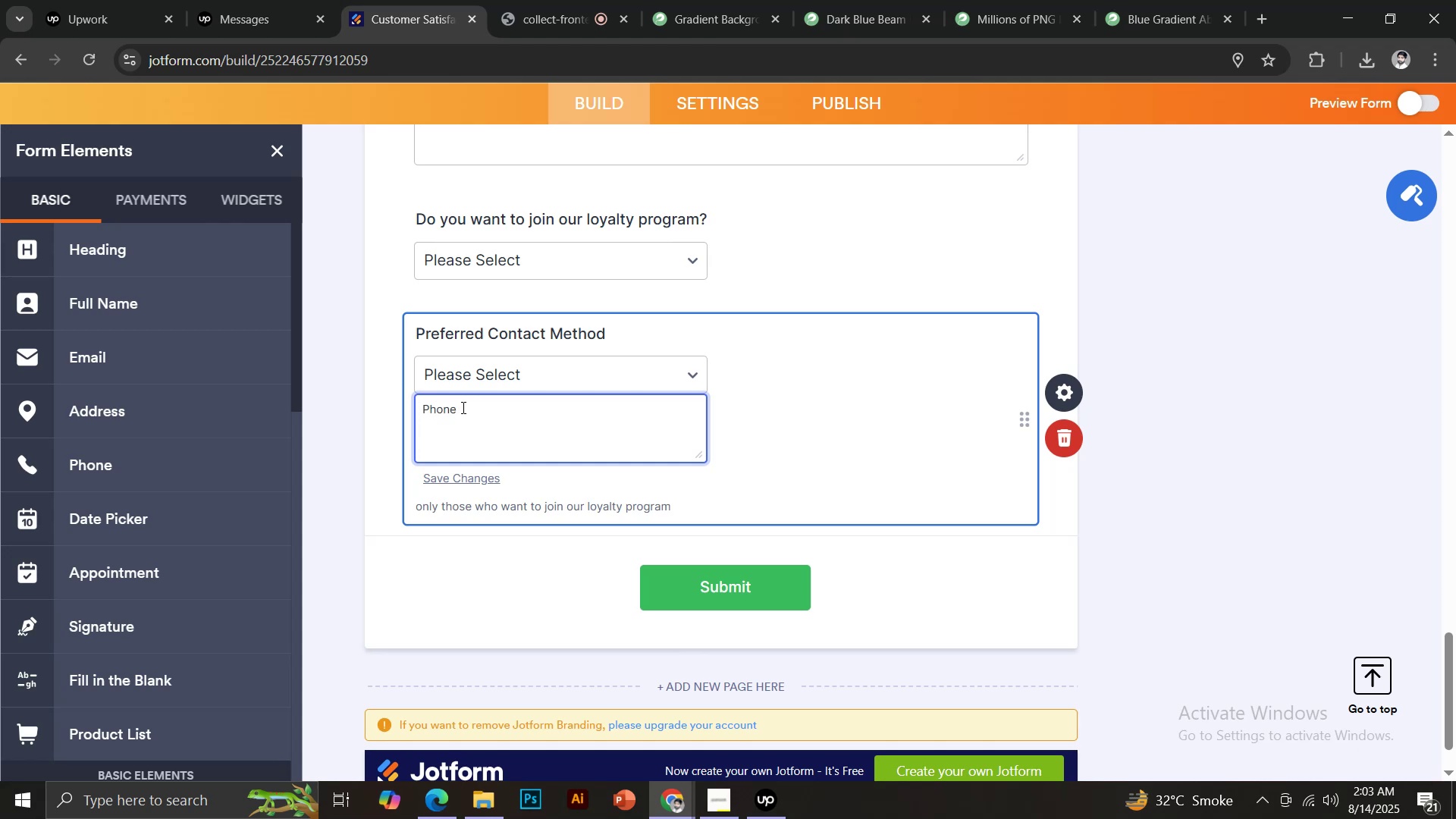 
key(Enter)
 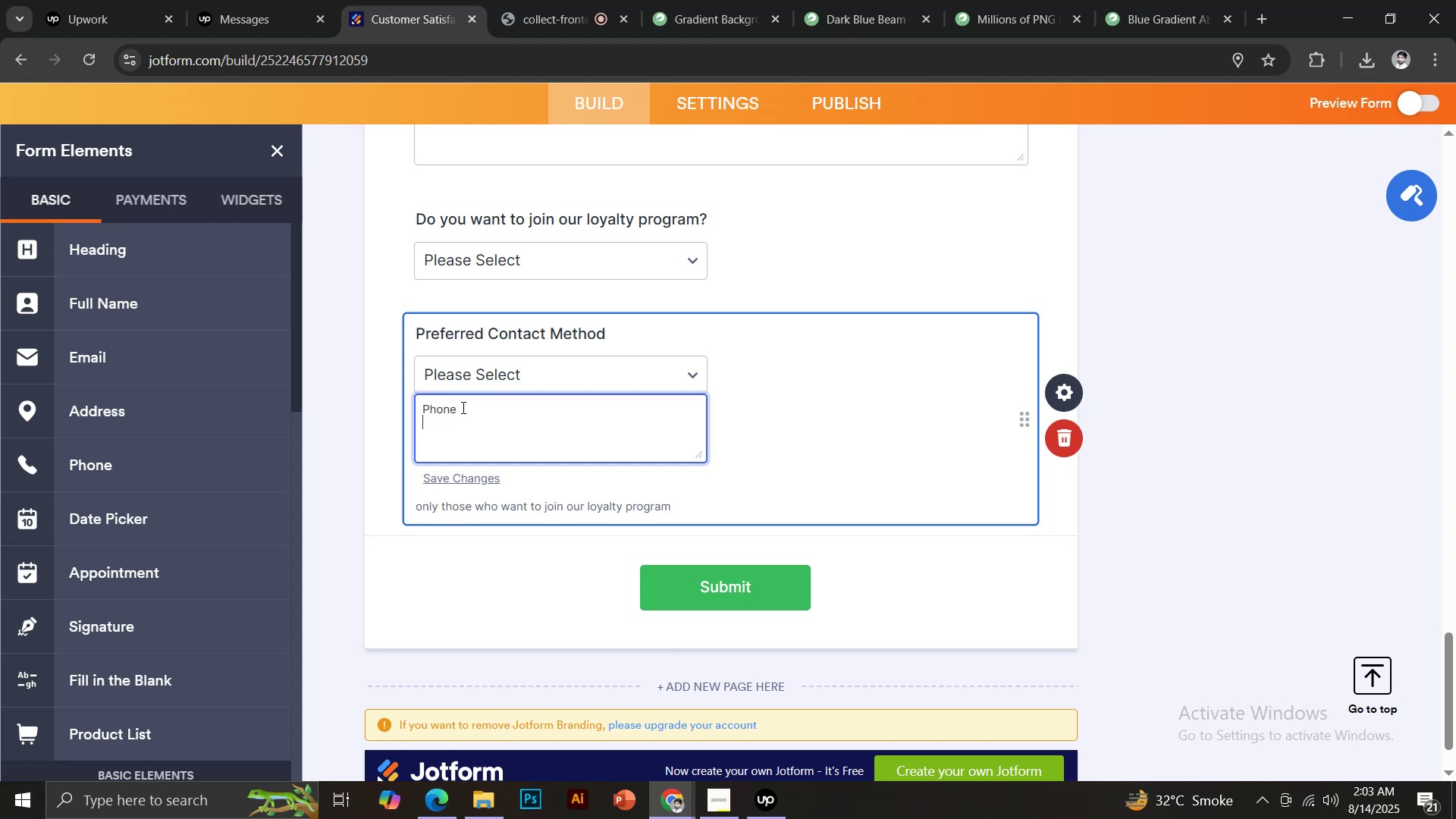 
type(Email)
 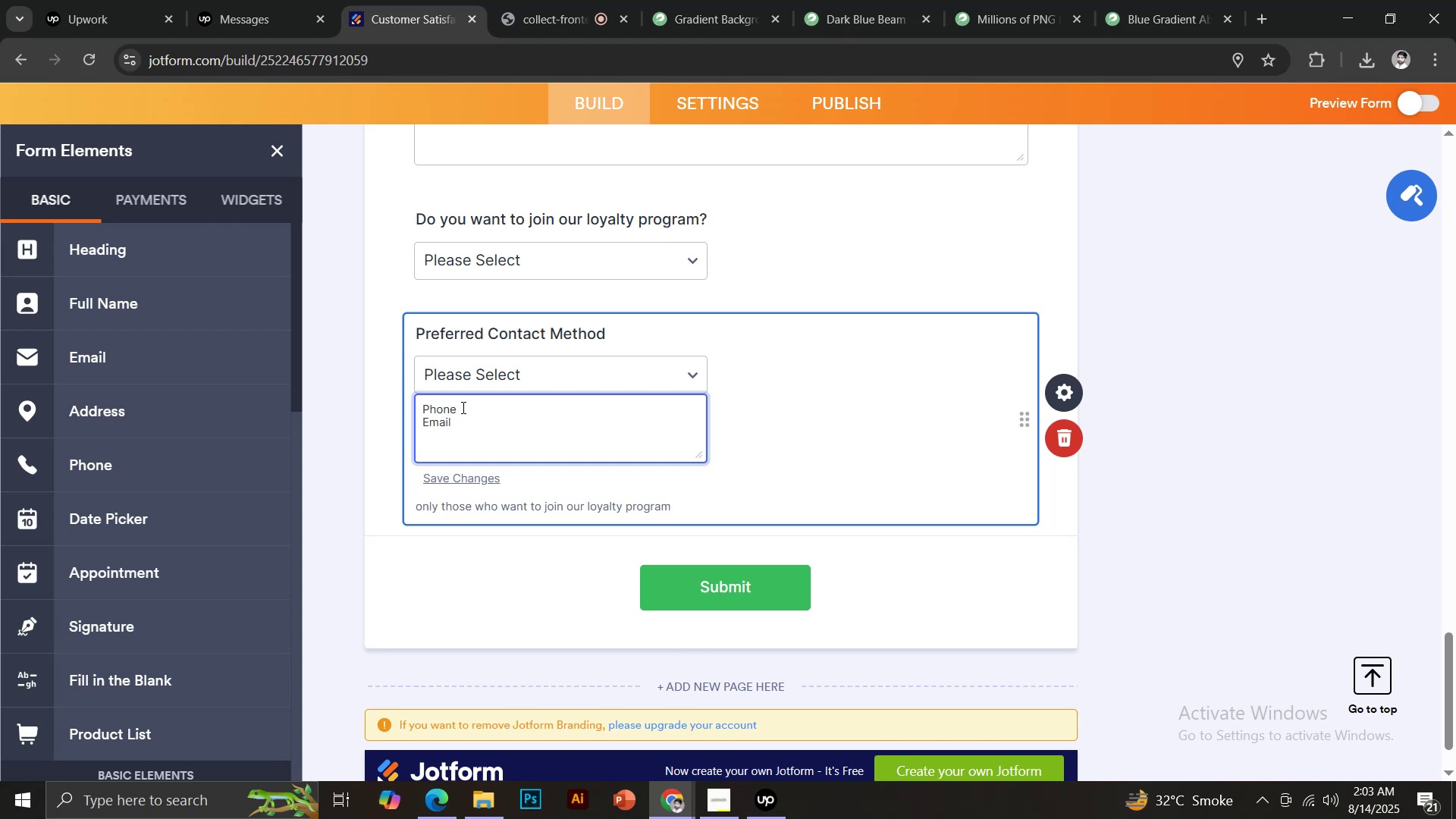 
key(Enter)
 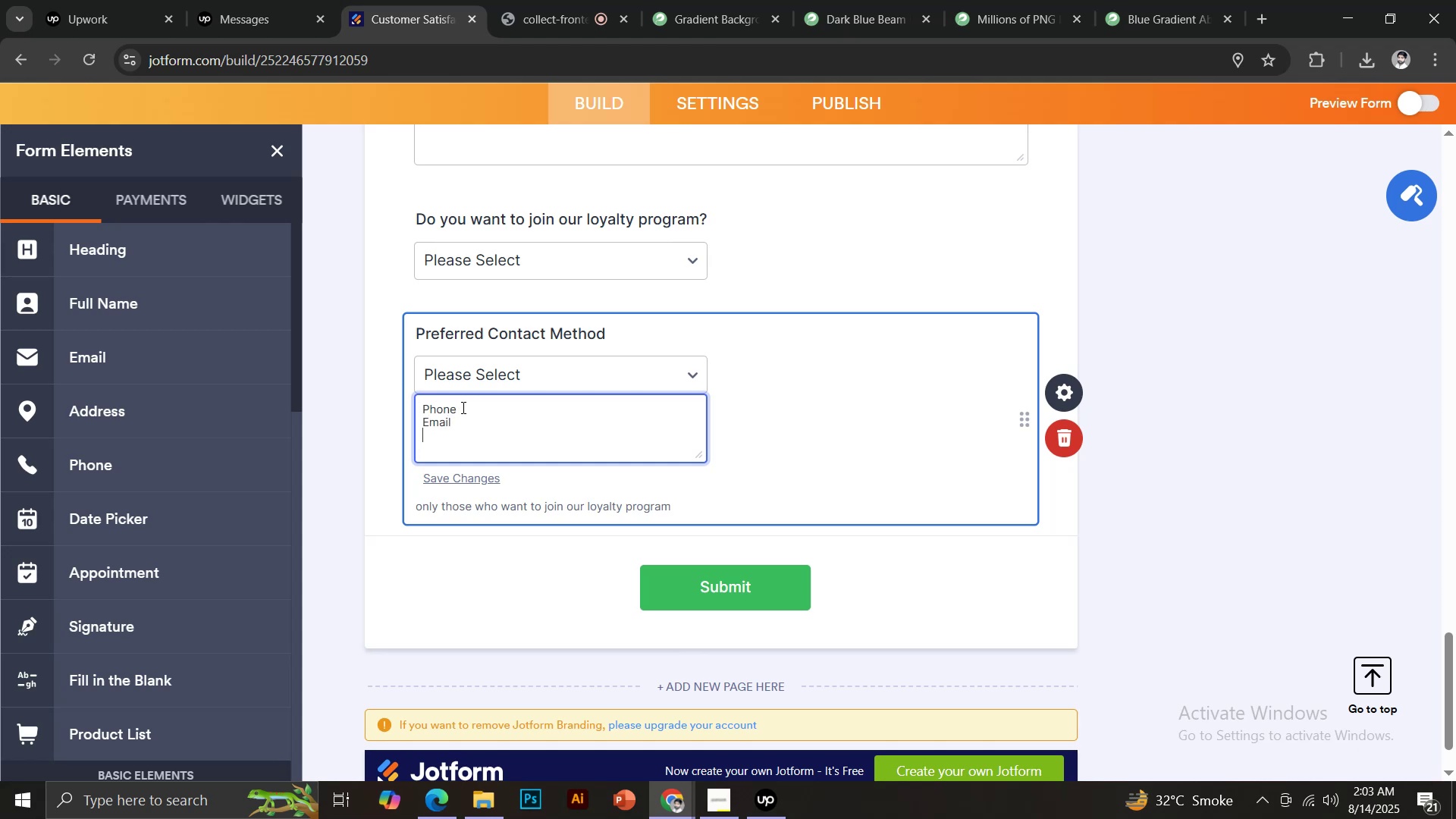 
type(Social Media)
key(Backspace)
key(Backspace)
key(Backspace)
key(Backspace)
key(Backspace)
key(Backspace)
key(Backspace)
key(Backspace)
key(Backspace)
key(Backspace)
key(Backspace)
key(Backspace)
 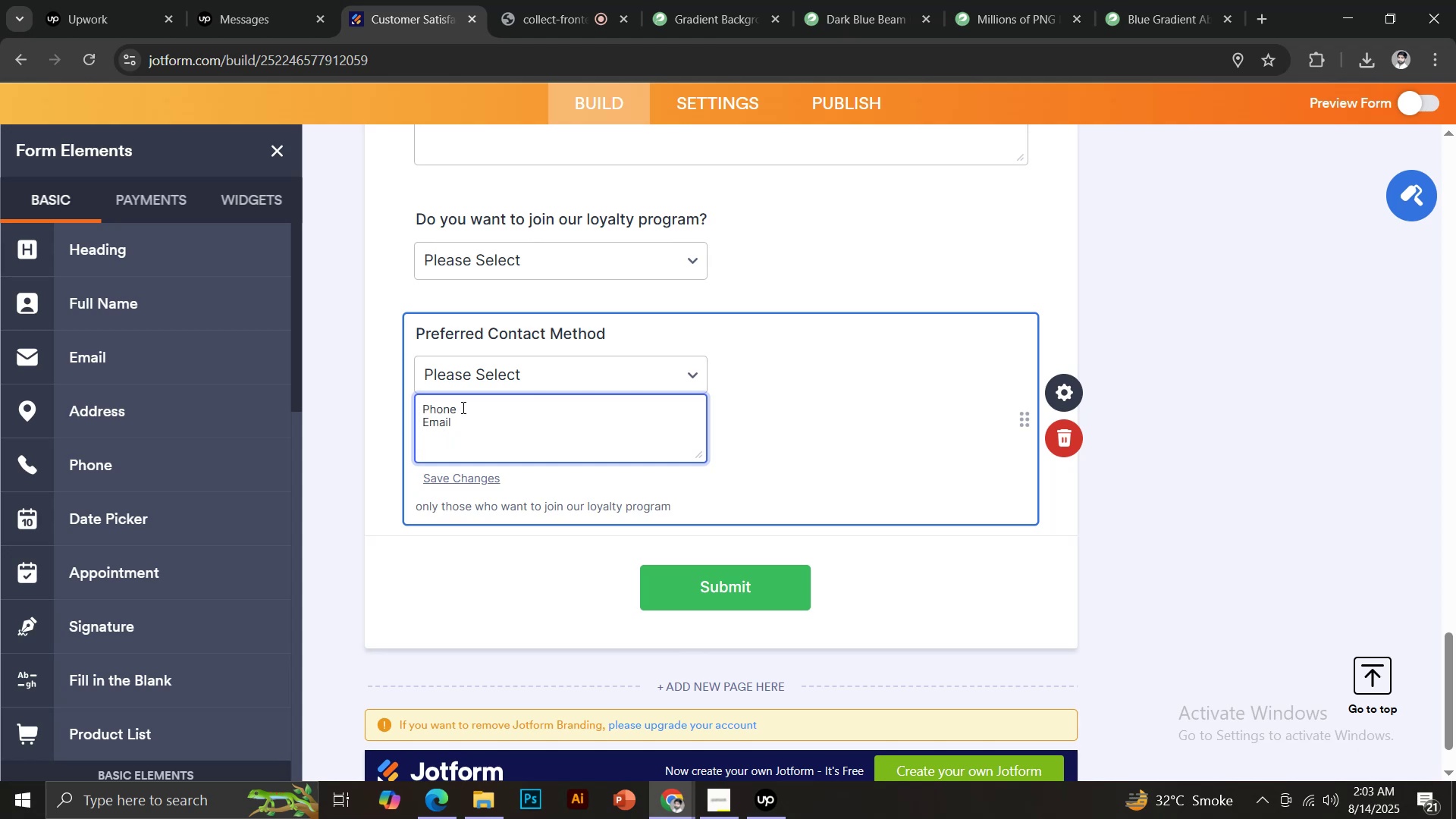 
scroll: coordinate [589, 451], scroll_direction: up, amount: 20.0
 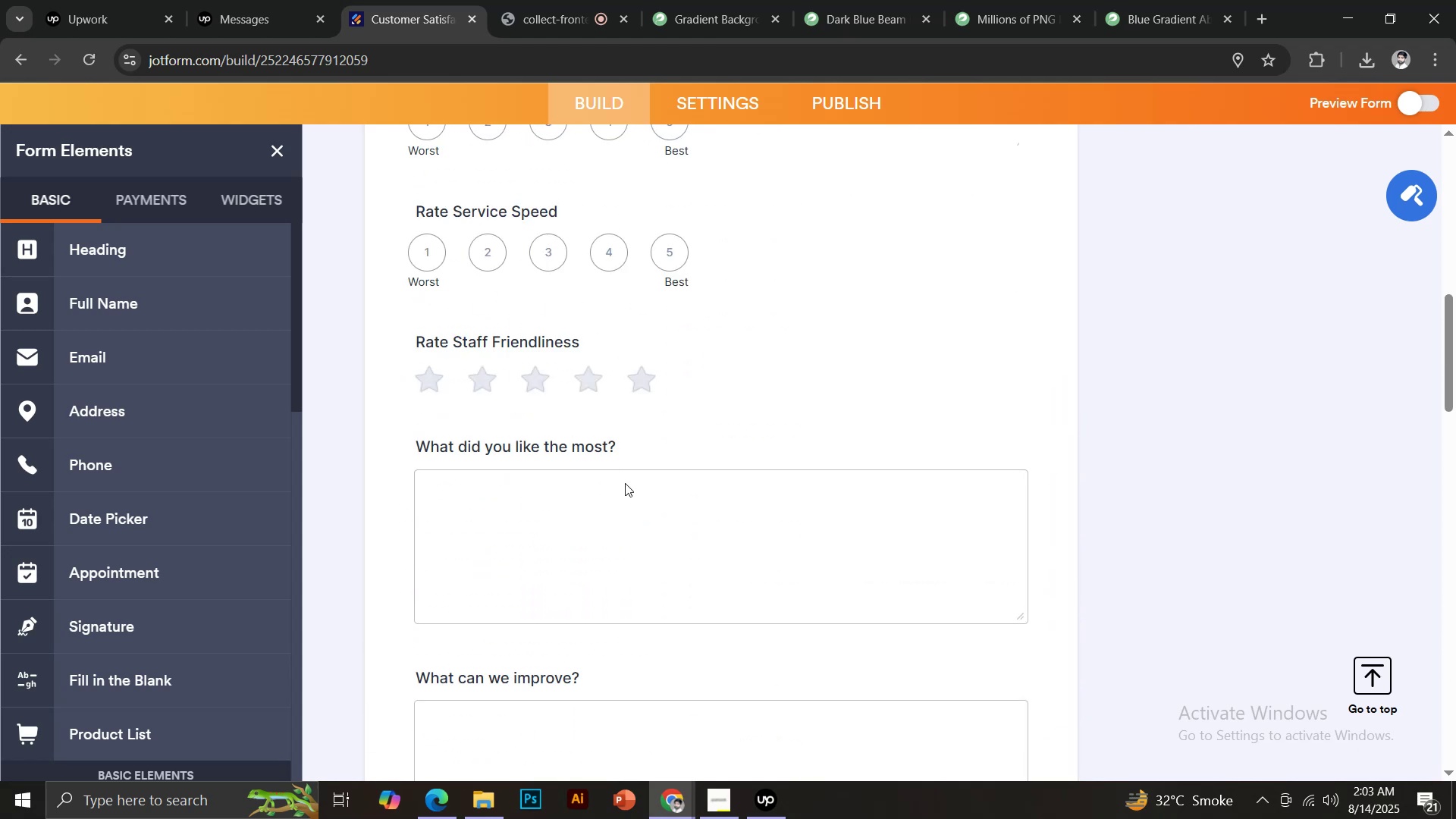 
scroll: coordinate [652, 500], scroll_direction: down, amount: 21.0
 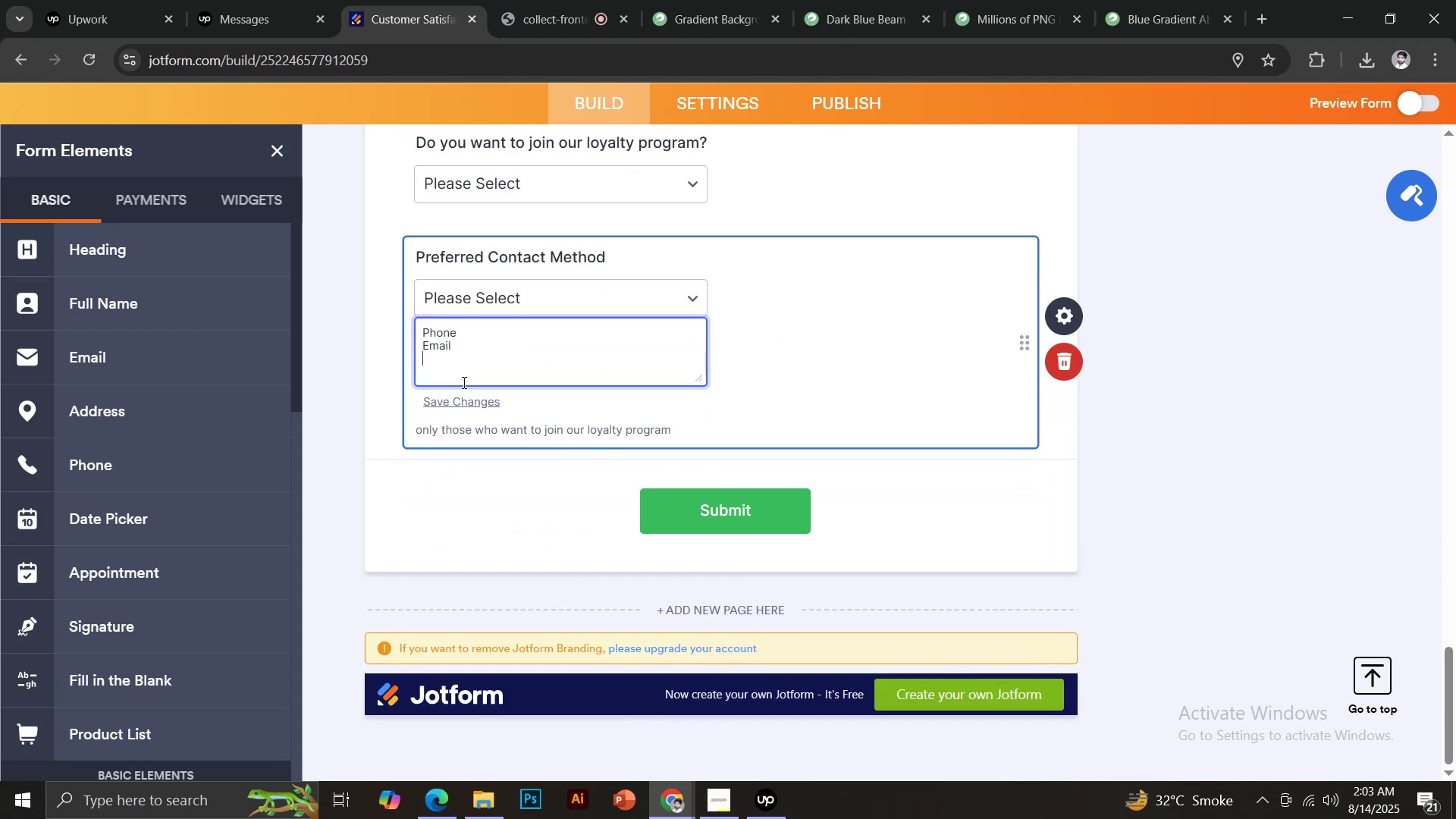 
type(Social Media)
 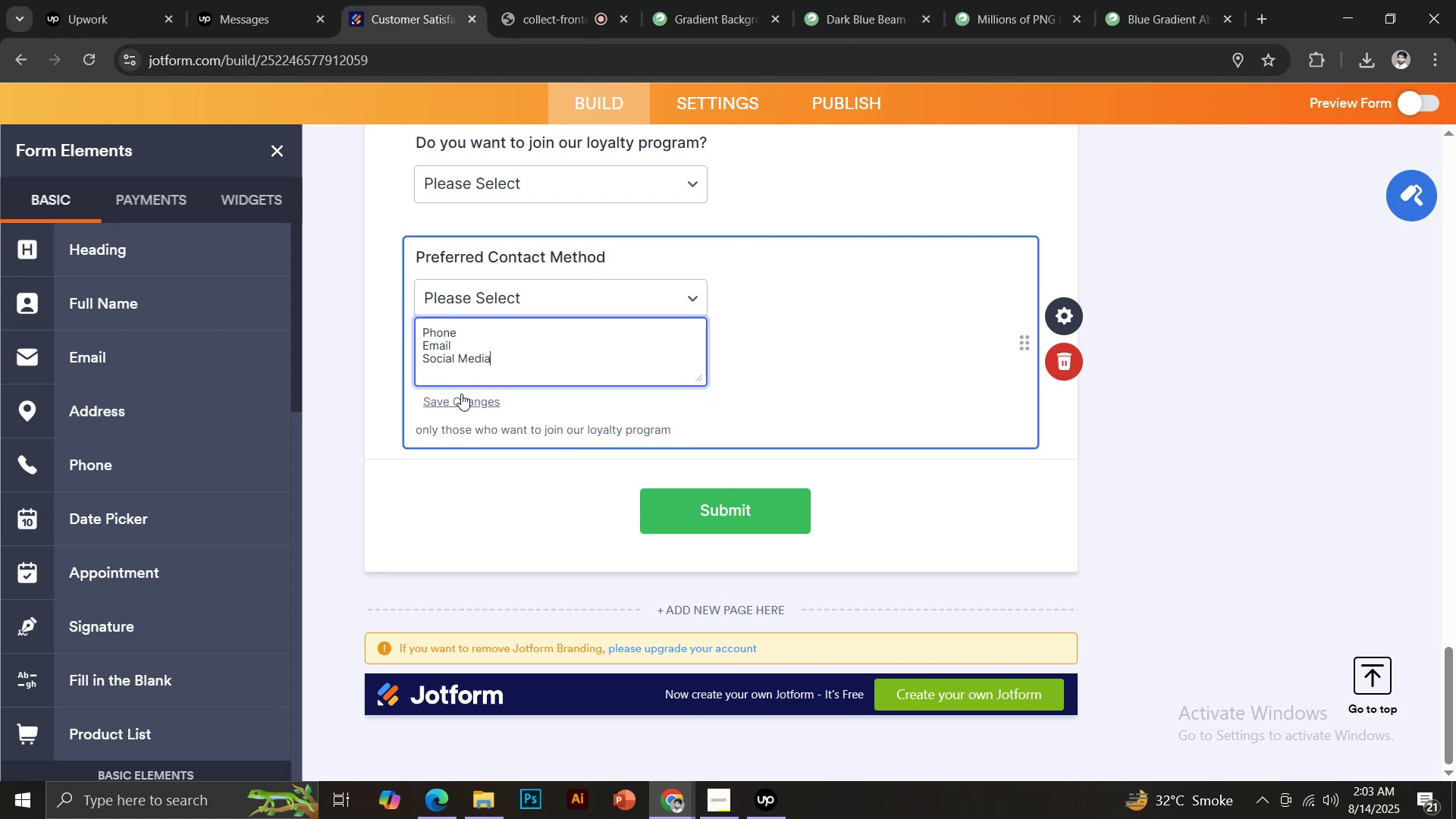 
left_click([461, 394])
 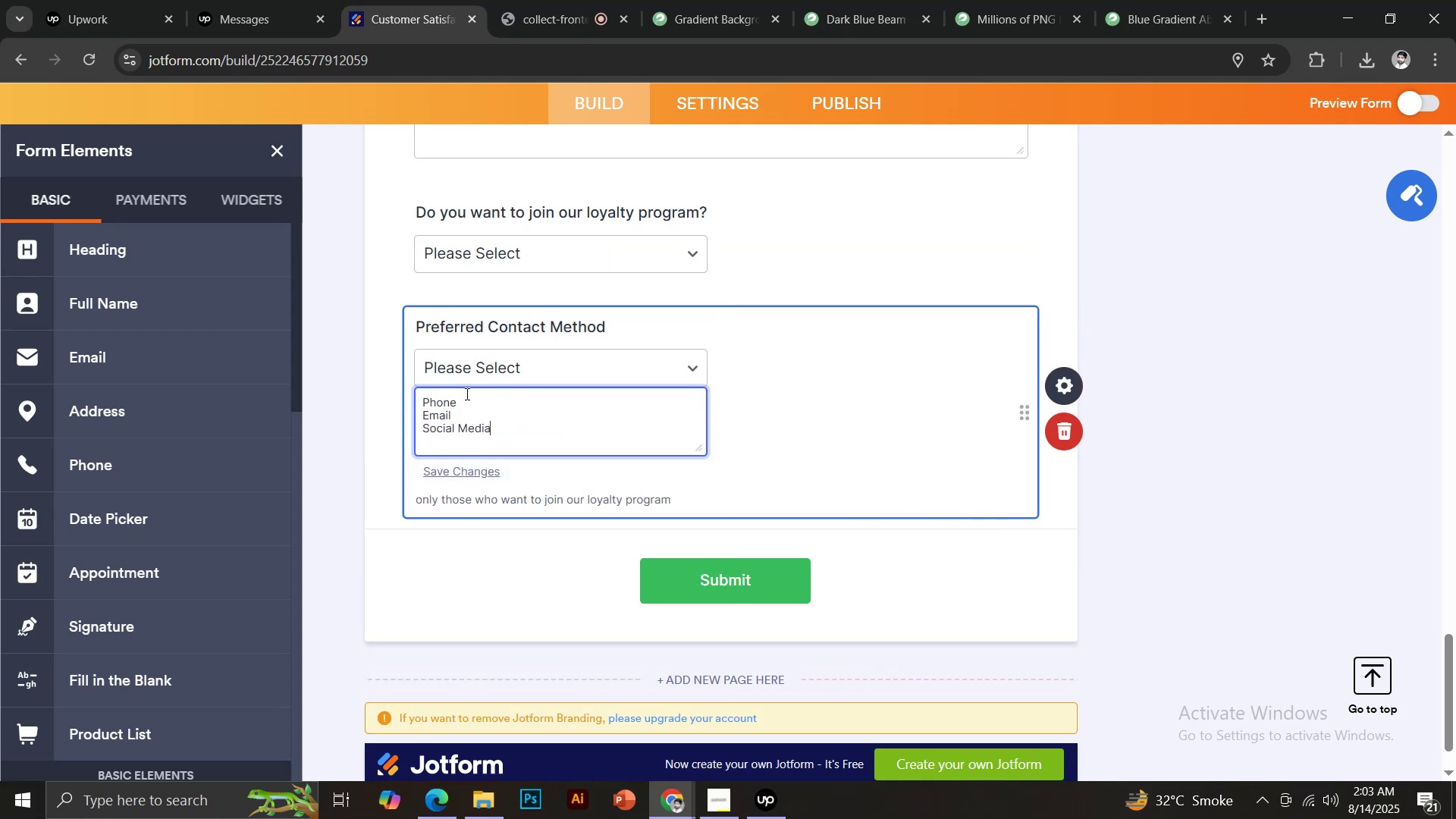 
wait(6.09)
 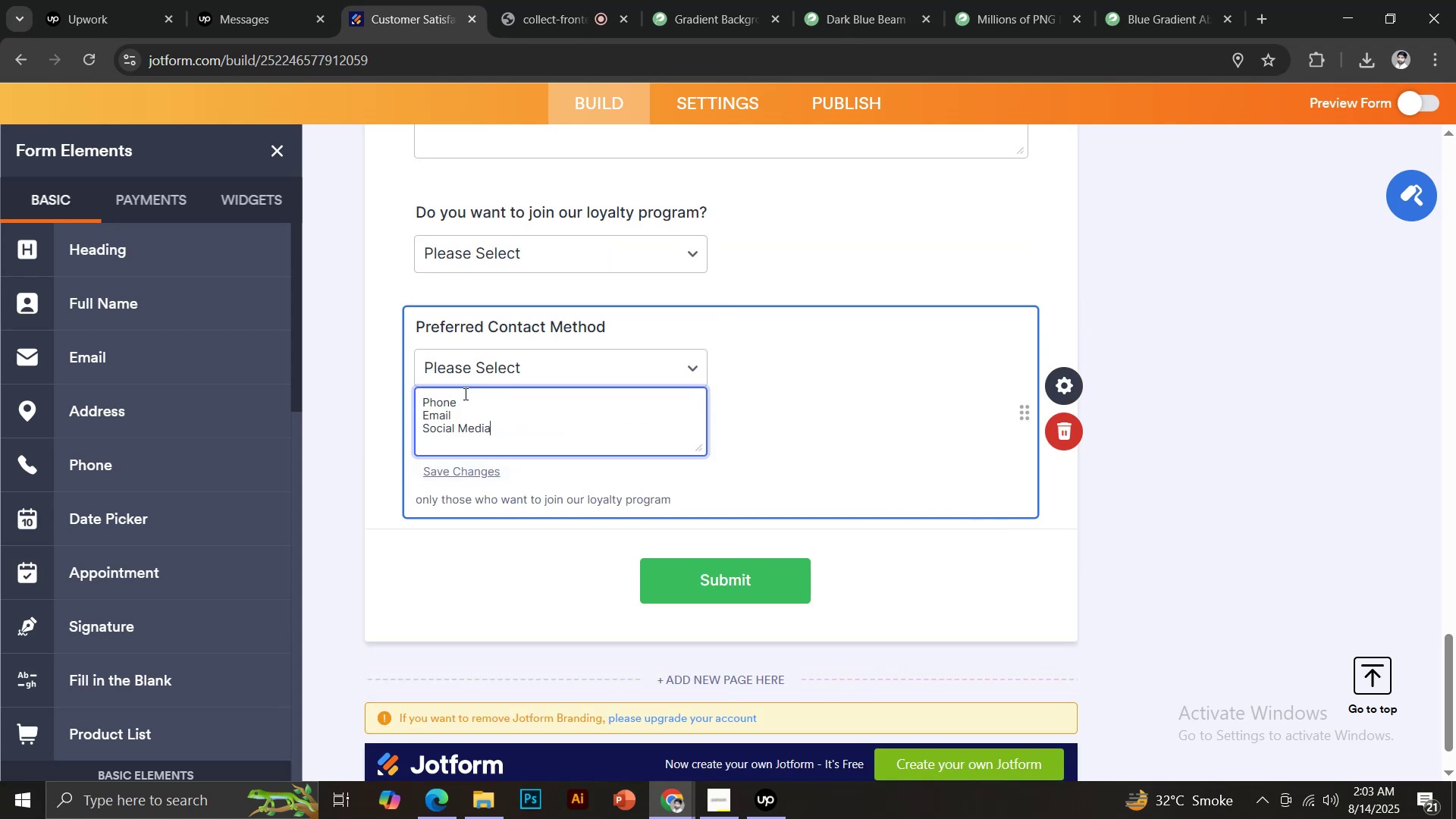 
scroll: coordinate [224, 573], scroll_direction: down, amount: 5.0
 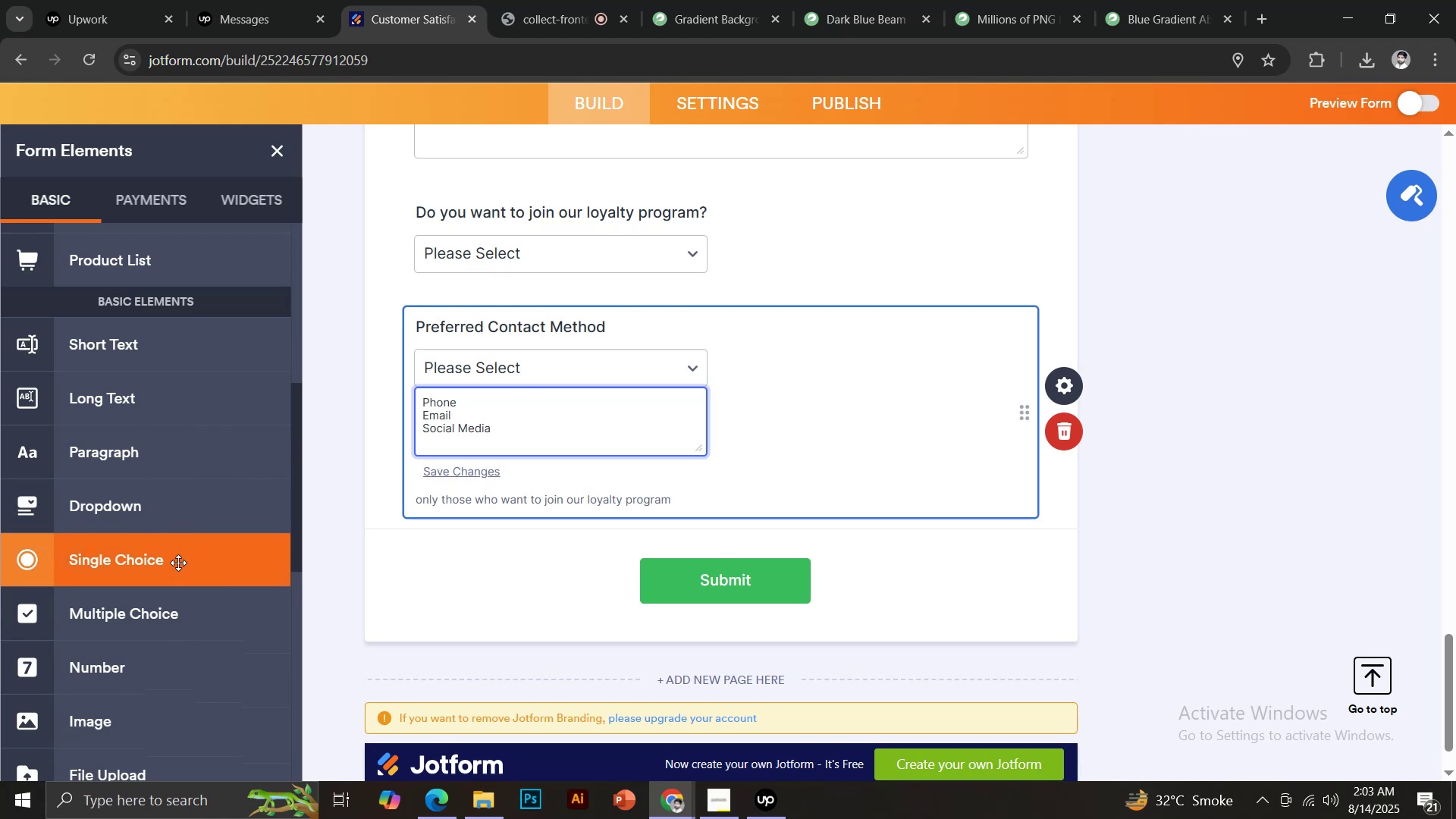 
left_click([144, 502])
 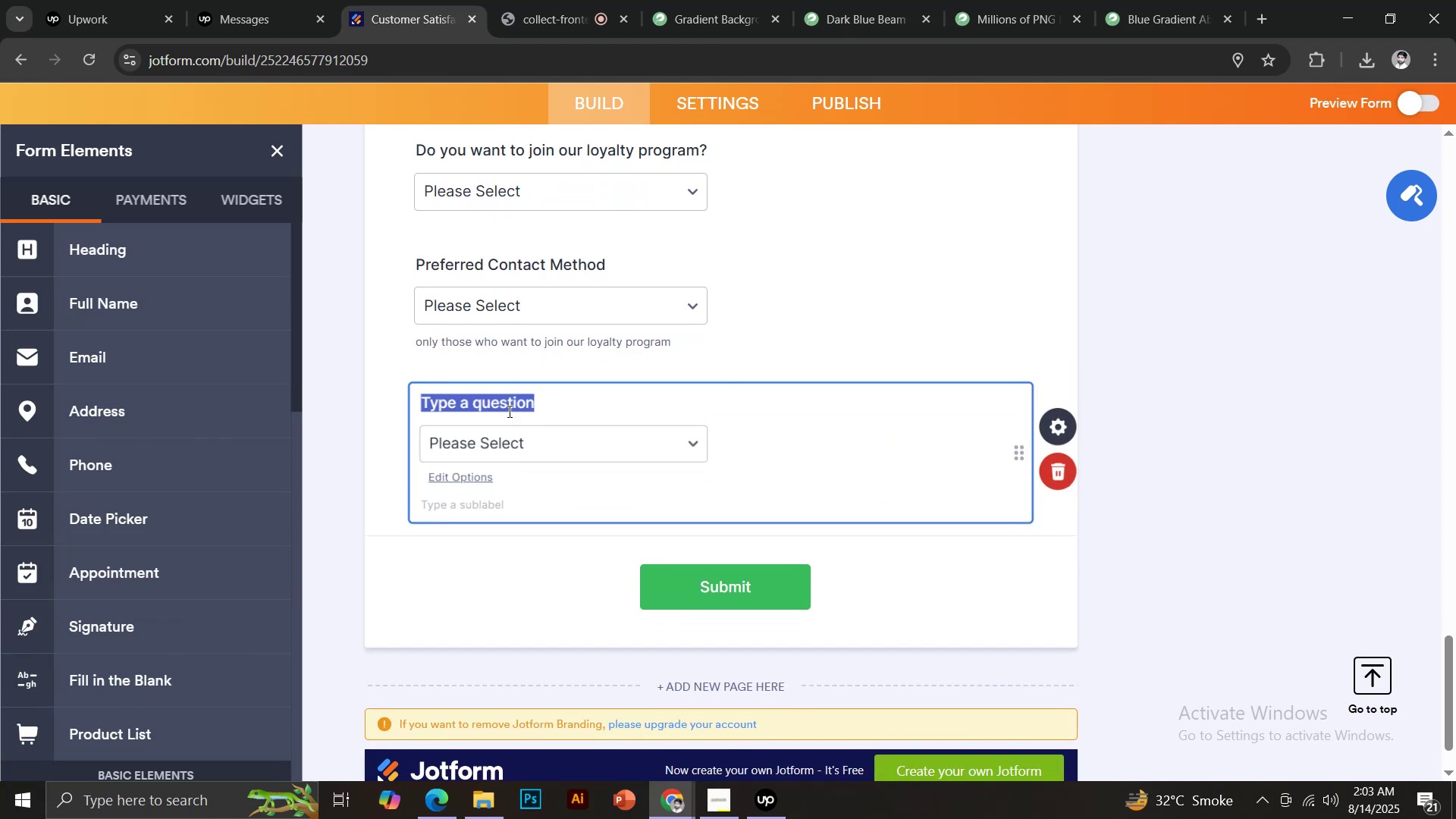 
type(Consent to uas)
key(Backspace)
key(Backspace)
type(se feedback for marketing)
 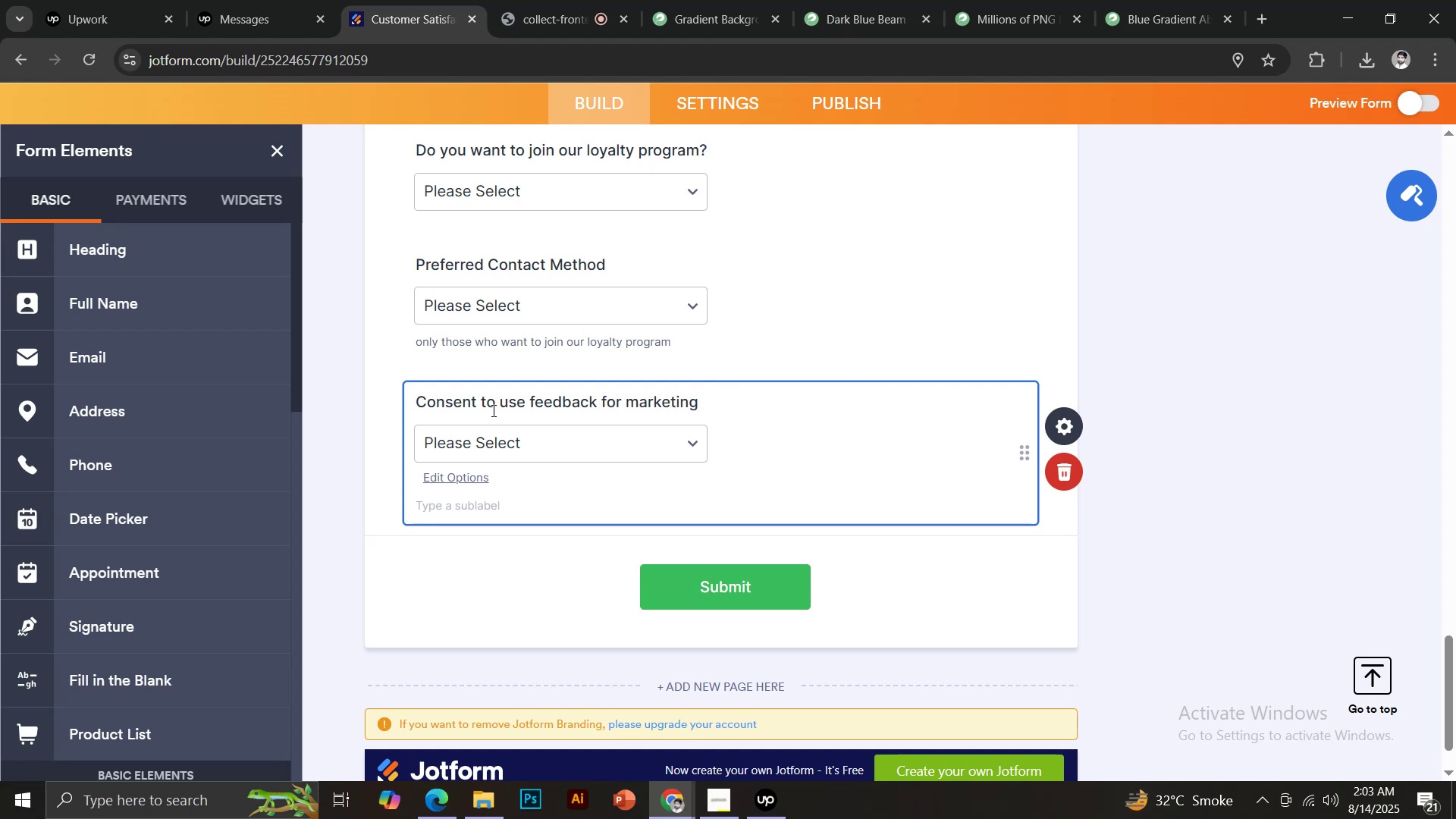 
left_click([497, 436])
 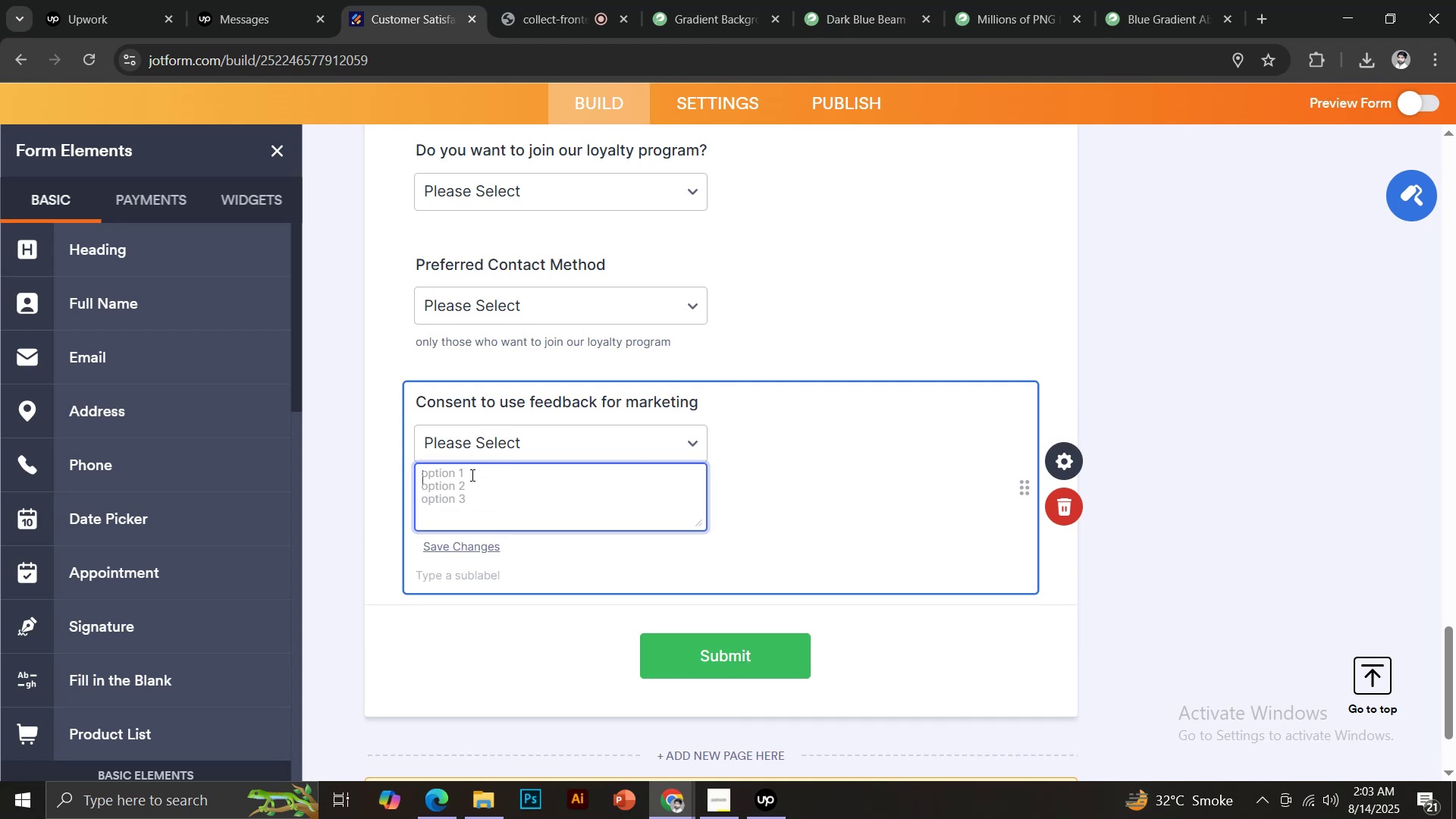 
left_click([471, 475])
 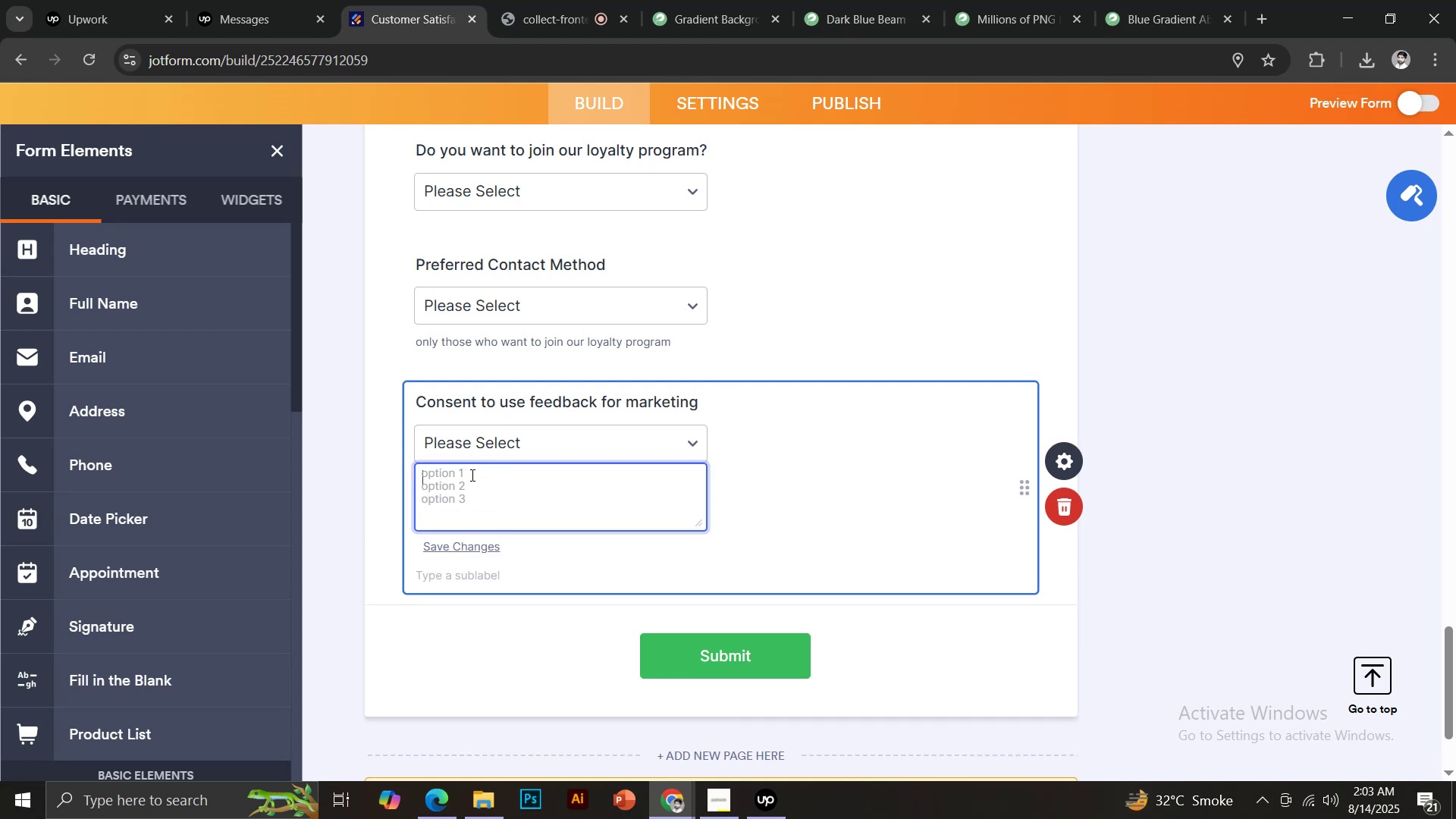 
type(Yes)
 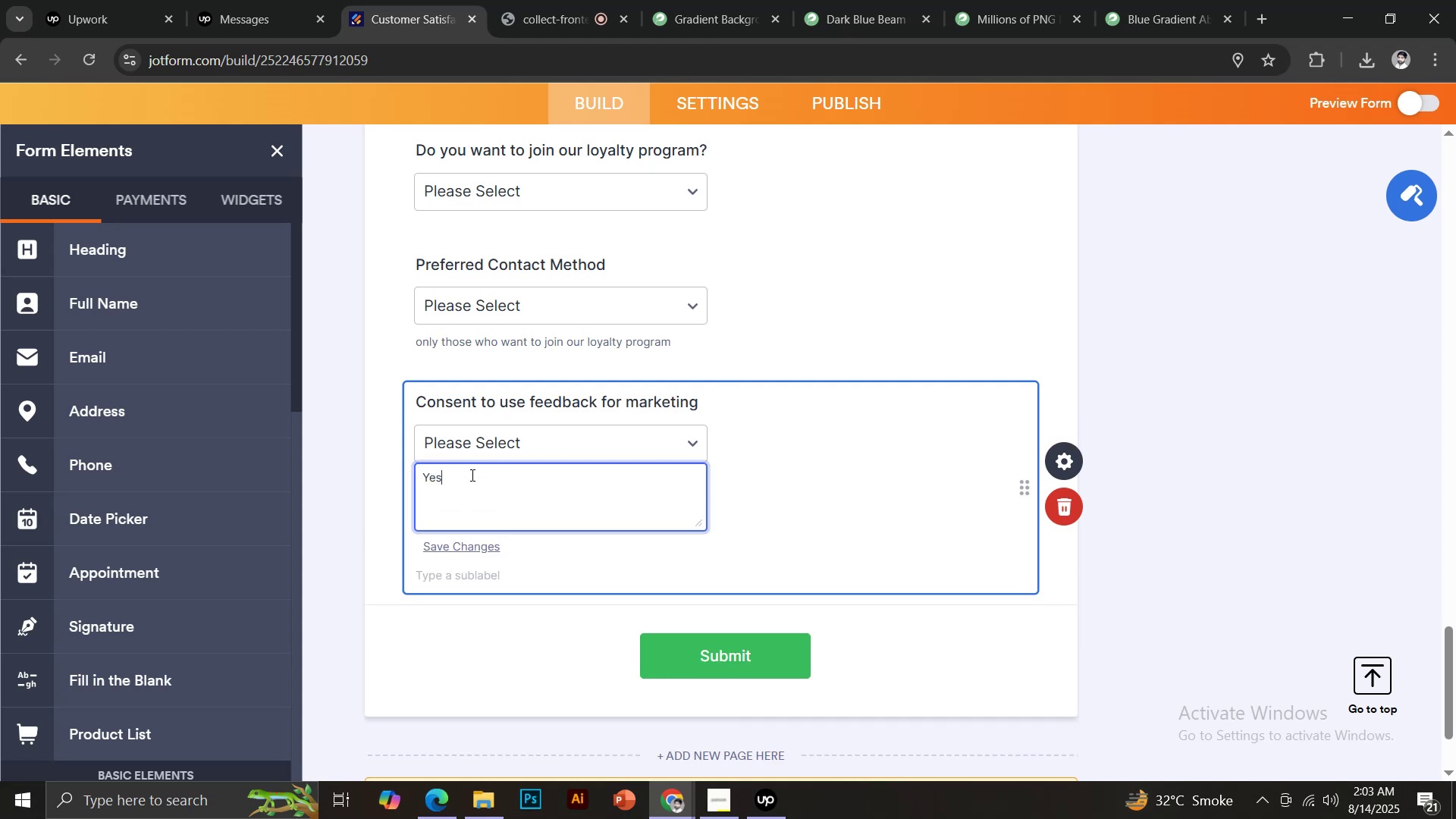 
key(Enter)
 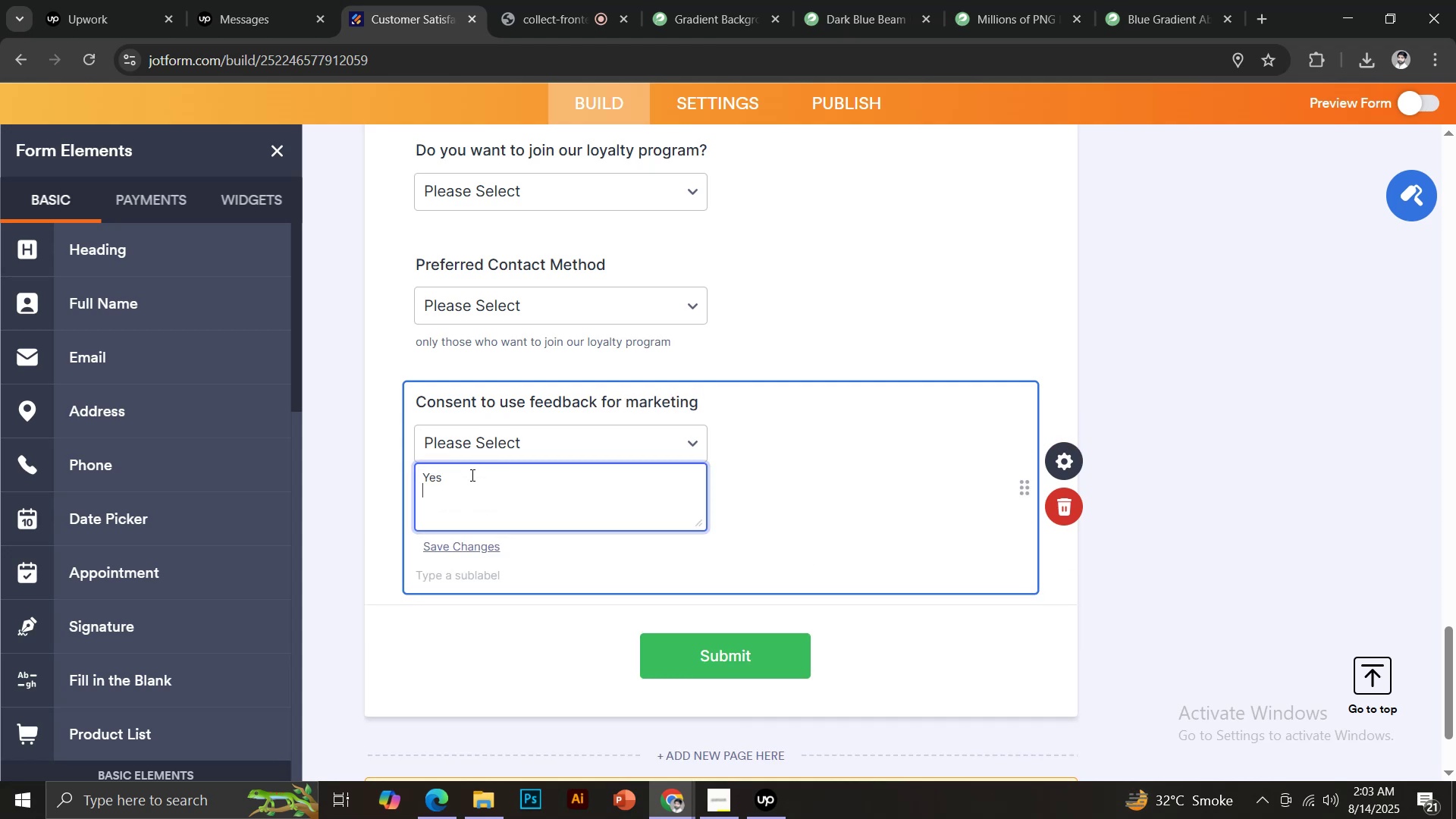 
key(CapsLock)
 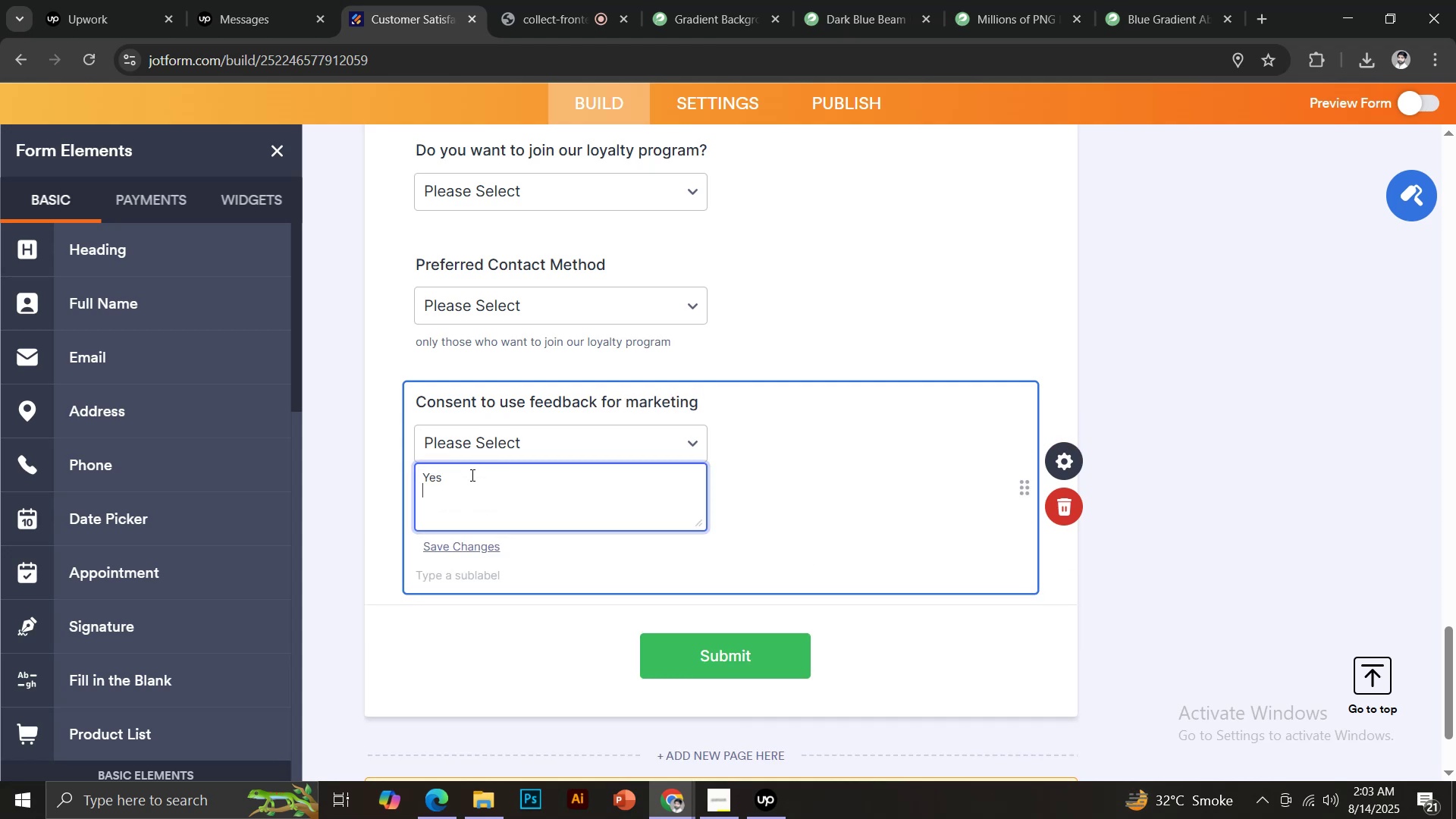 
key(N)
 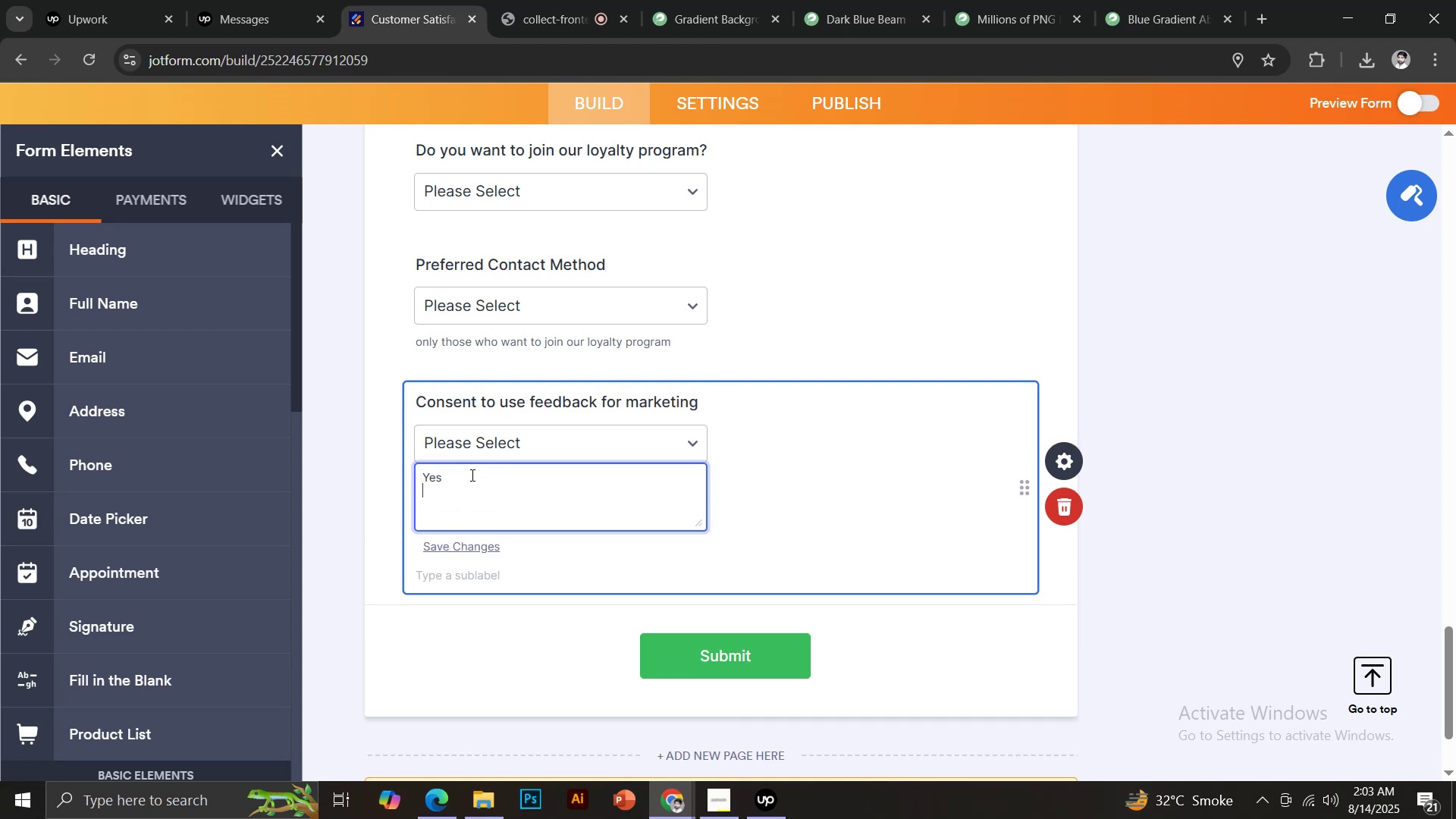 
key(CapsLock)
 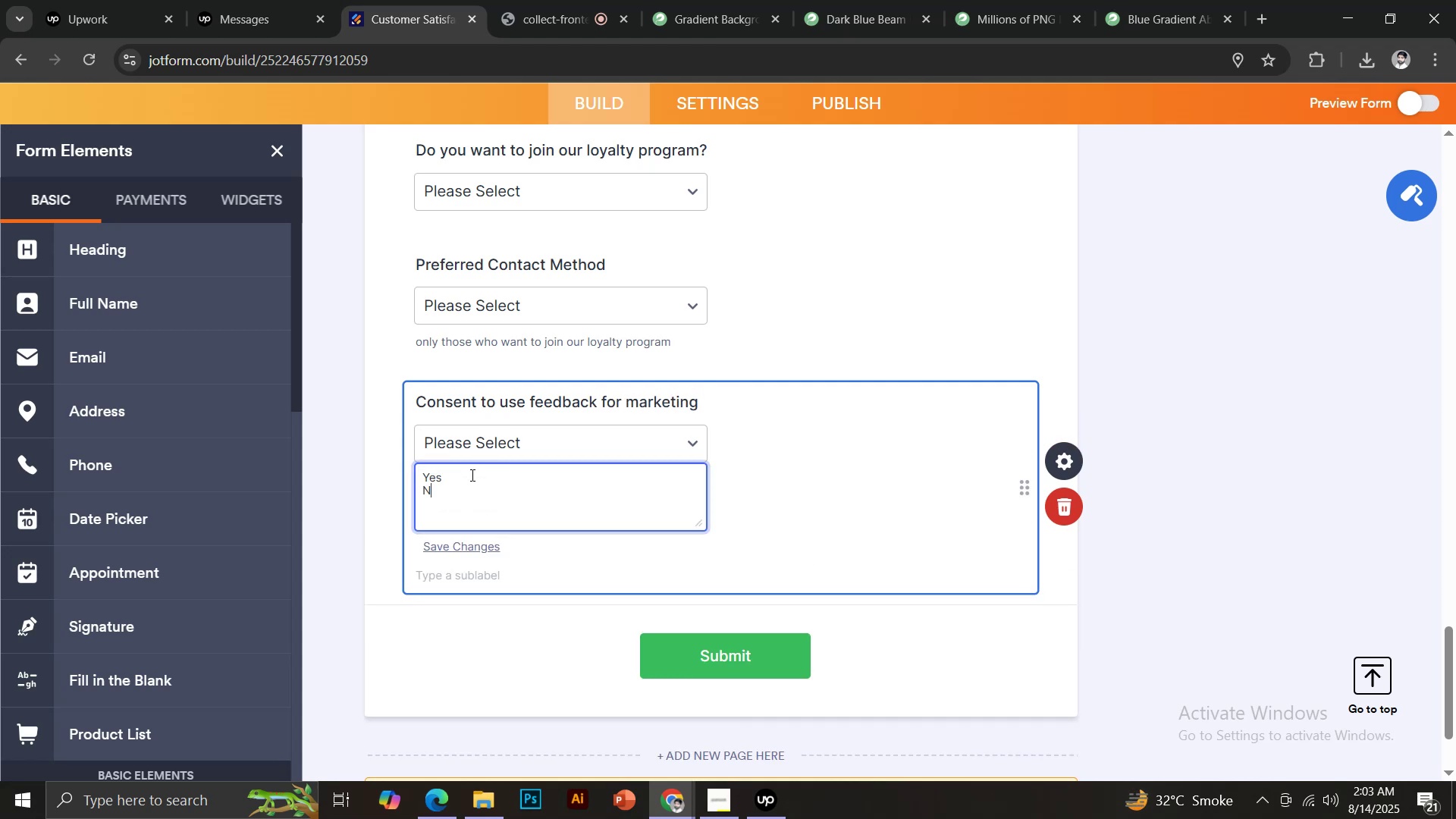 
key(O)
 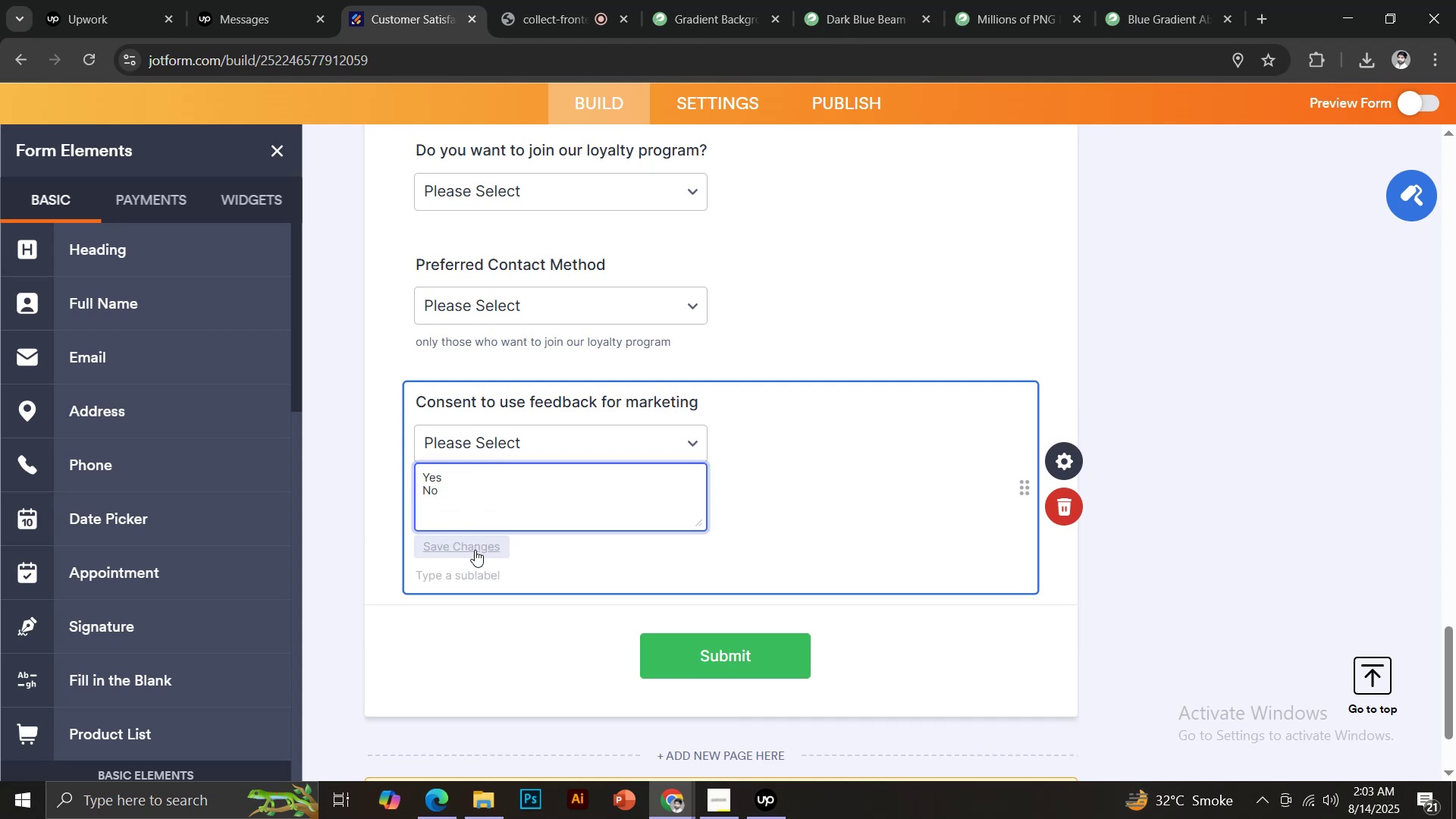 
left_click([474, 552])
 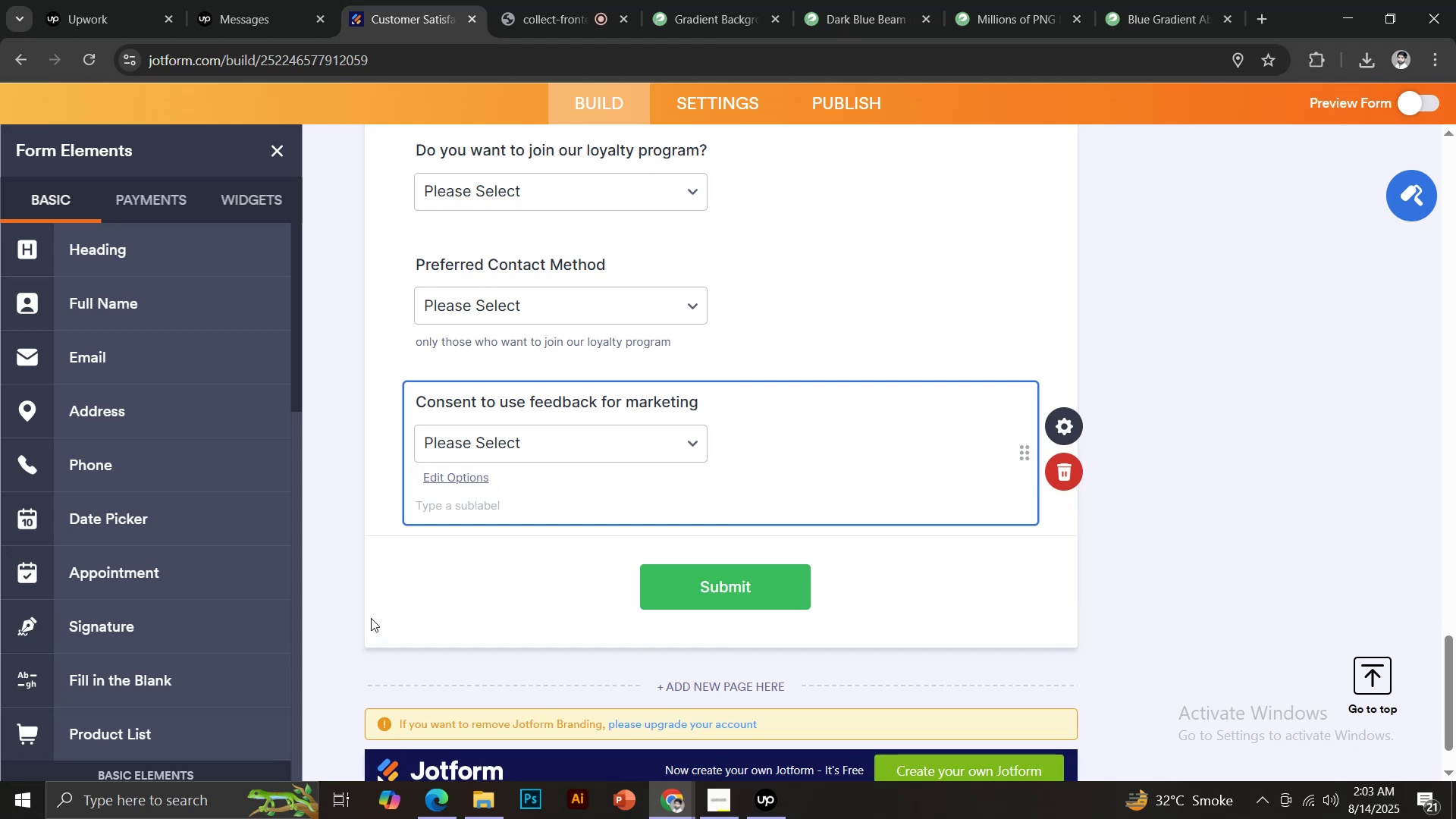 
scroll: coordinate [538, 597], scroll_direction: down, amount: 2.0
 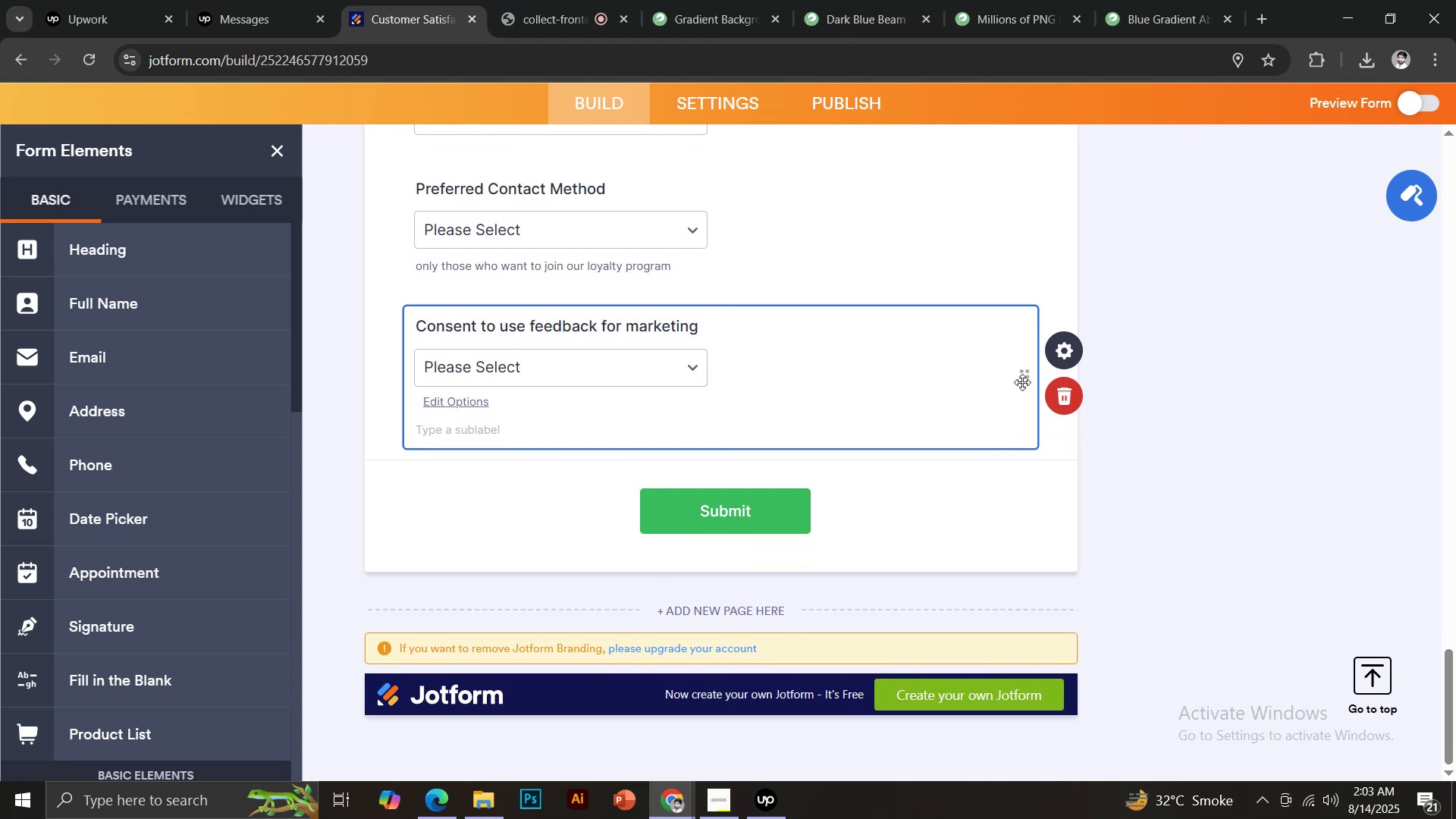 
left_click([1065, 358])
 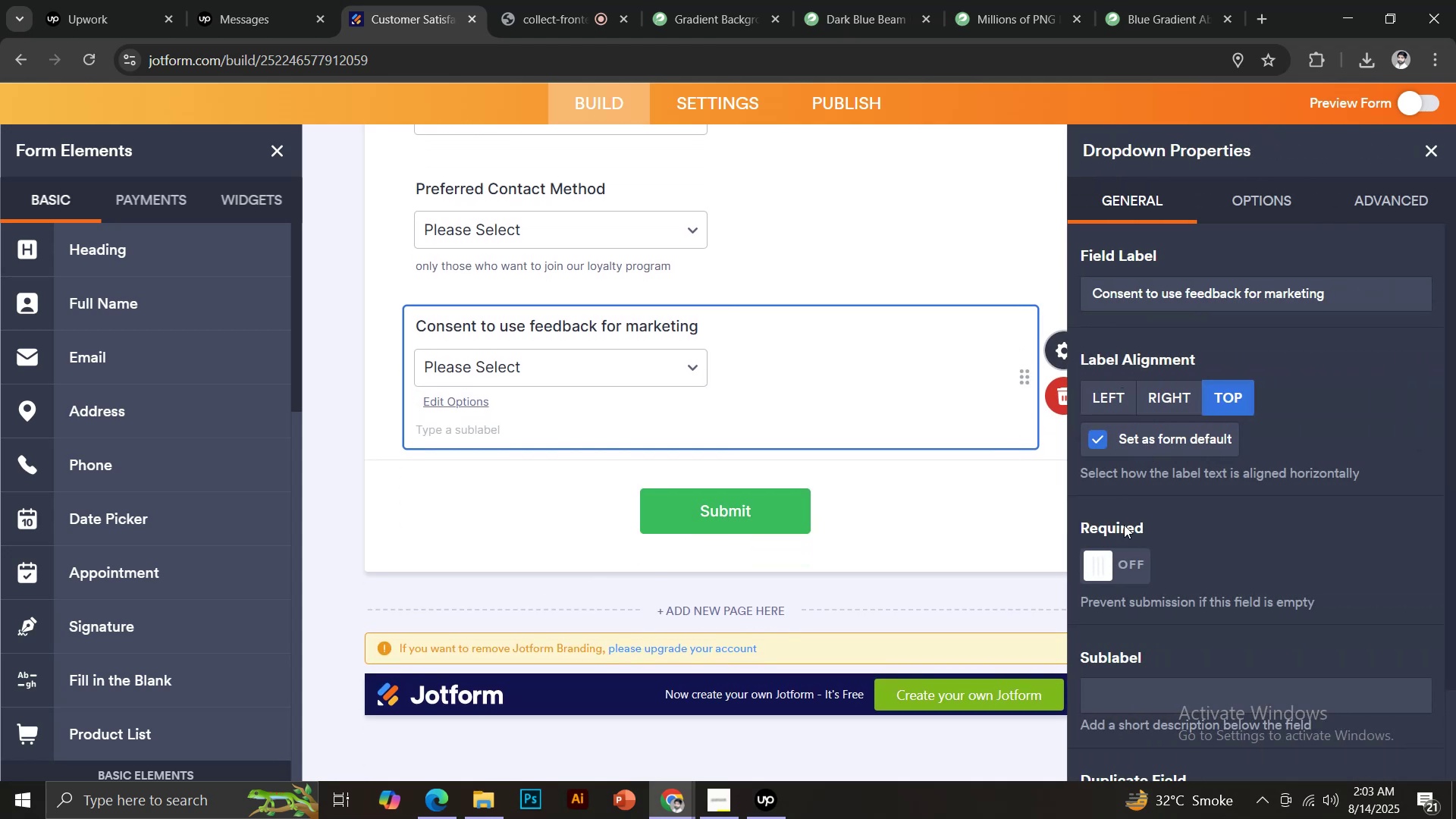 
scroll: coordinate [709, 427], scroll_direction: up, amount: 5.0
 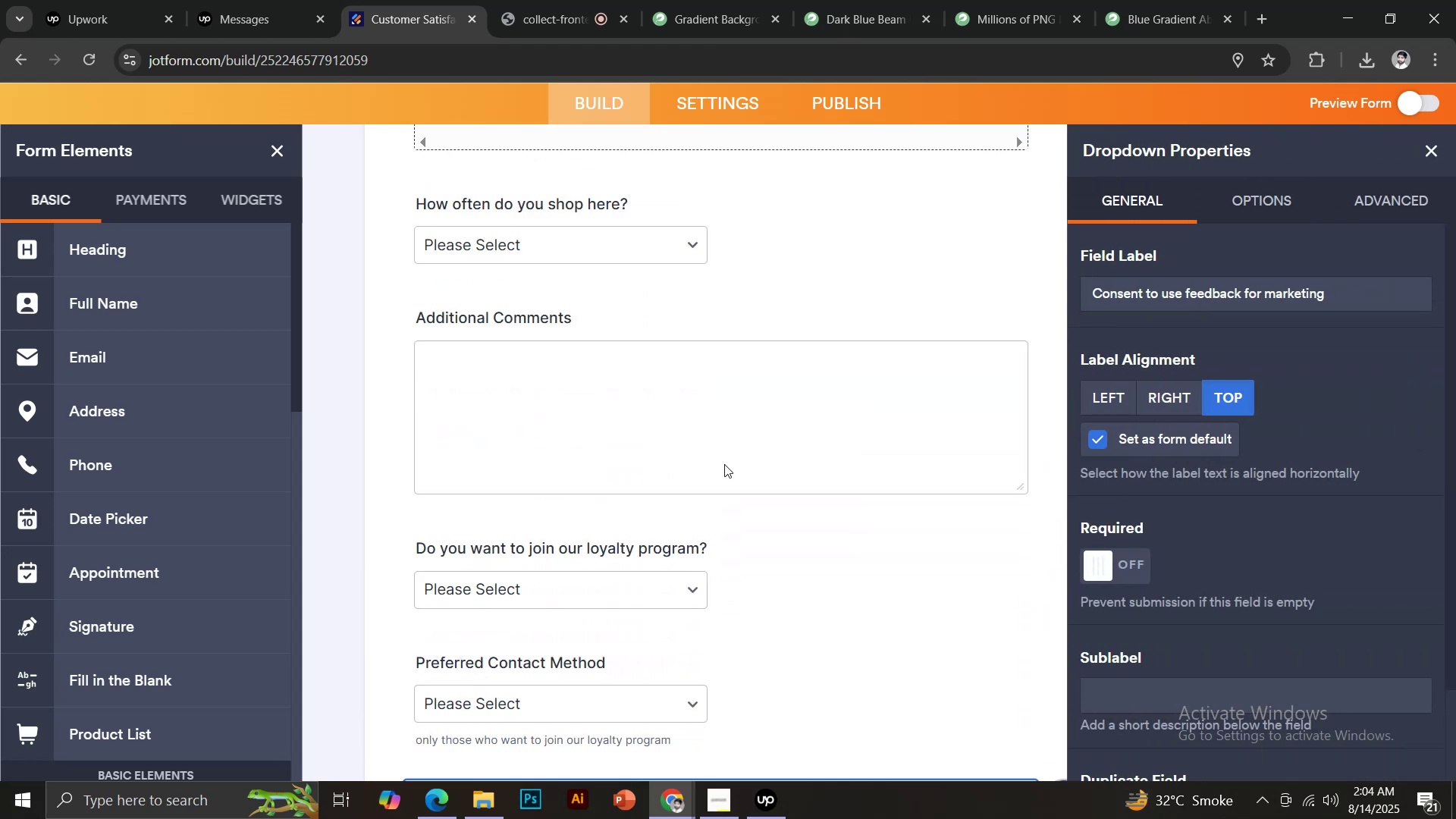 
scroll: coordinate [725, 476], scroll_direction: down, amount: 1.0
 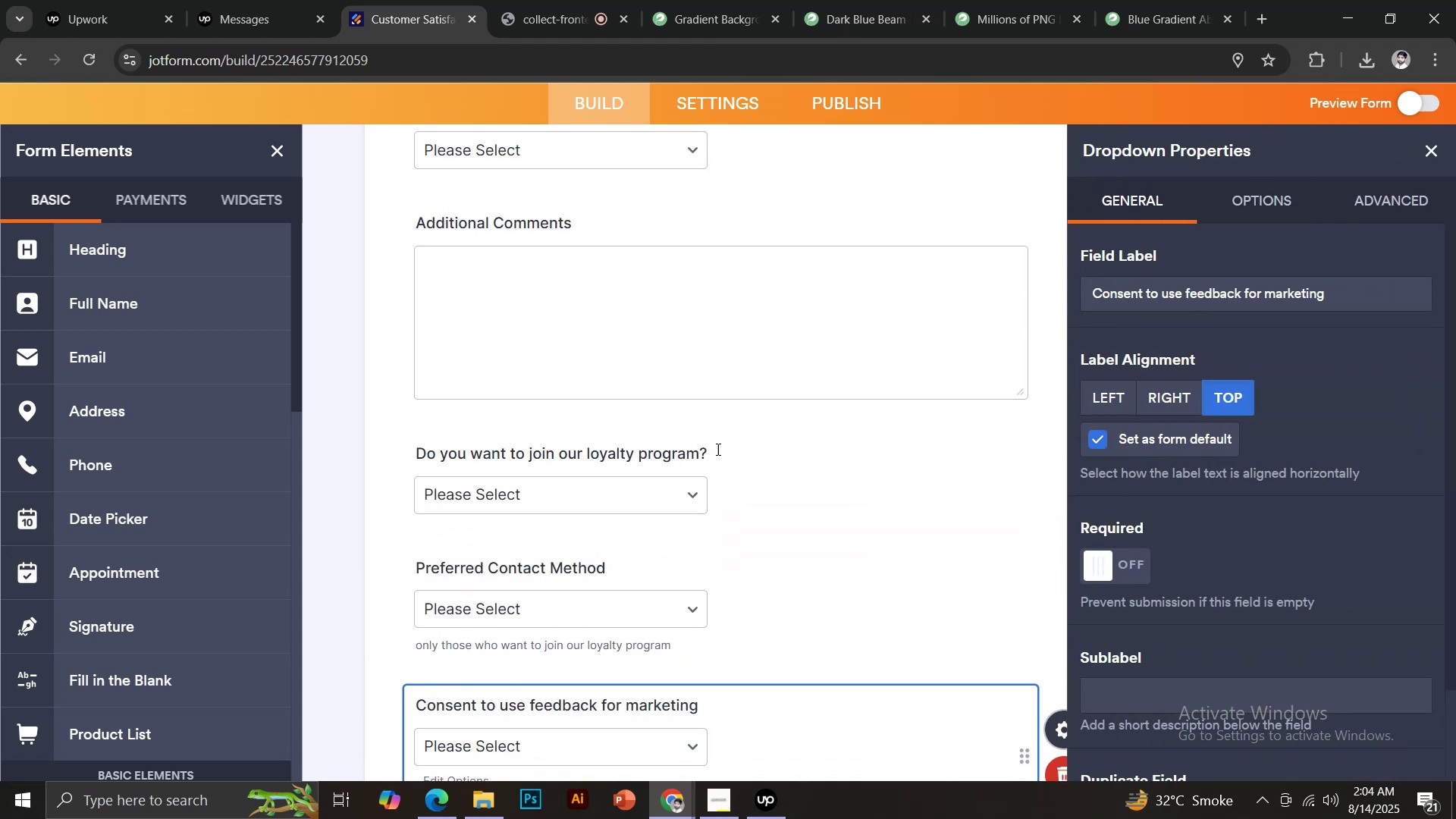 
left_click([713, 444])
 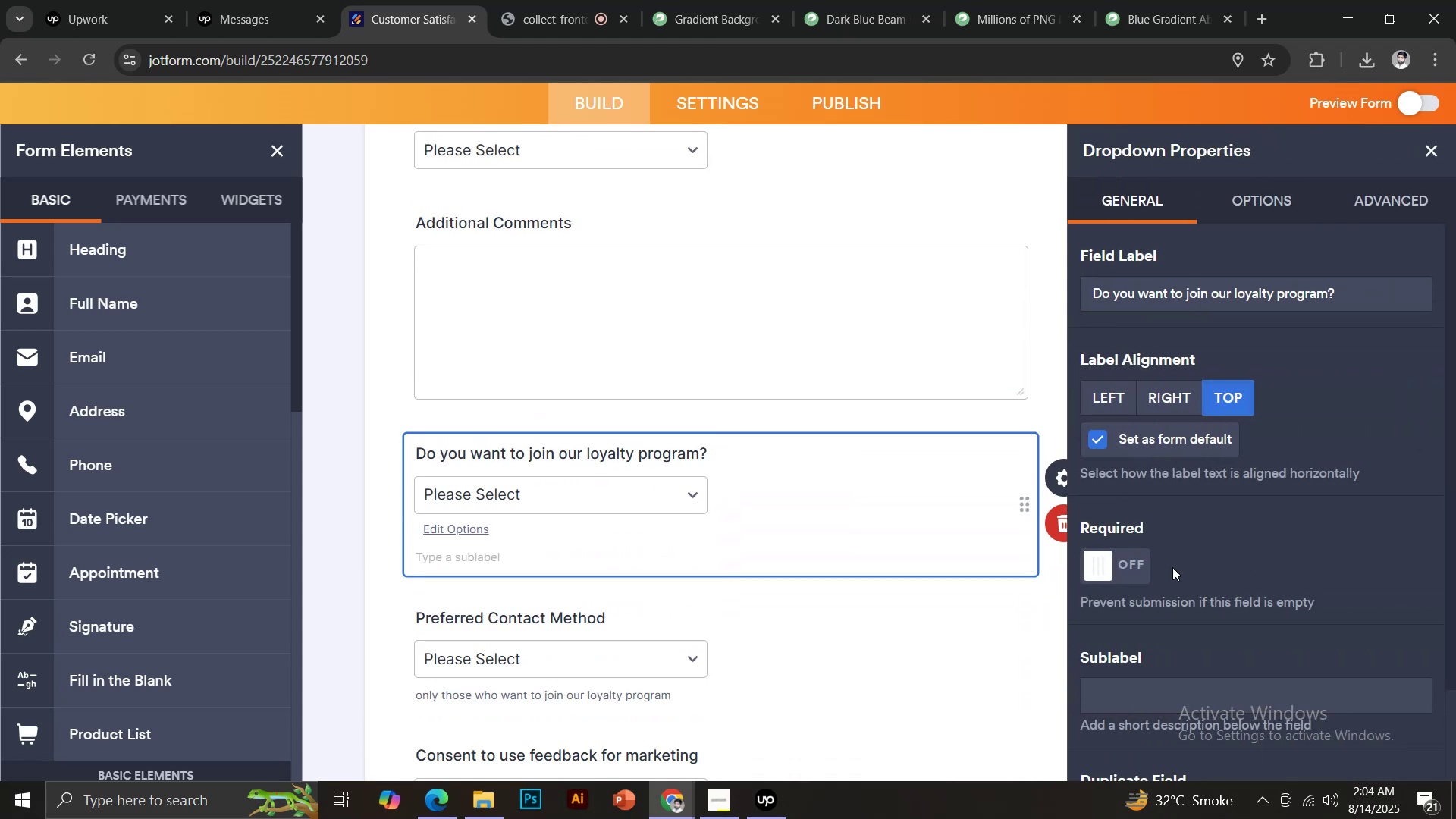 
left_click([1138, 568])
 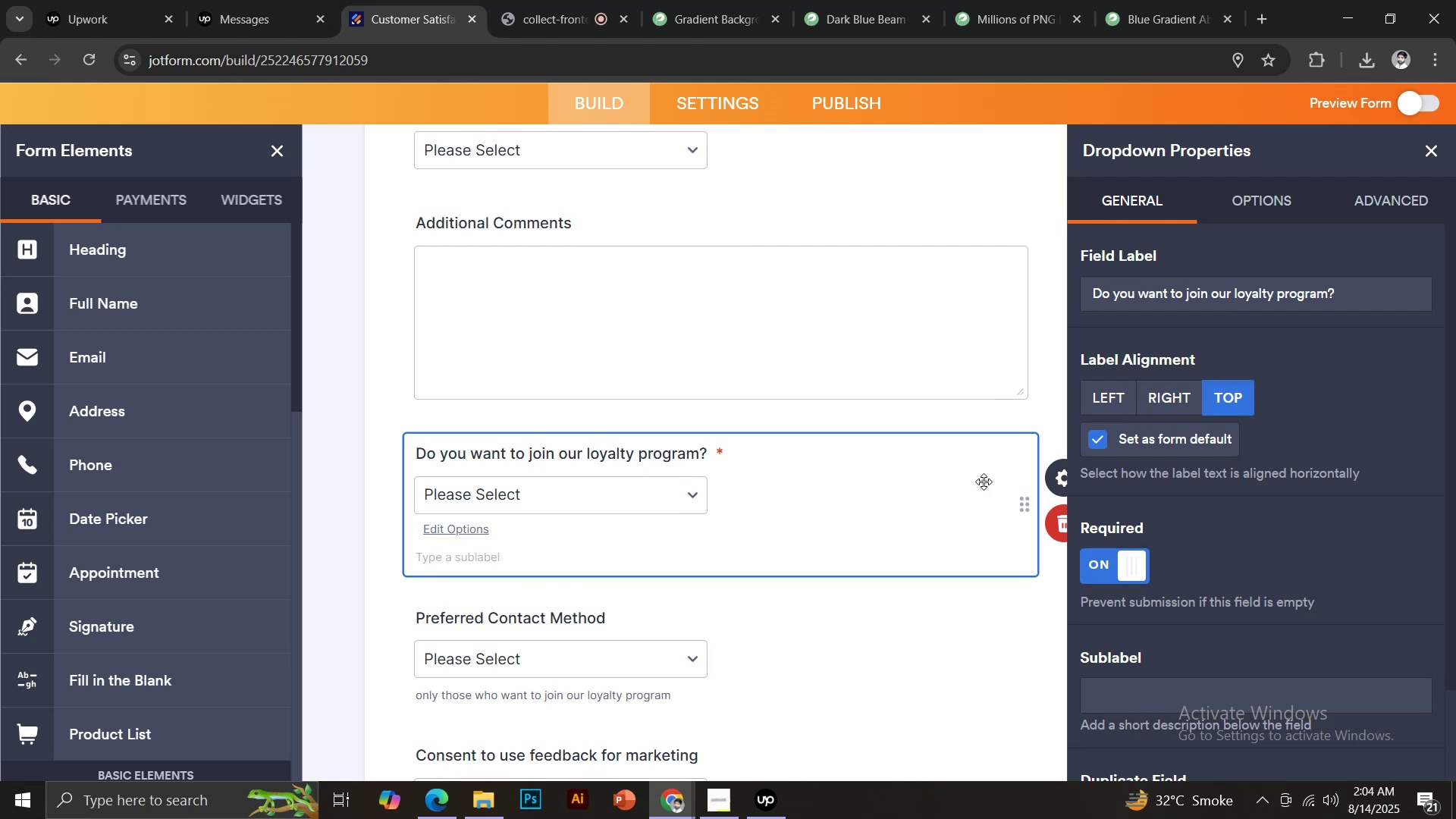 
scroll: coordinate [582, 369], scroll_direction: up, amount: 3.0
 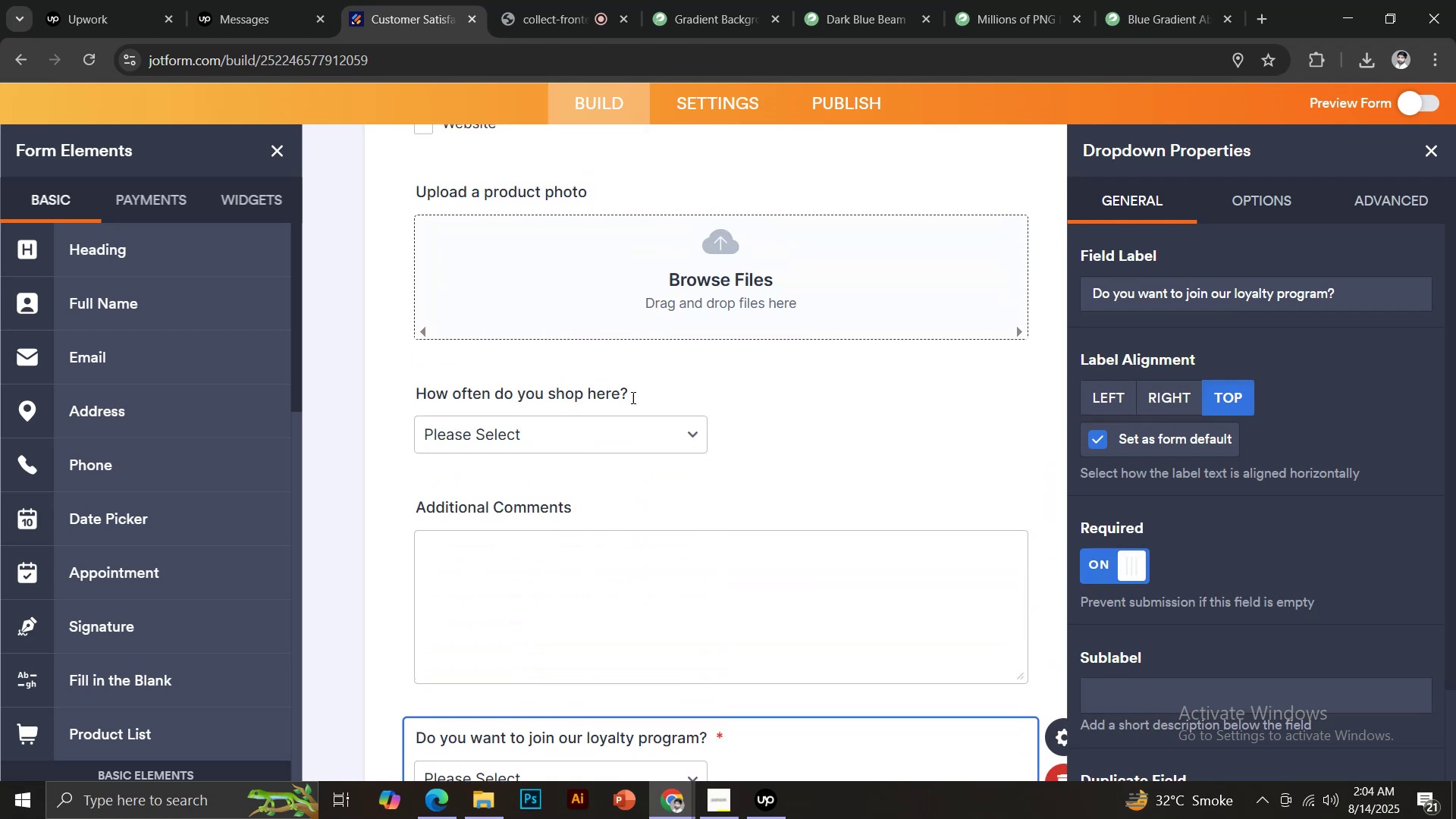 
left_click([632, 381])
 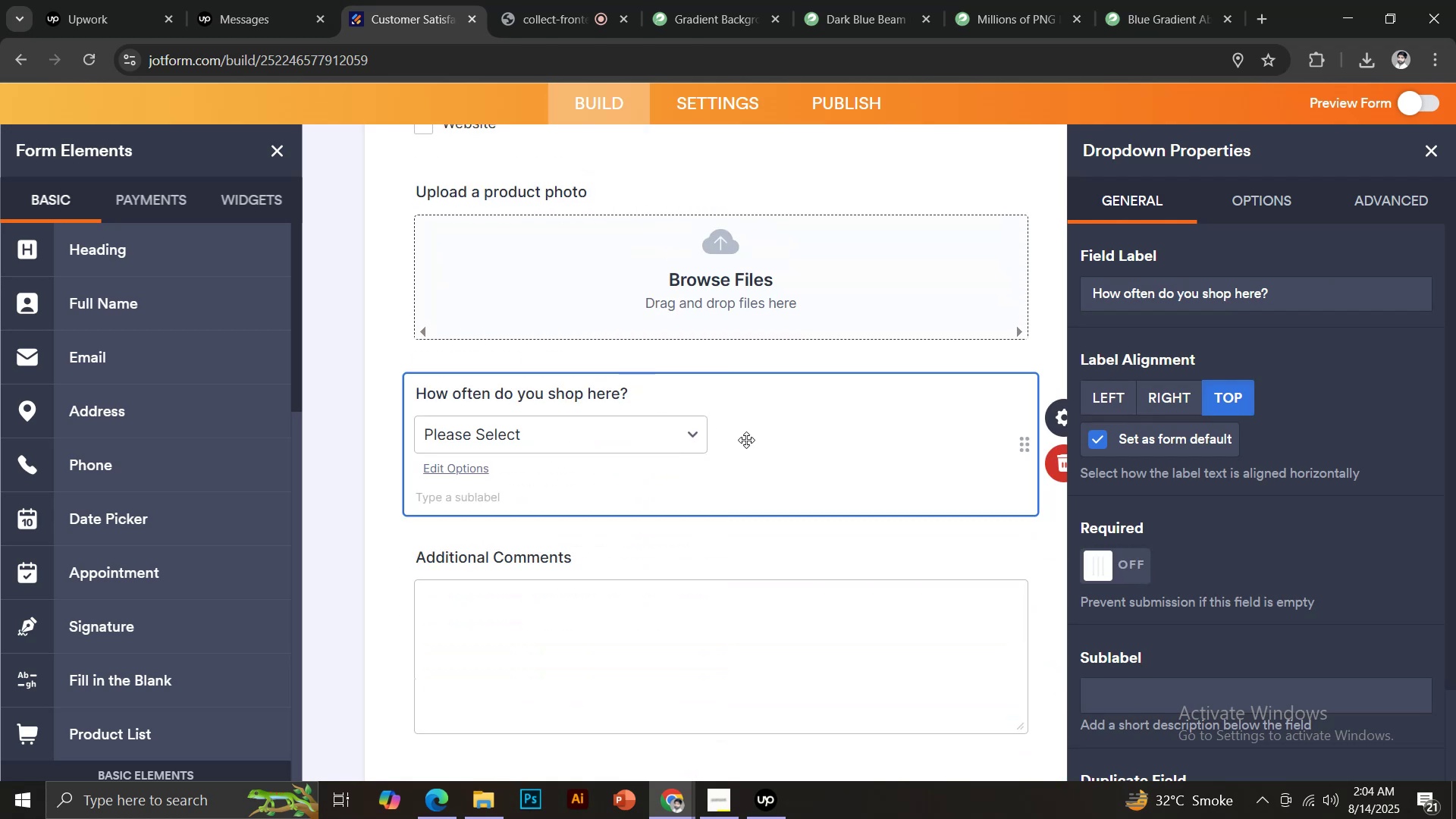 
scroll: coordinate [755, 450], scroll_direction: up, amount: 2.0
 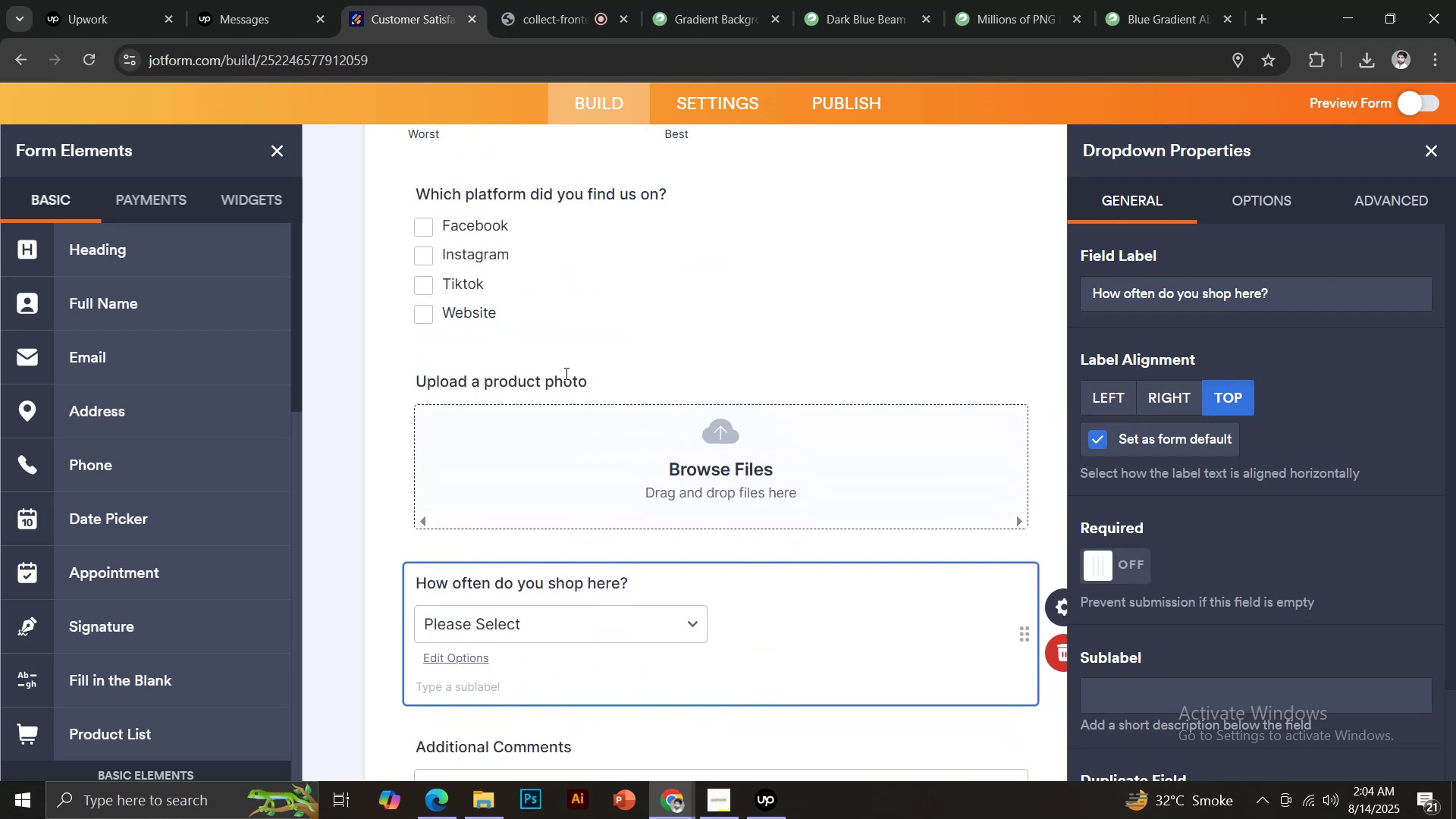 
left_click([584, 377])
 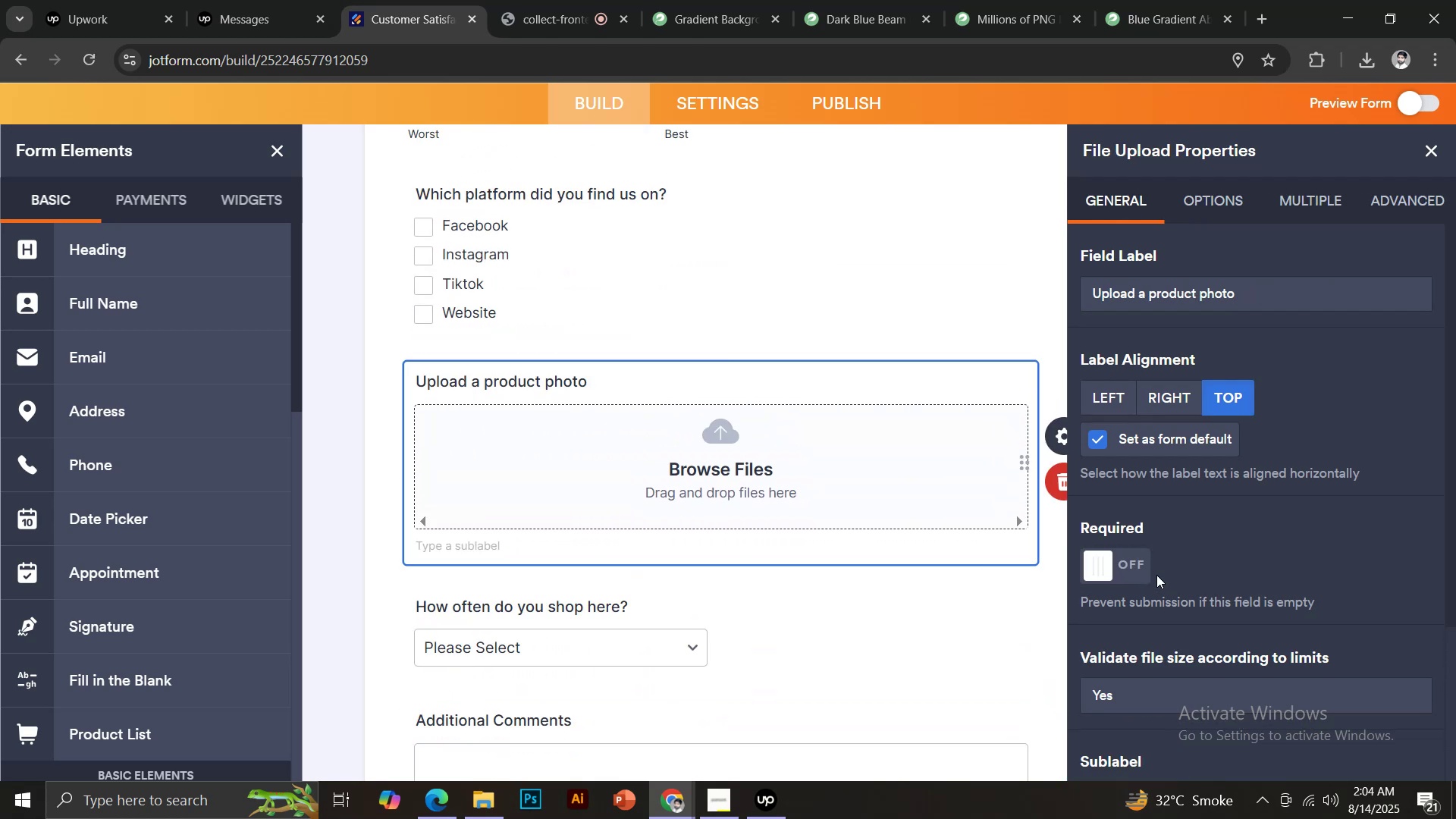 
left_click([1143, 570])
 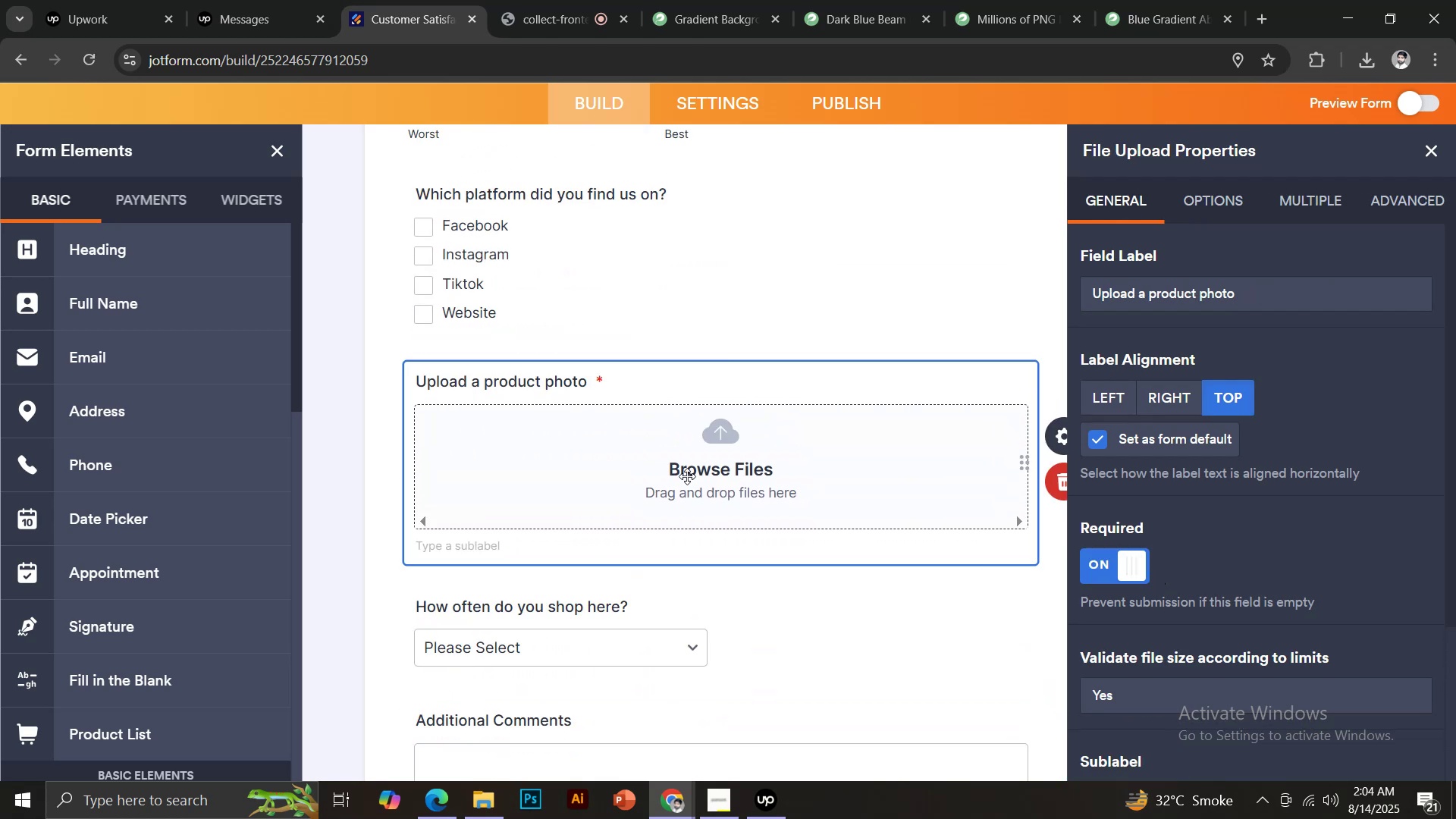 
scroll: coordinate [623, 476], scroll_direction: up, amount: 2.0
 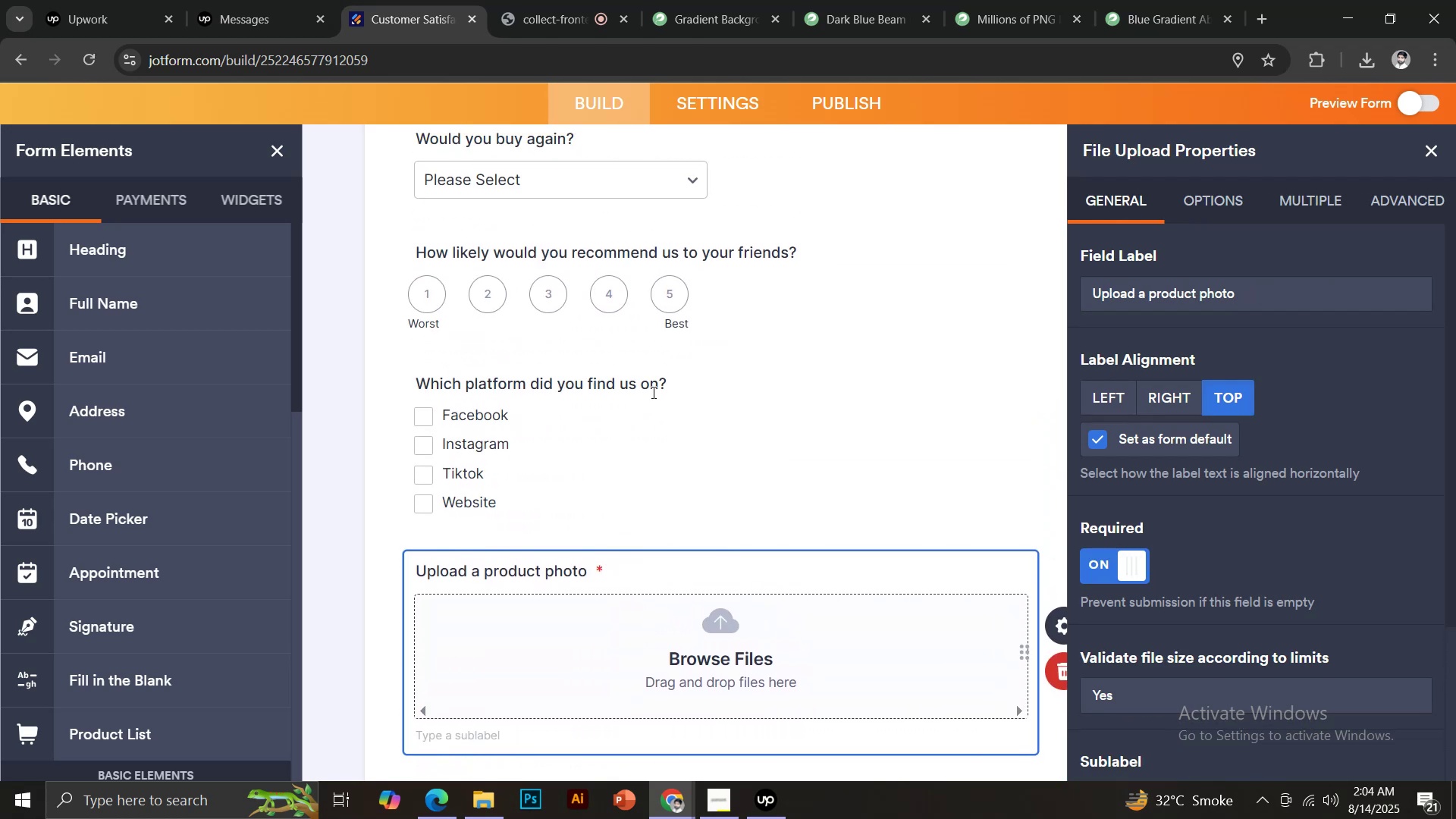 
left_click([665, 384])
 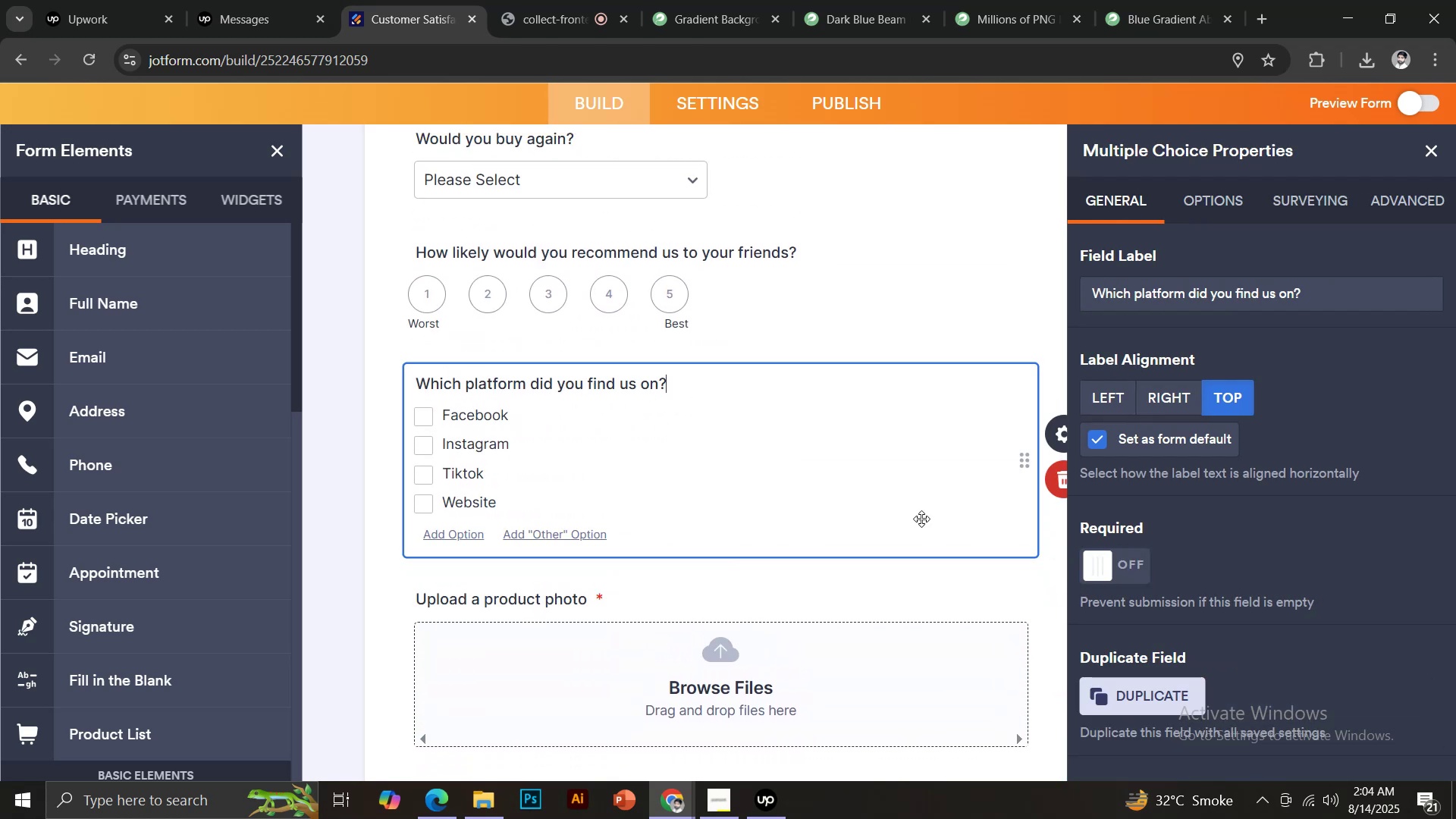 
left_click([1114, 578])
 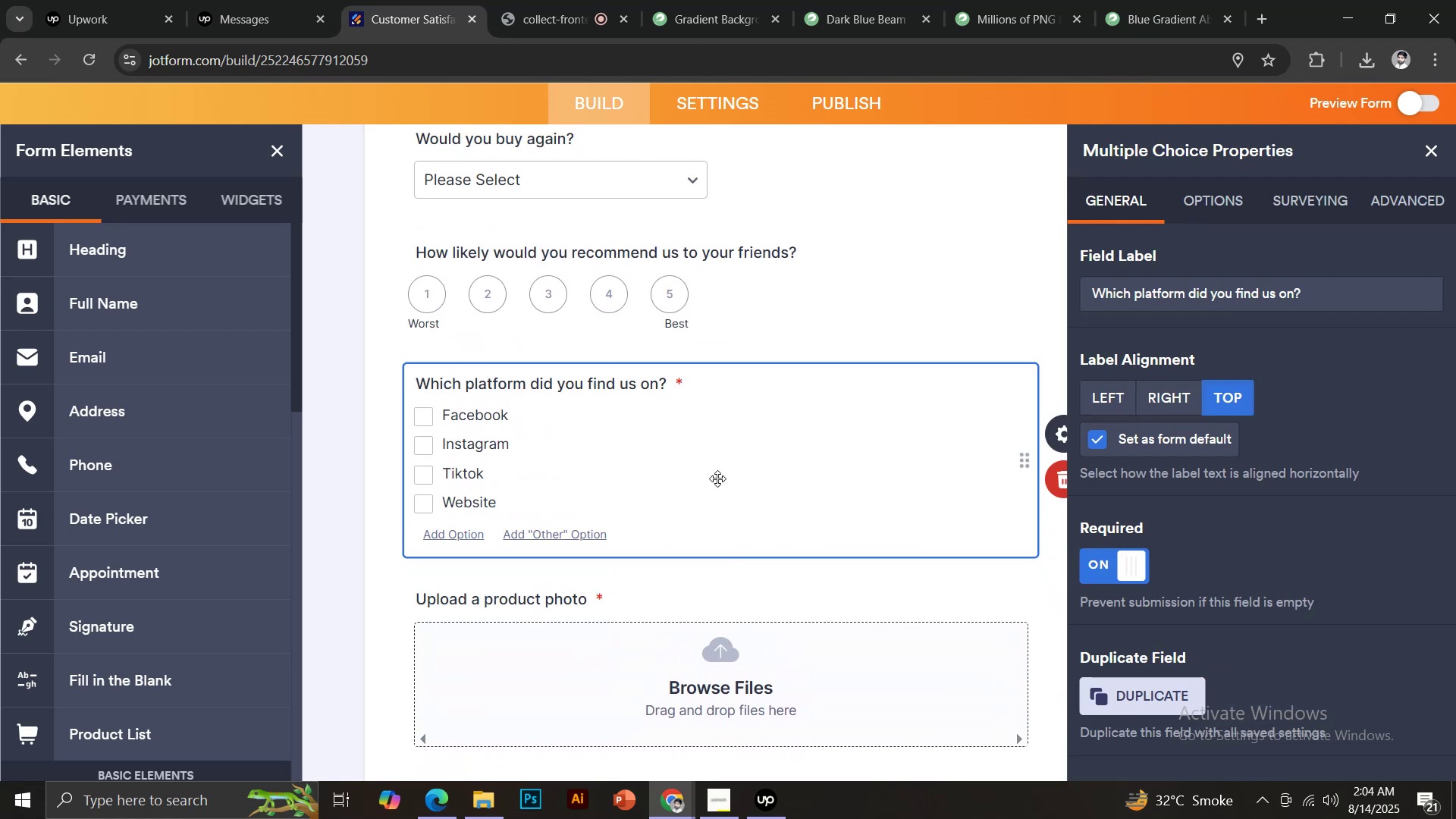 
scroll: coordinate [642, 494], scroll_direction: up, amount: 4.0
 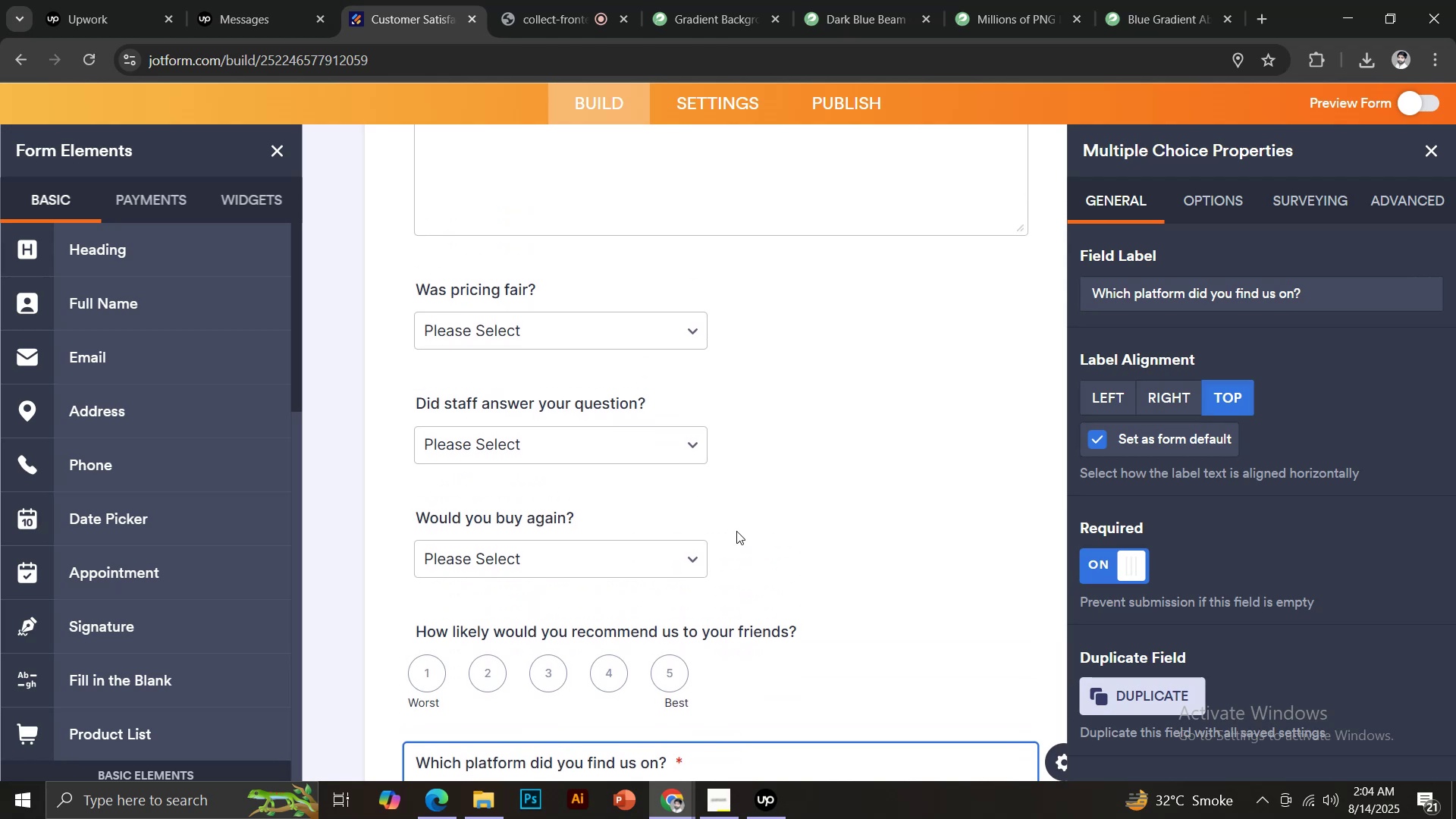 
left_click([737, 530])
 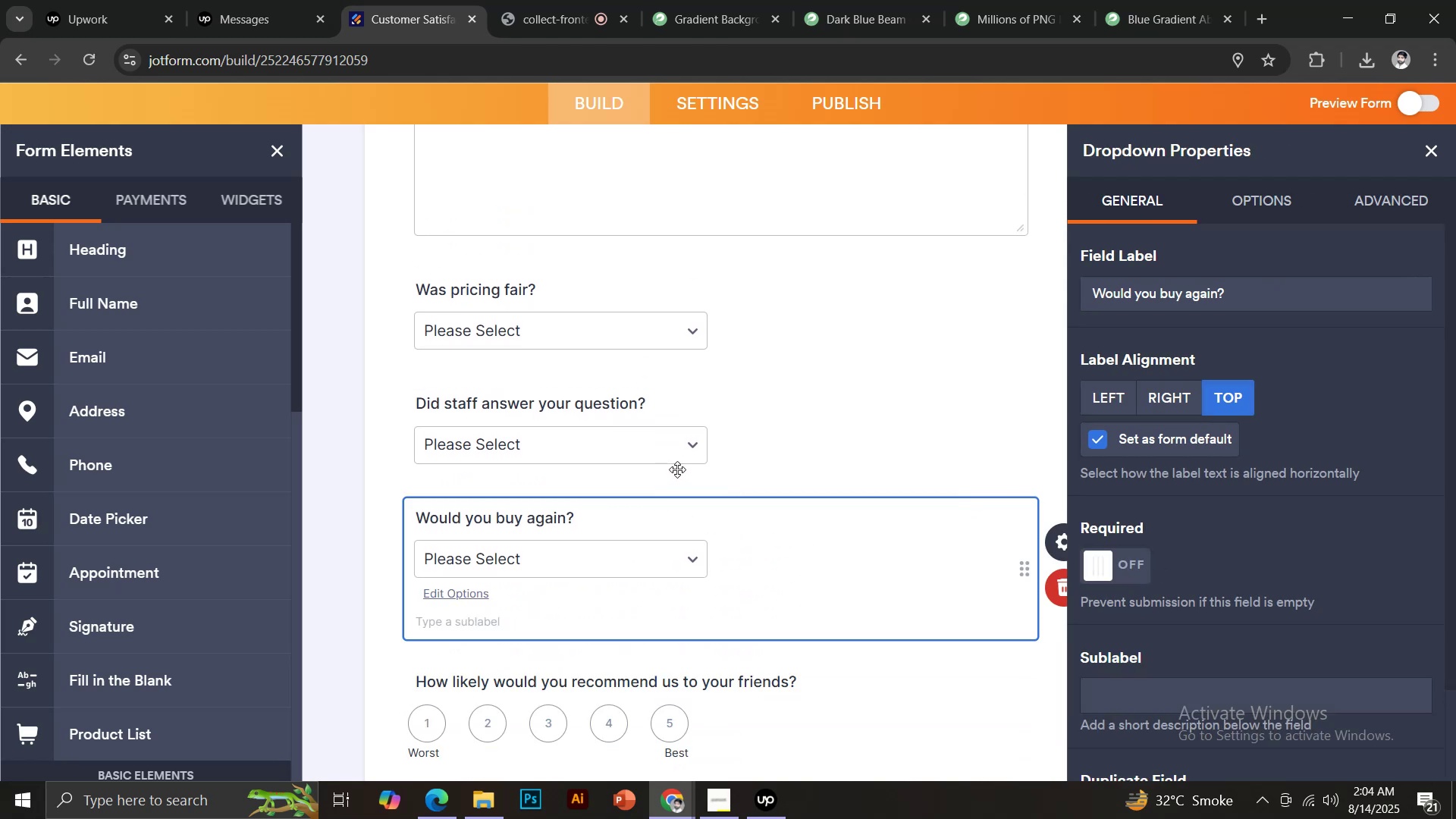 
left_click([701, 402])
 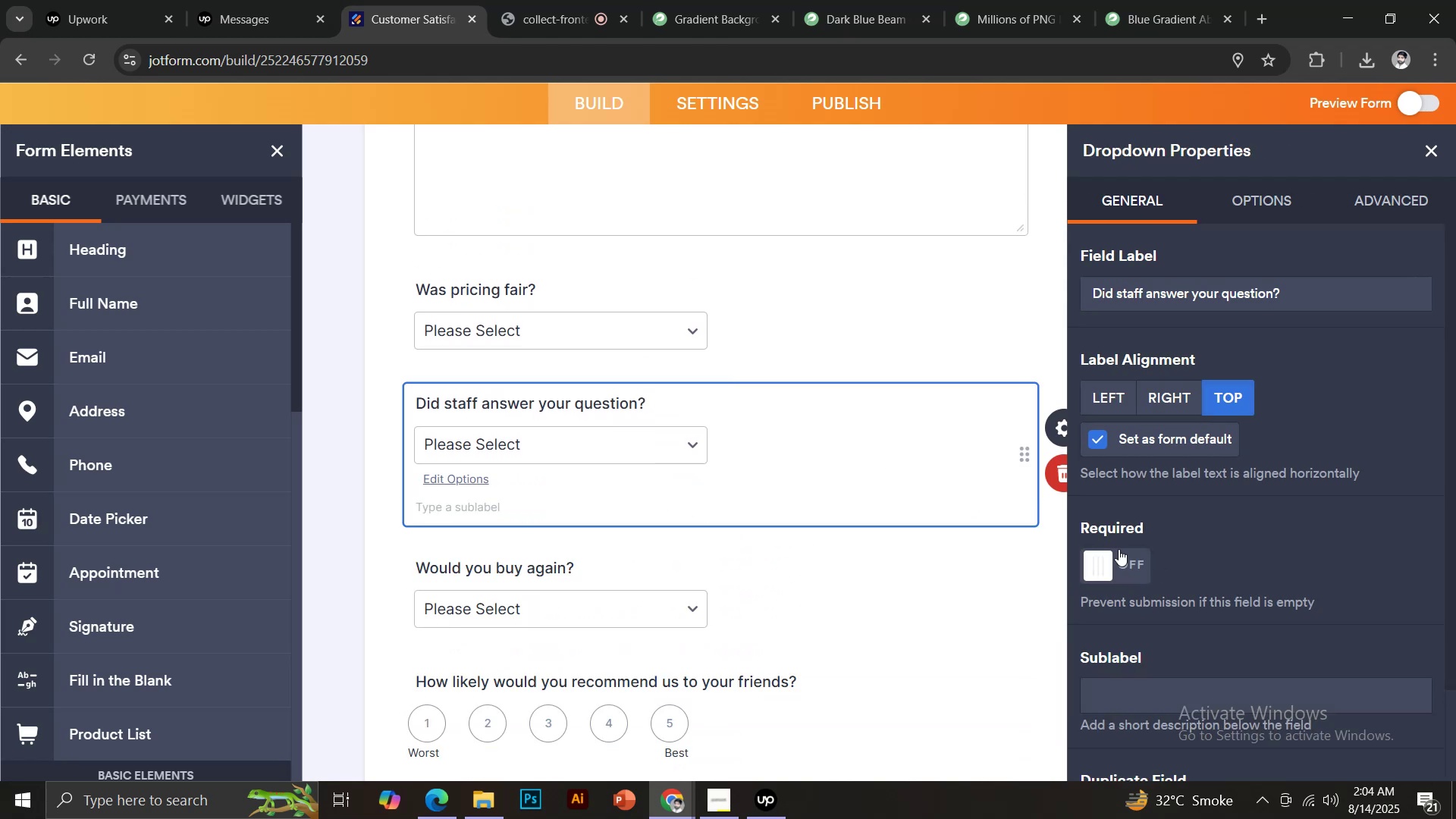 
left_click([1124, 566])
 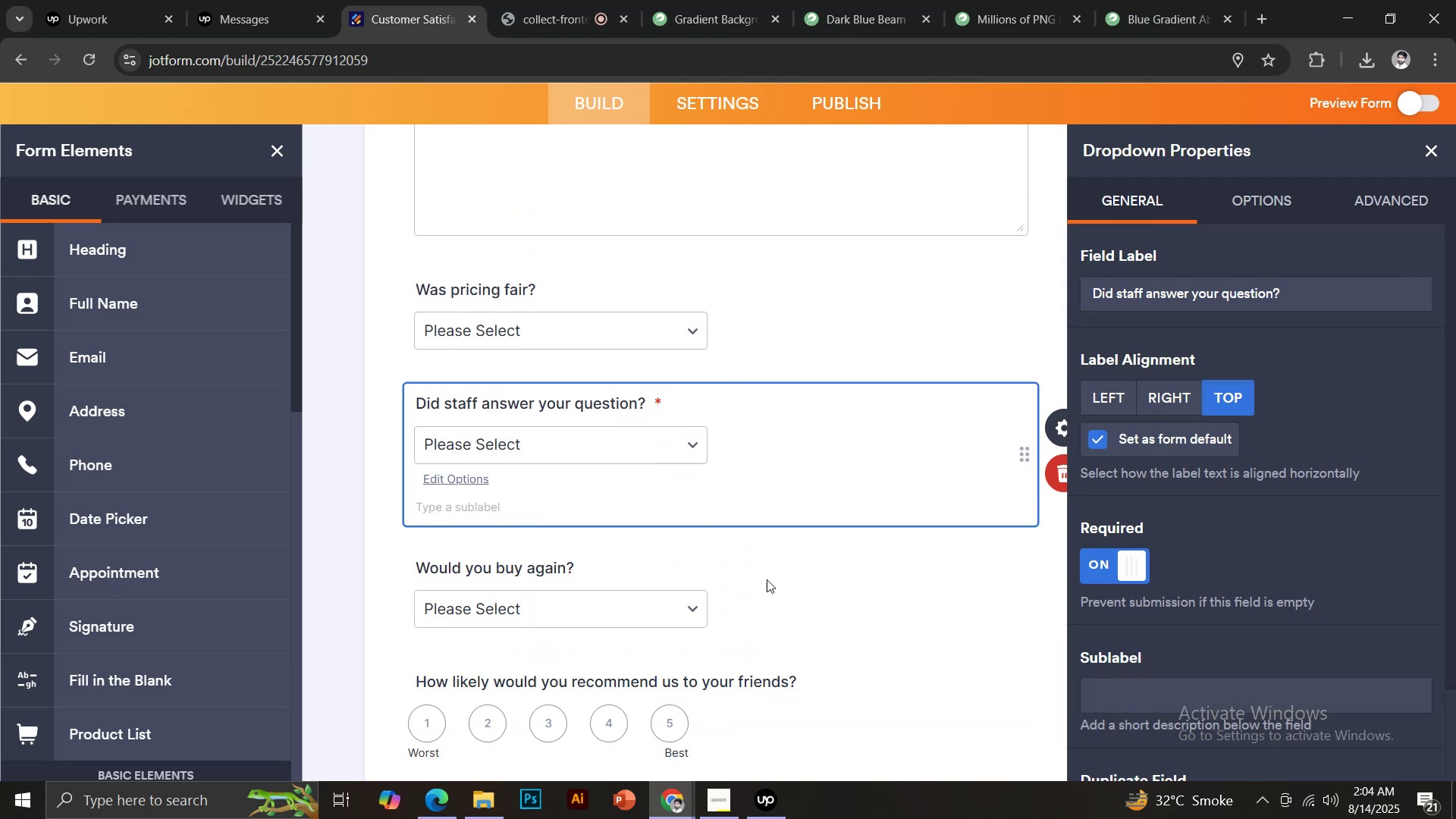 
left_click([730, 566])
 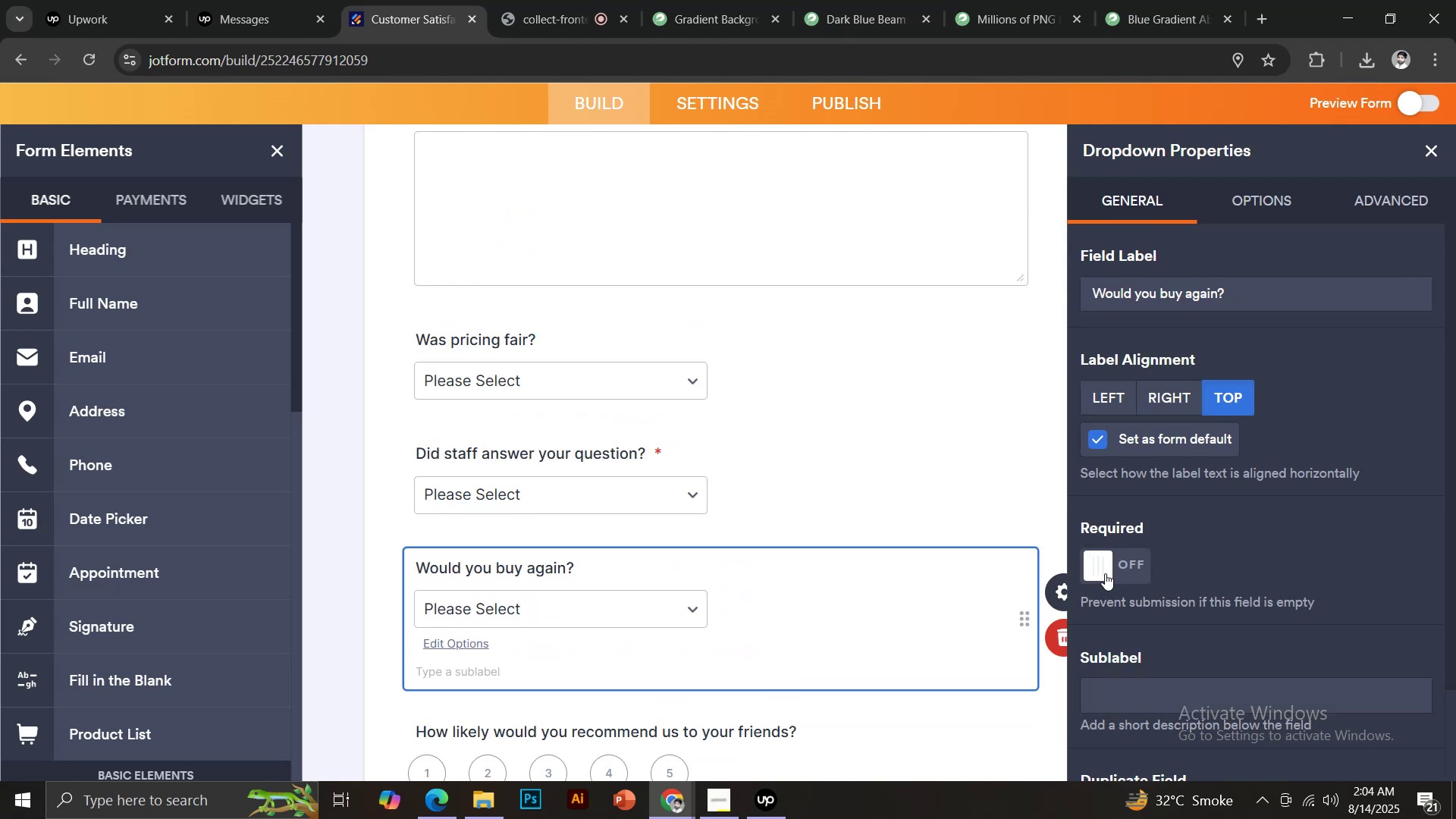 
left_click([1121, 568])
 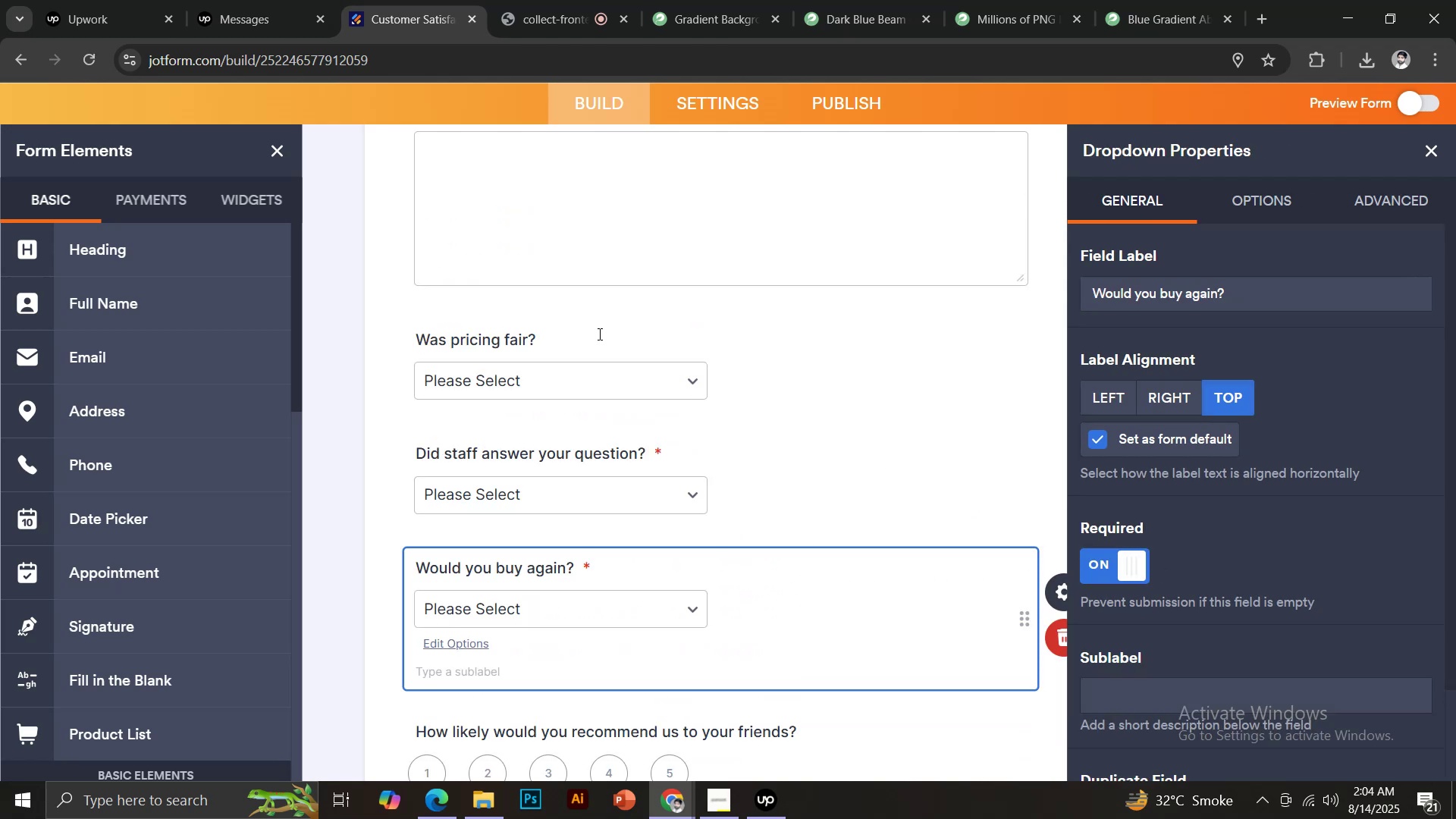 
left_click([592, 330])
 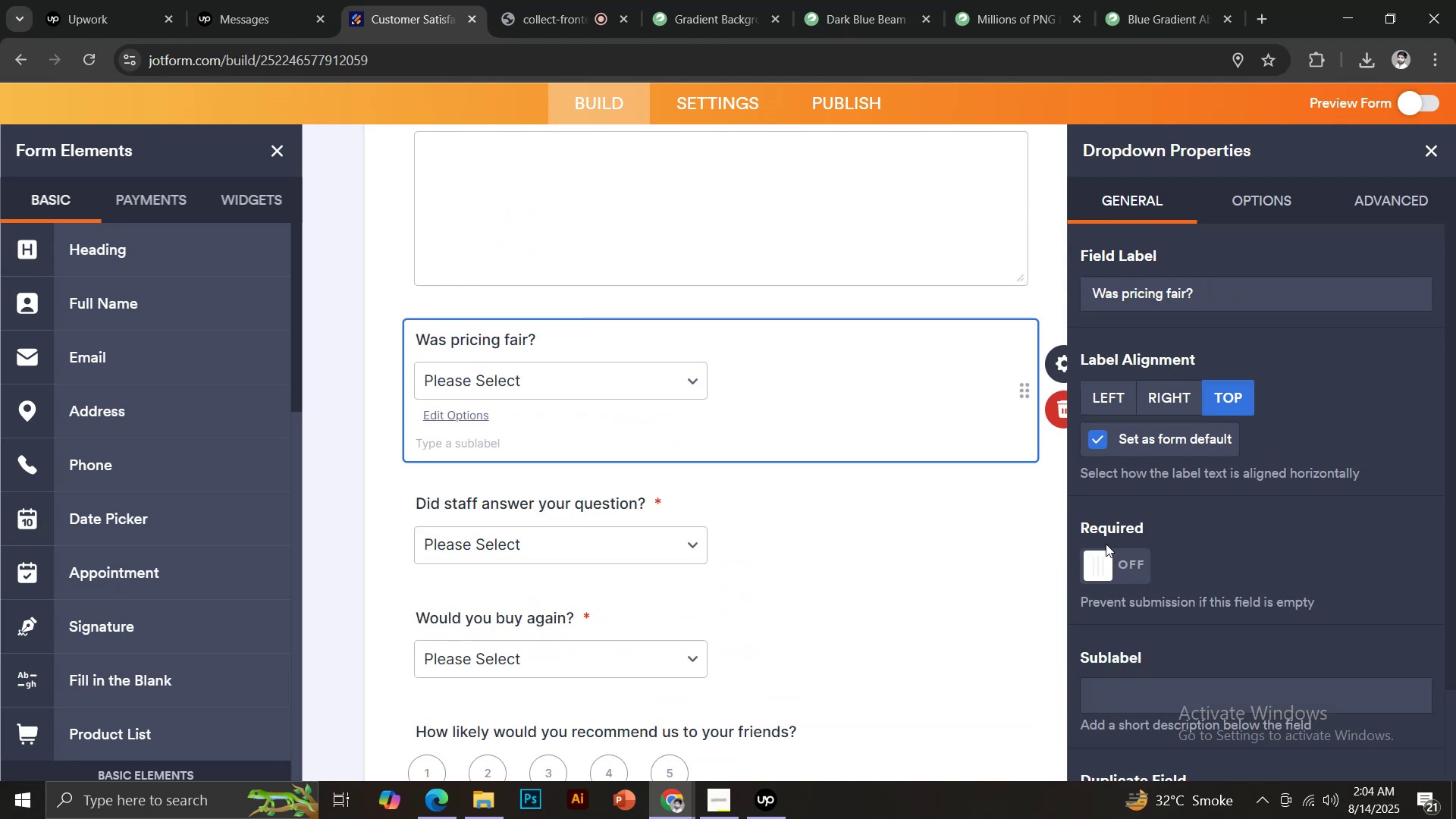 
left_click([1125, 560])
 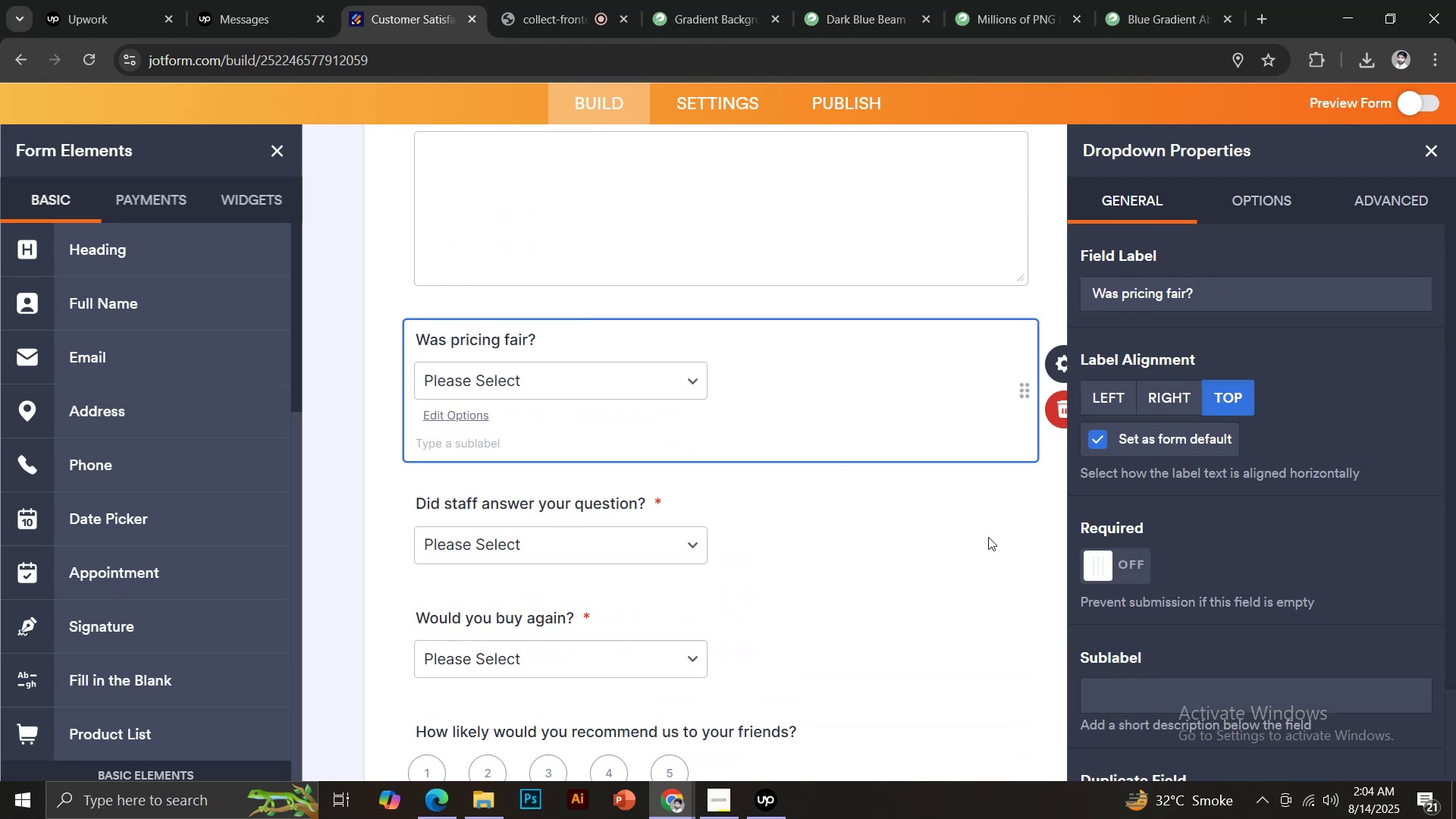 
scroll: coordinate [964, 534], scroll_direction: up, amount: 2.0
 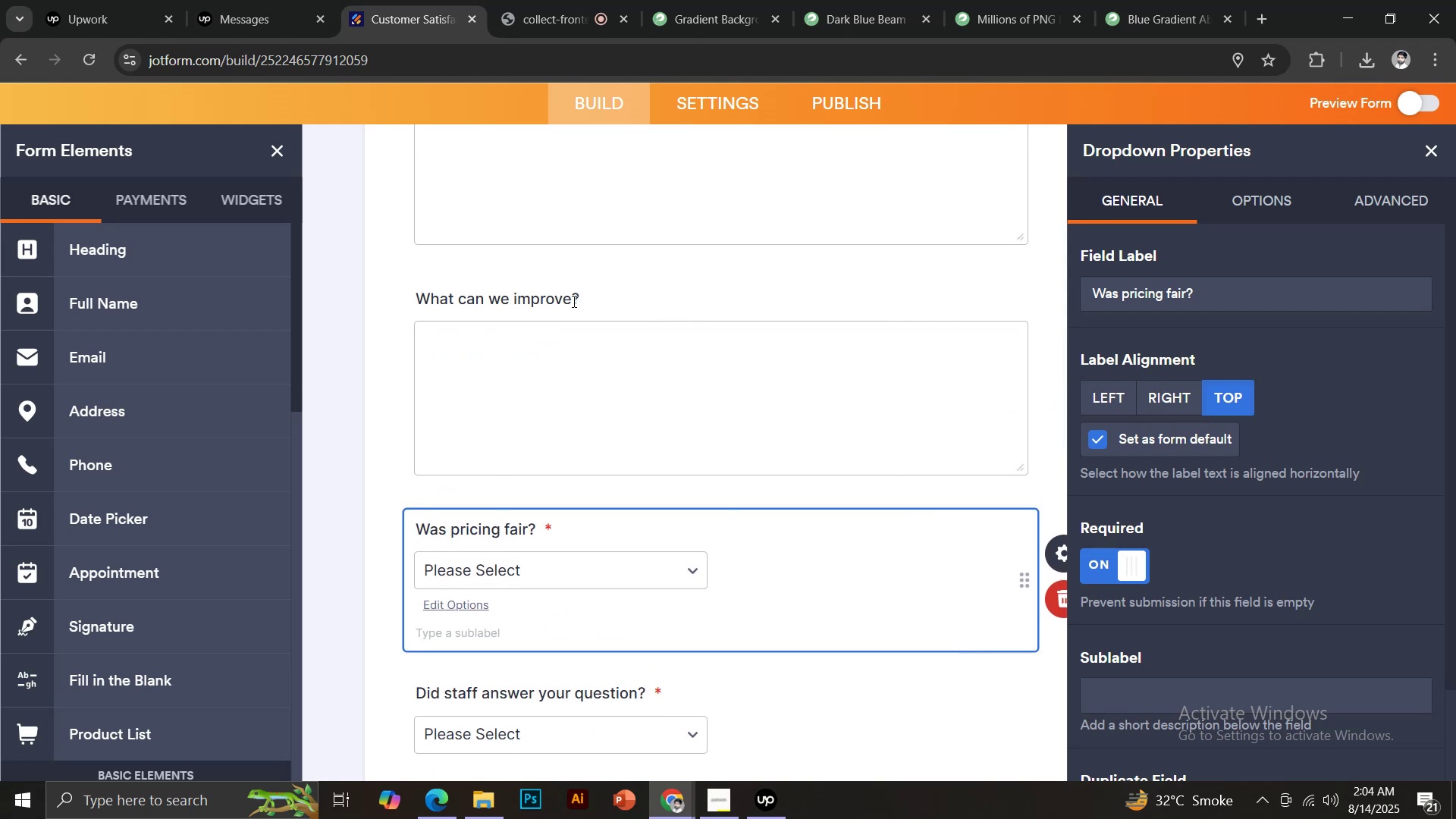 
left_click([570, 294])
 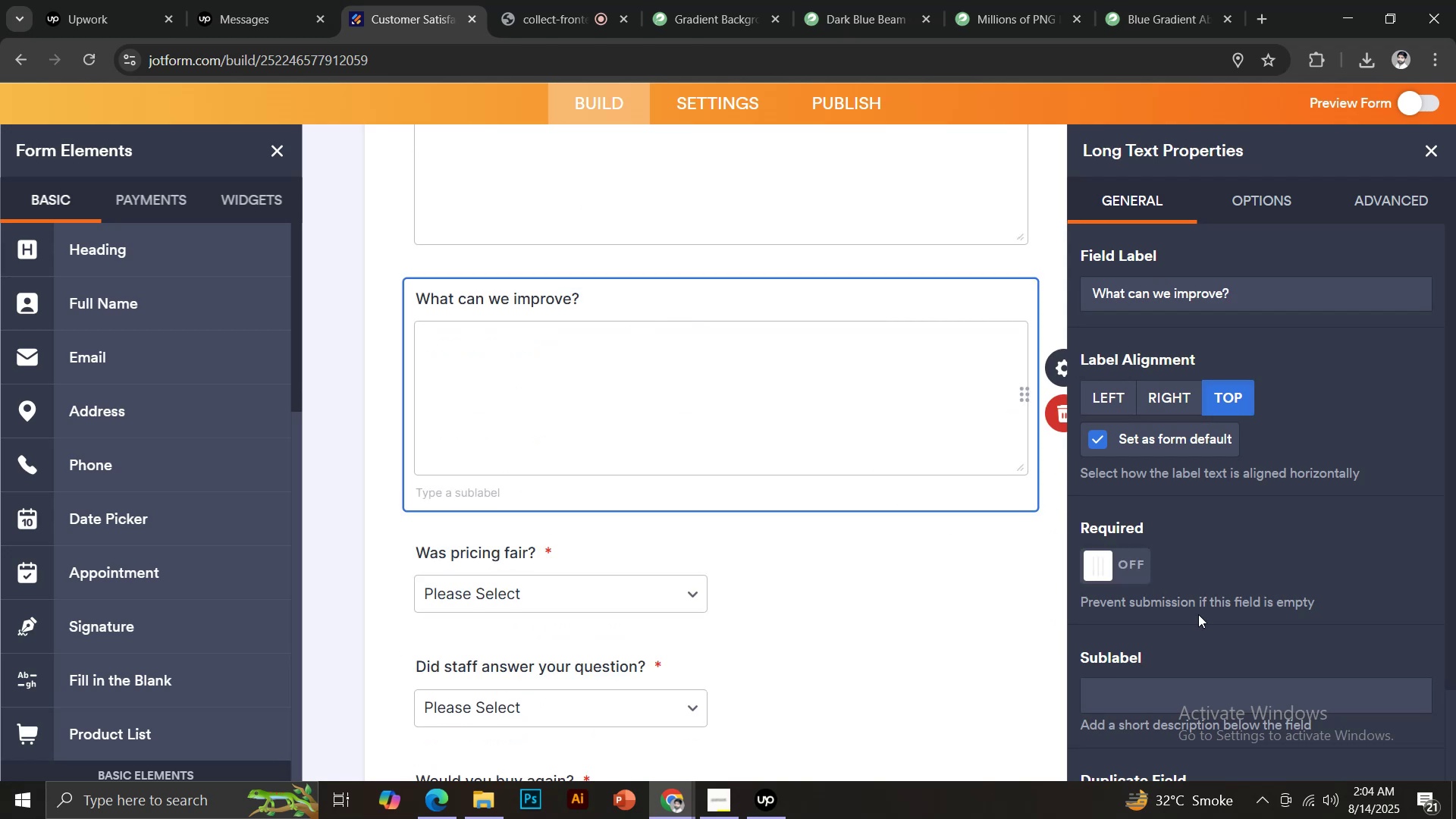 
left_click([1122, 570])
 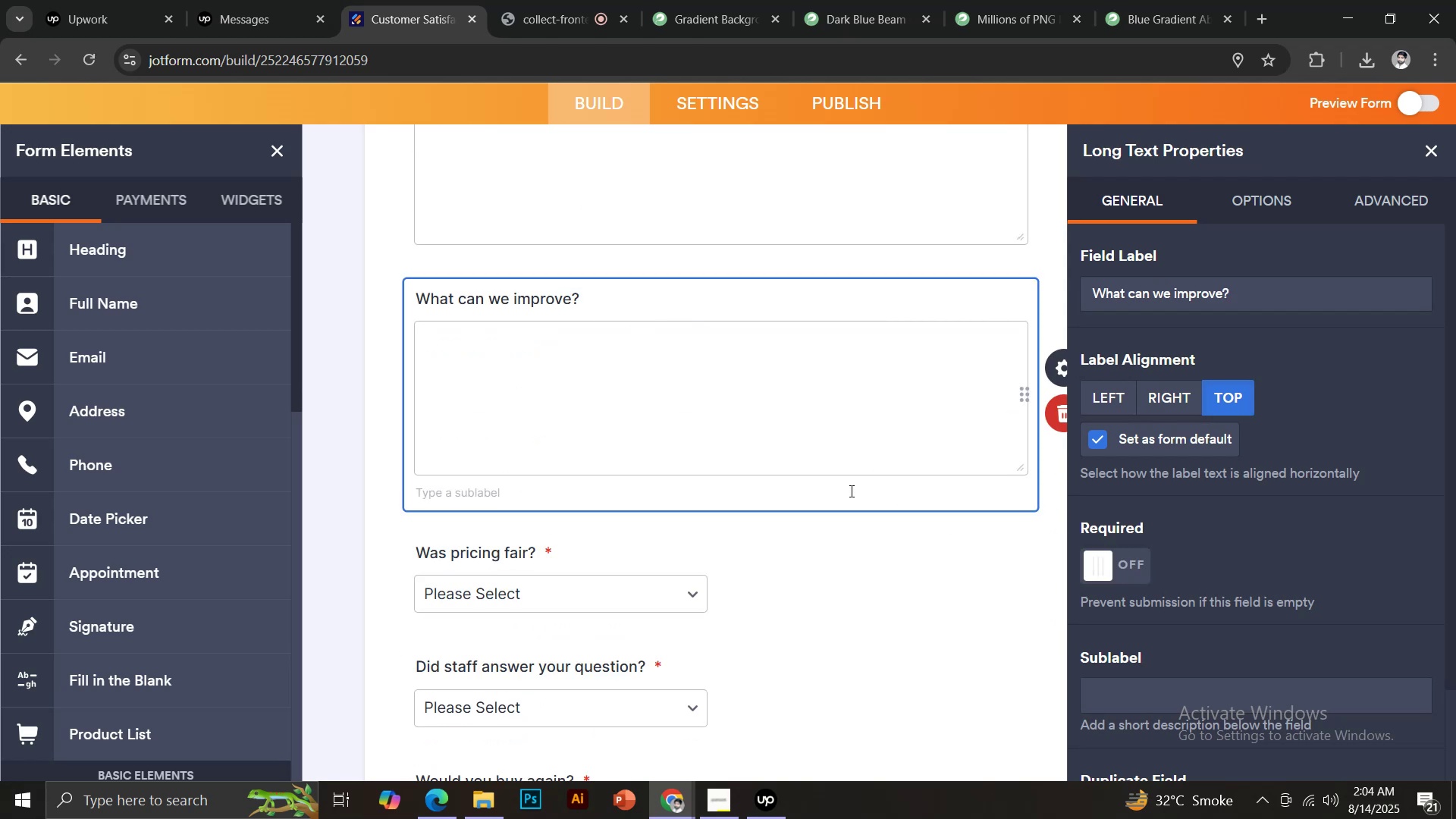 
scroll: coordinate [677, 484], scroll_direction: up, amount: 3.0
 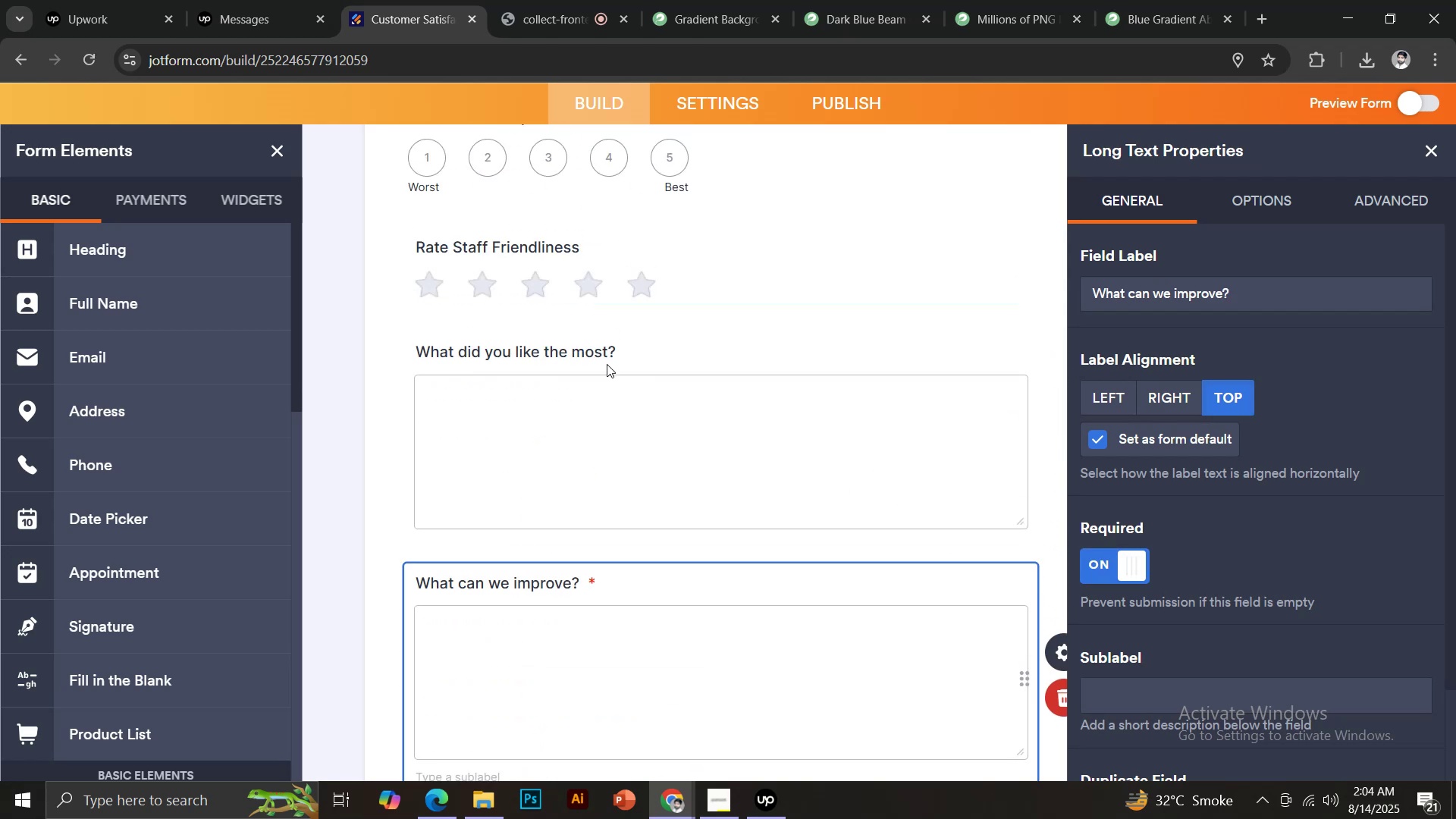 
left_click([606, 355])
 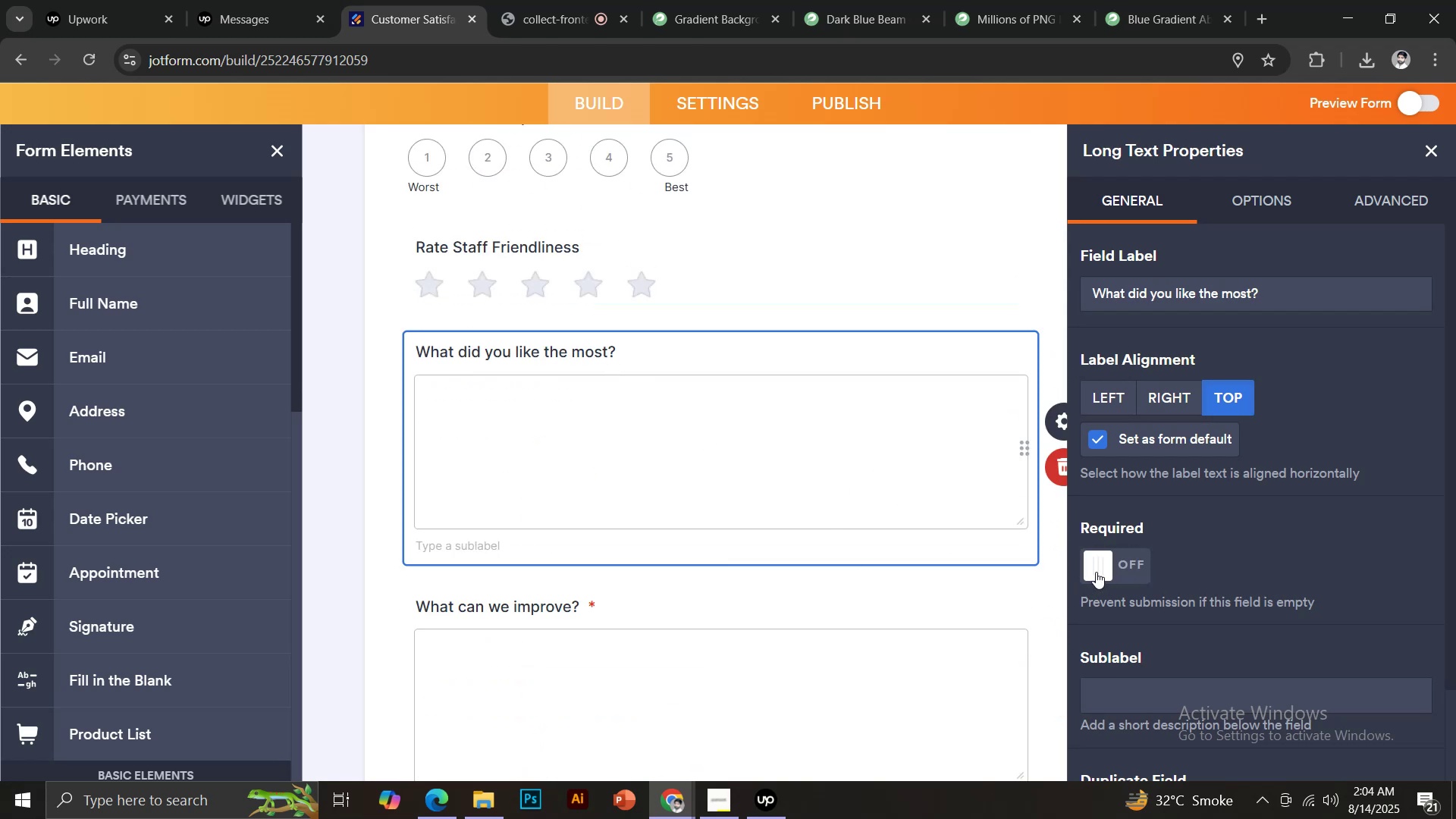 
left_click([1119, 563])
 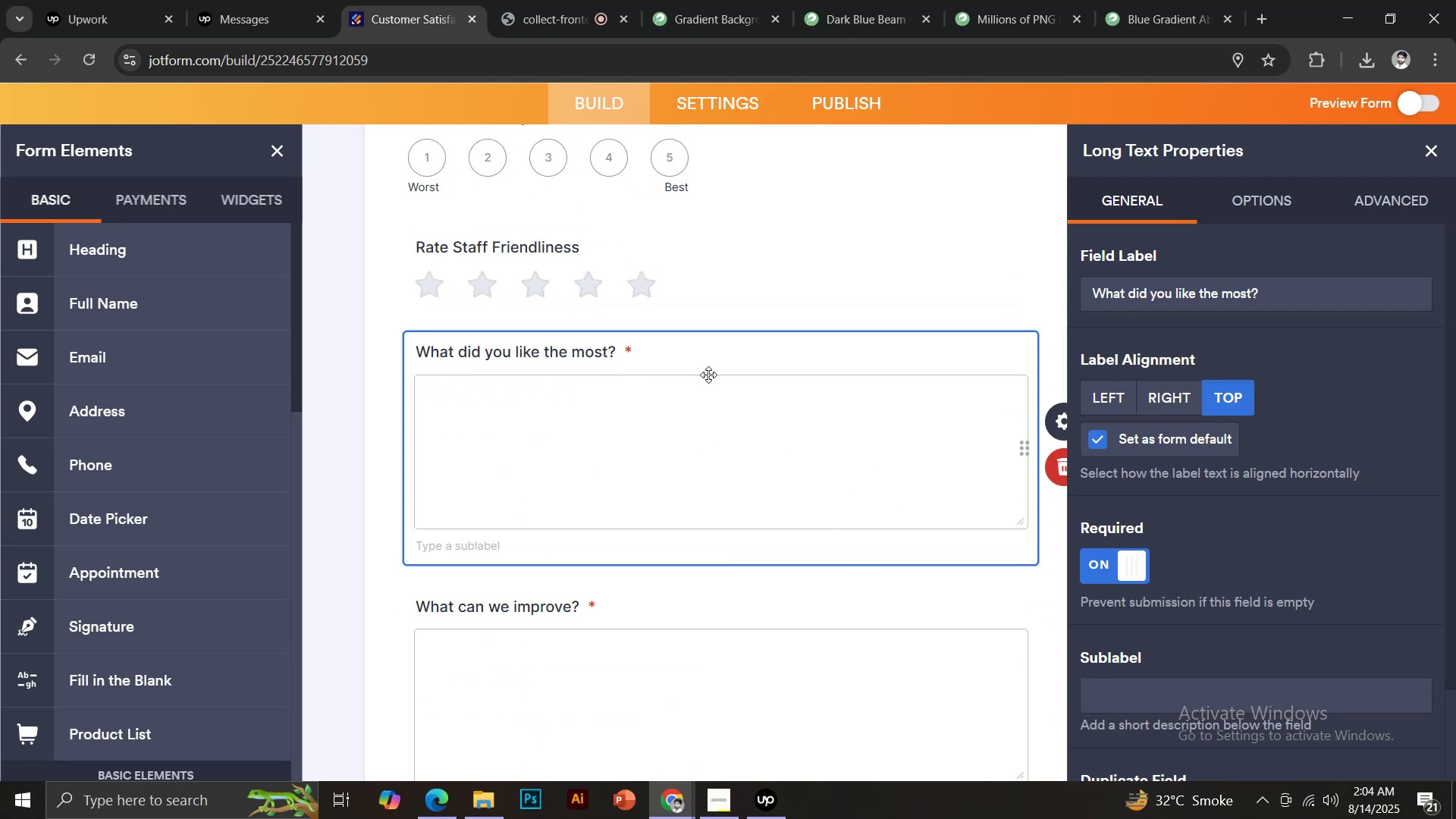 
scroll: coordinate [704, 381], scroll_direction: up, amount: 2.0
 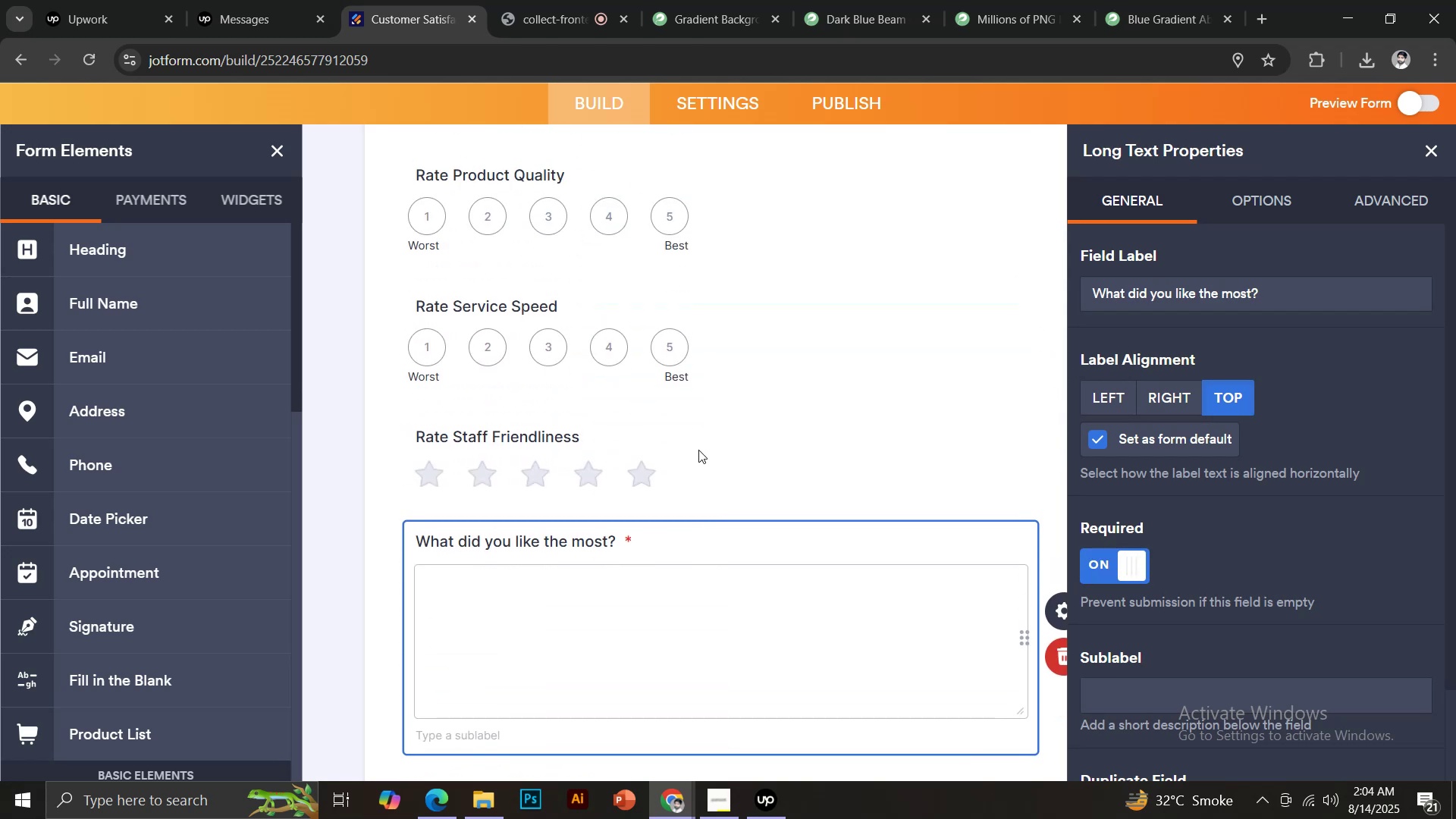 
left_click([696, 457])
 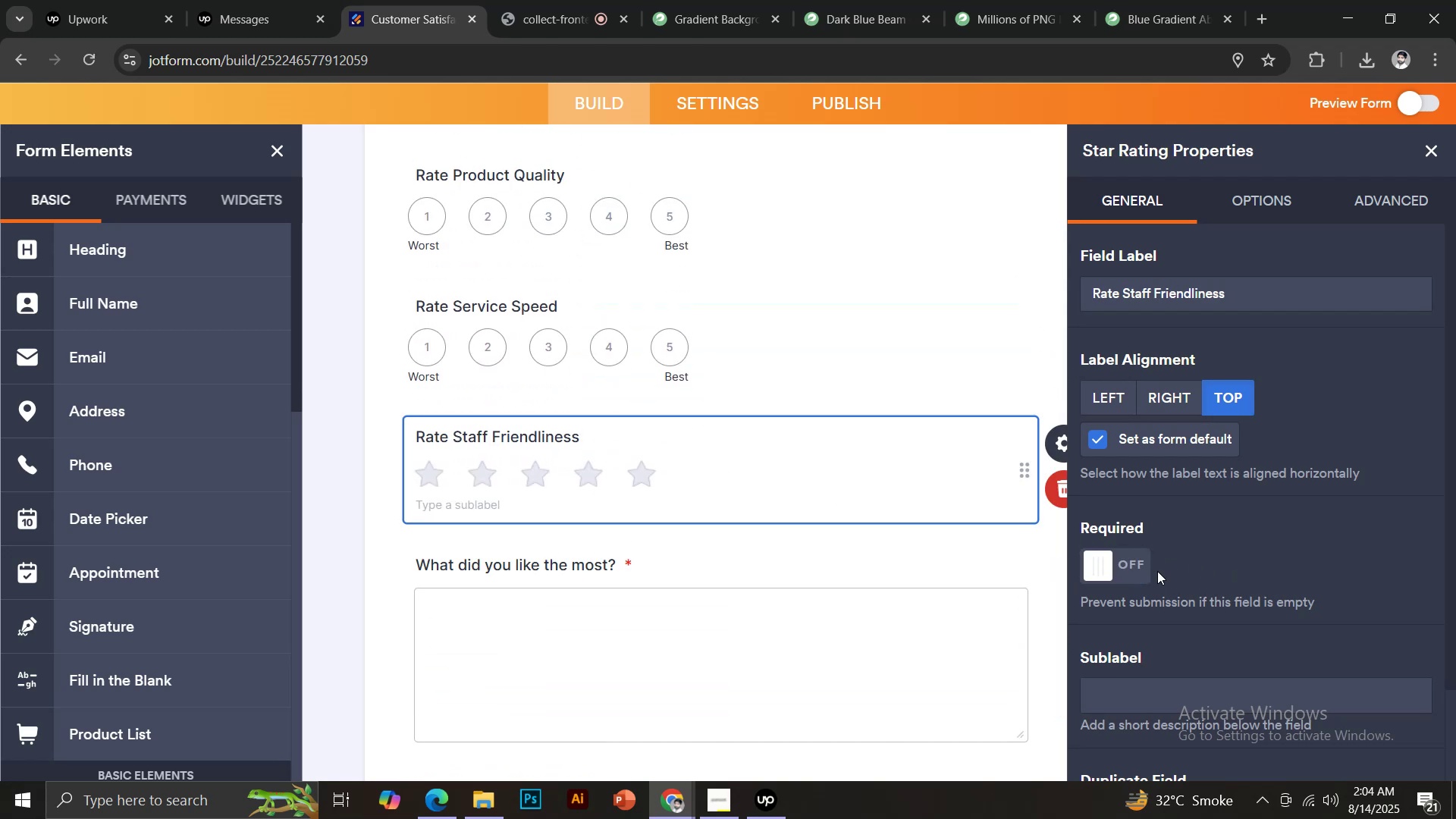 
left_click([1143, 573])
 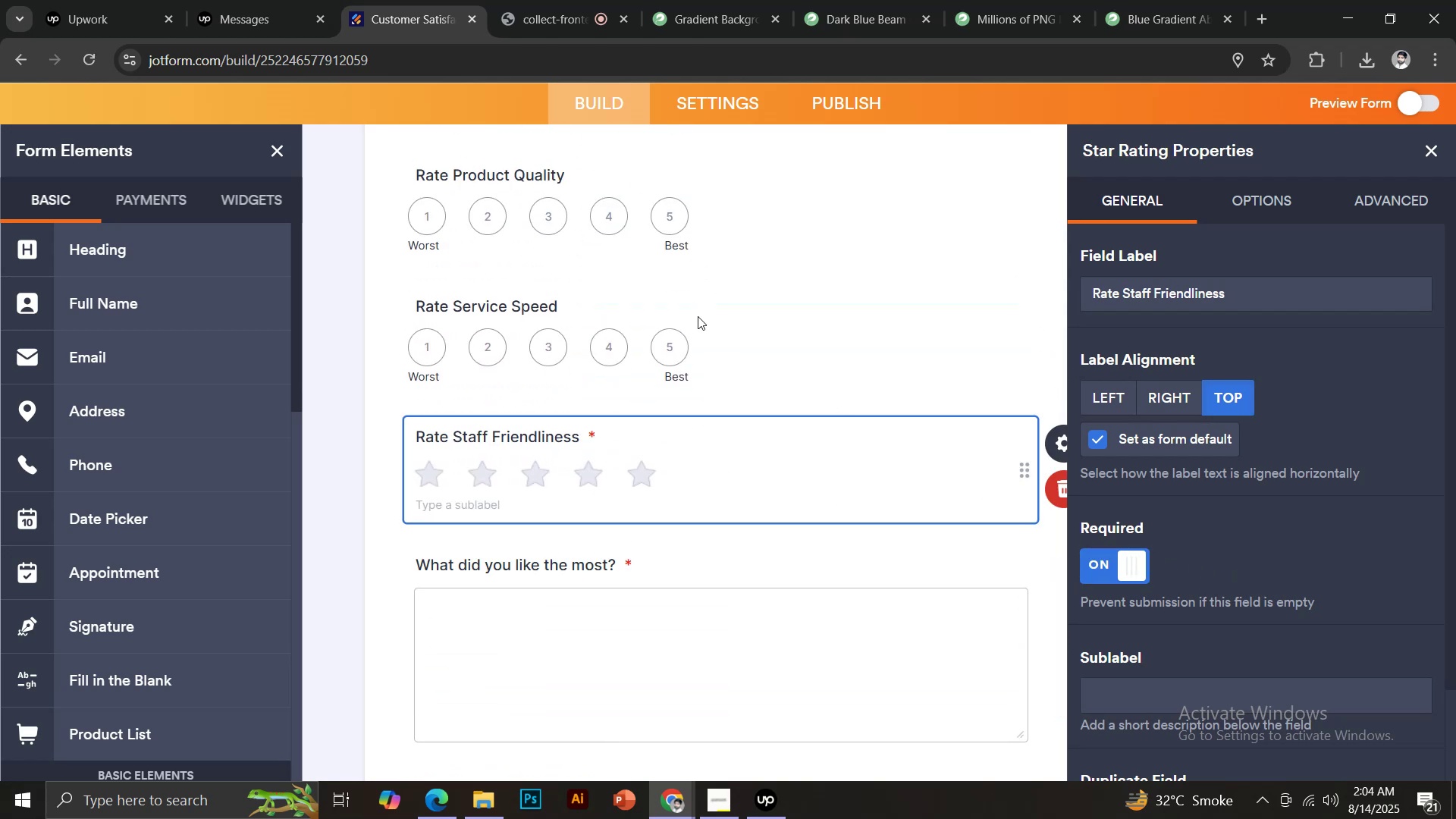 
left_click([697, 316])
 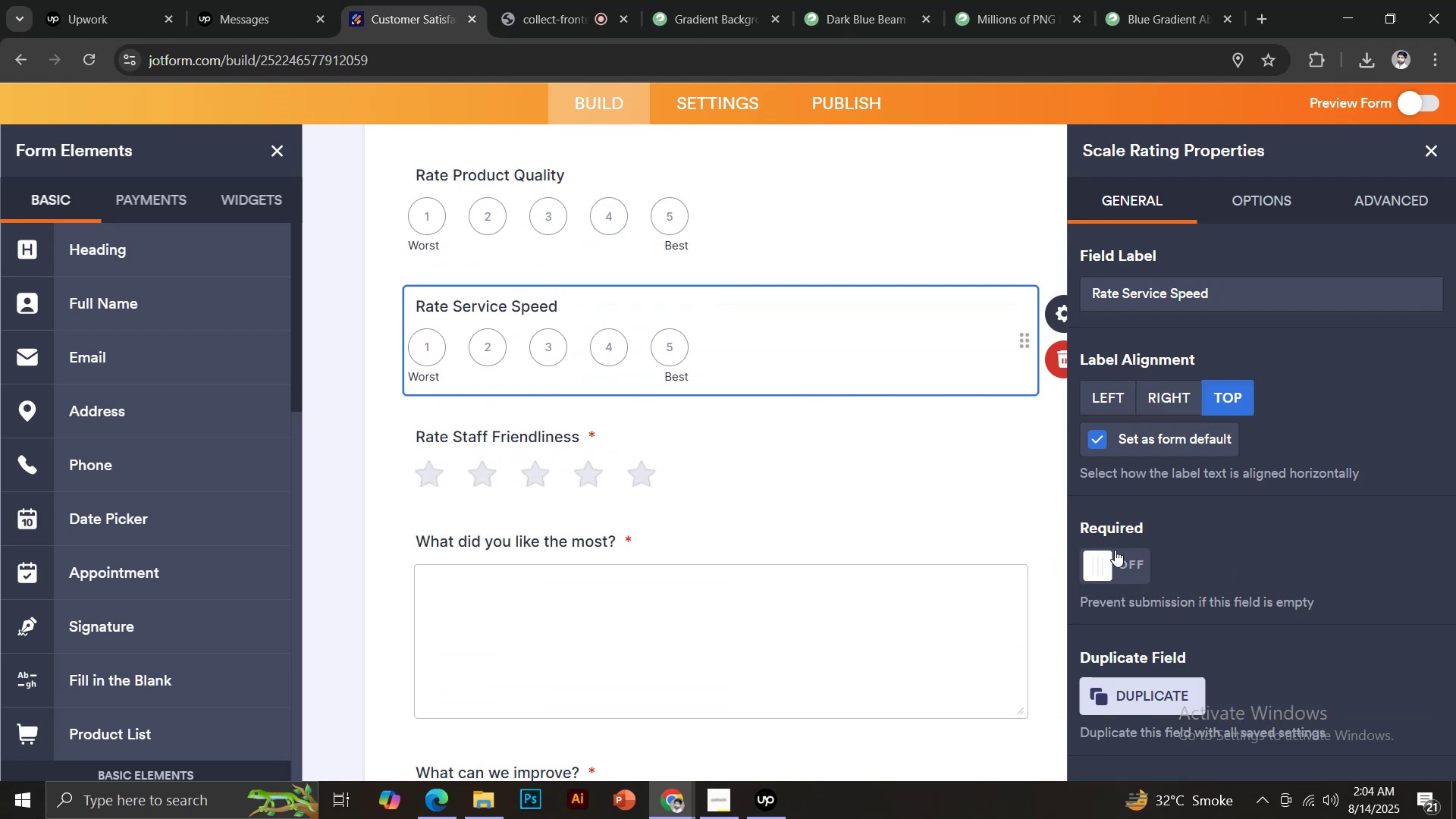 
left_click([1124, 557])
 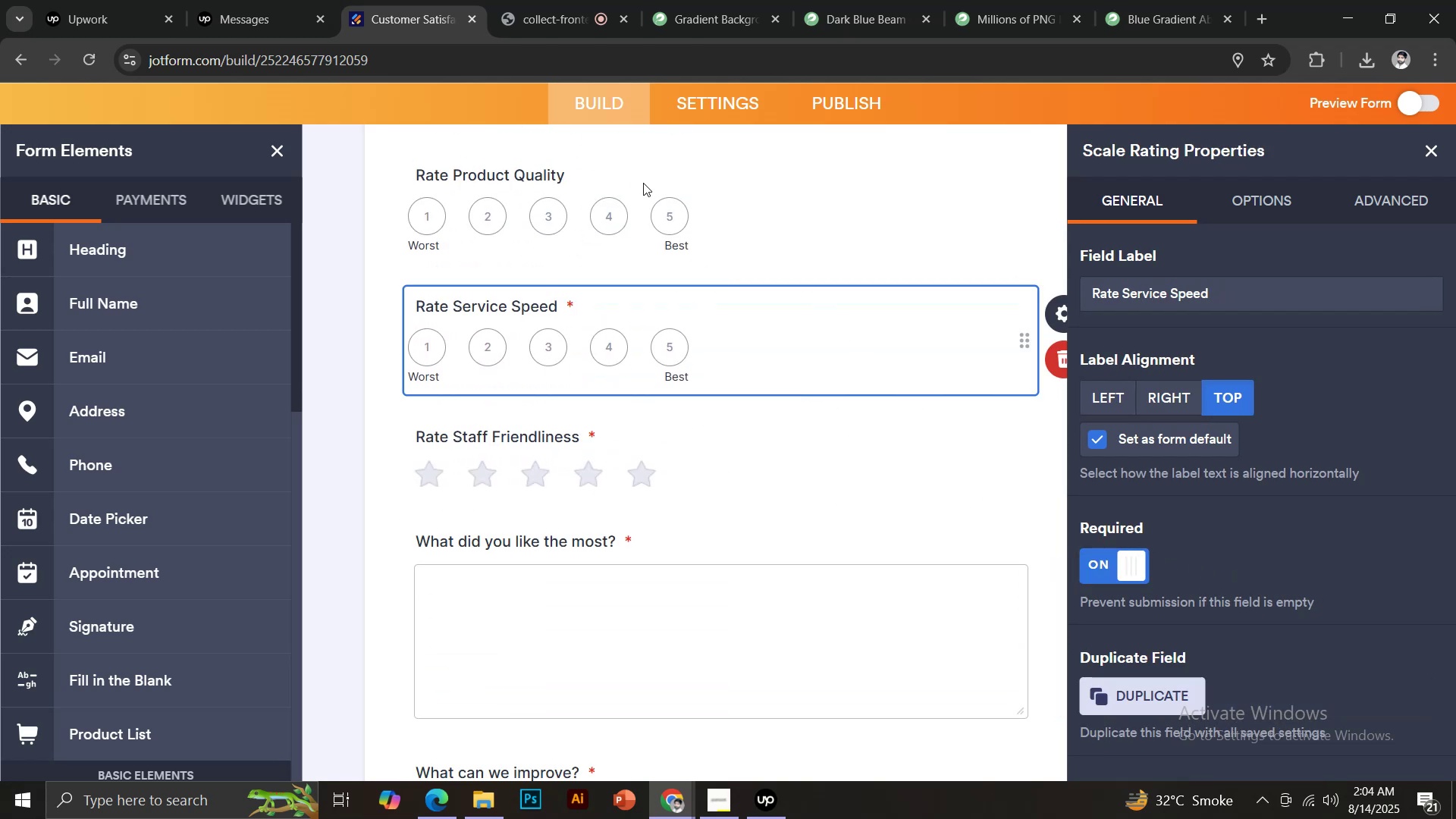 
left_click([614, 170])
 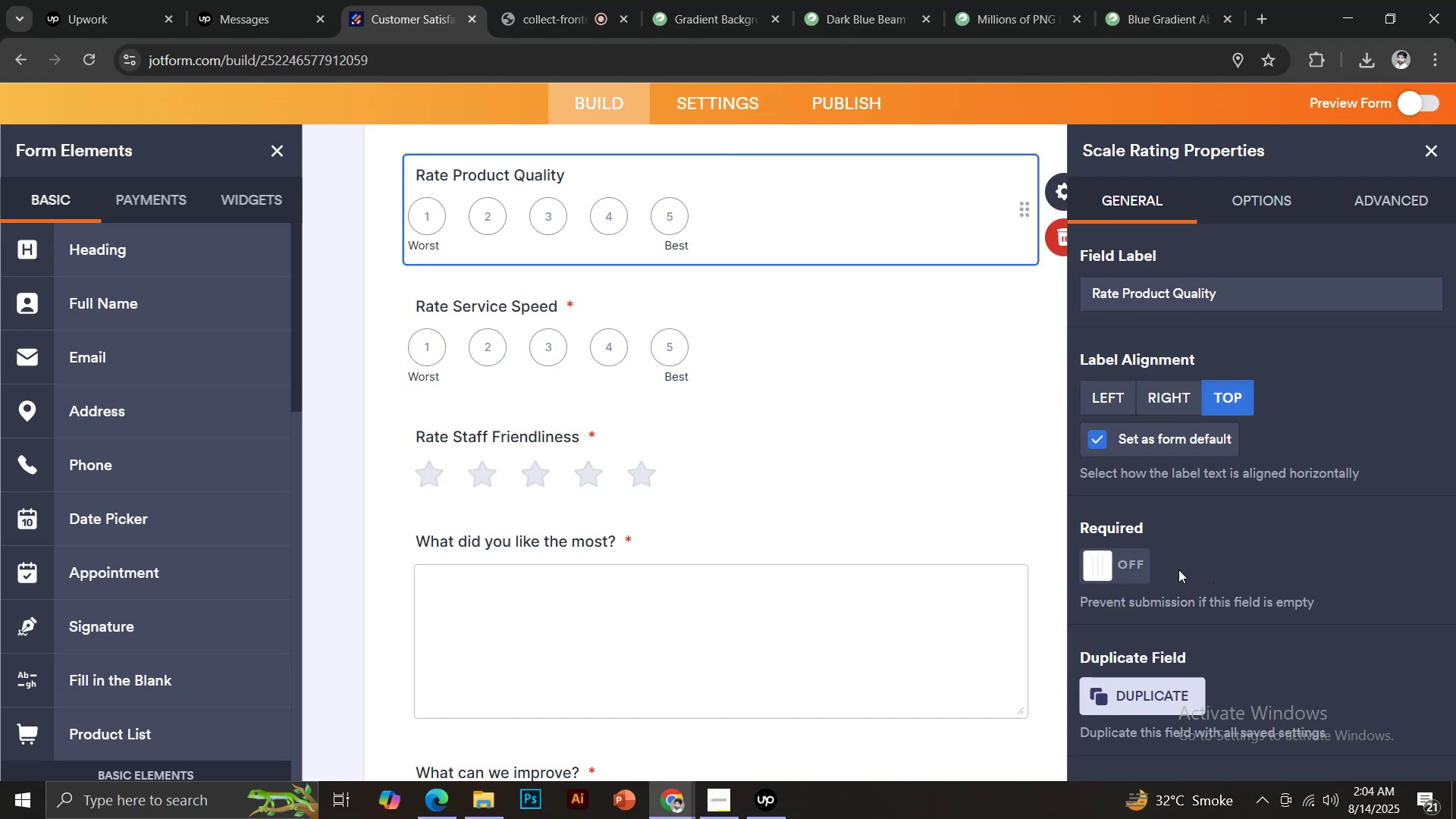 
left_click([1143, 566])
 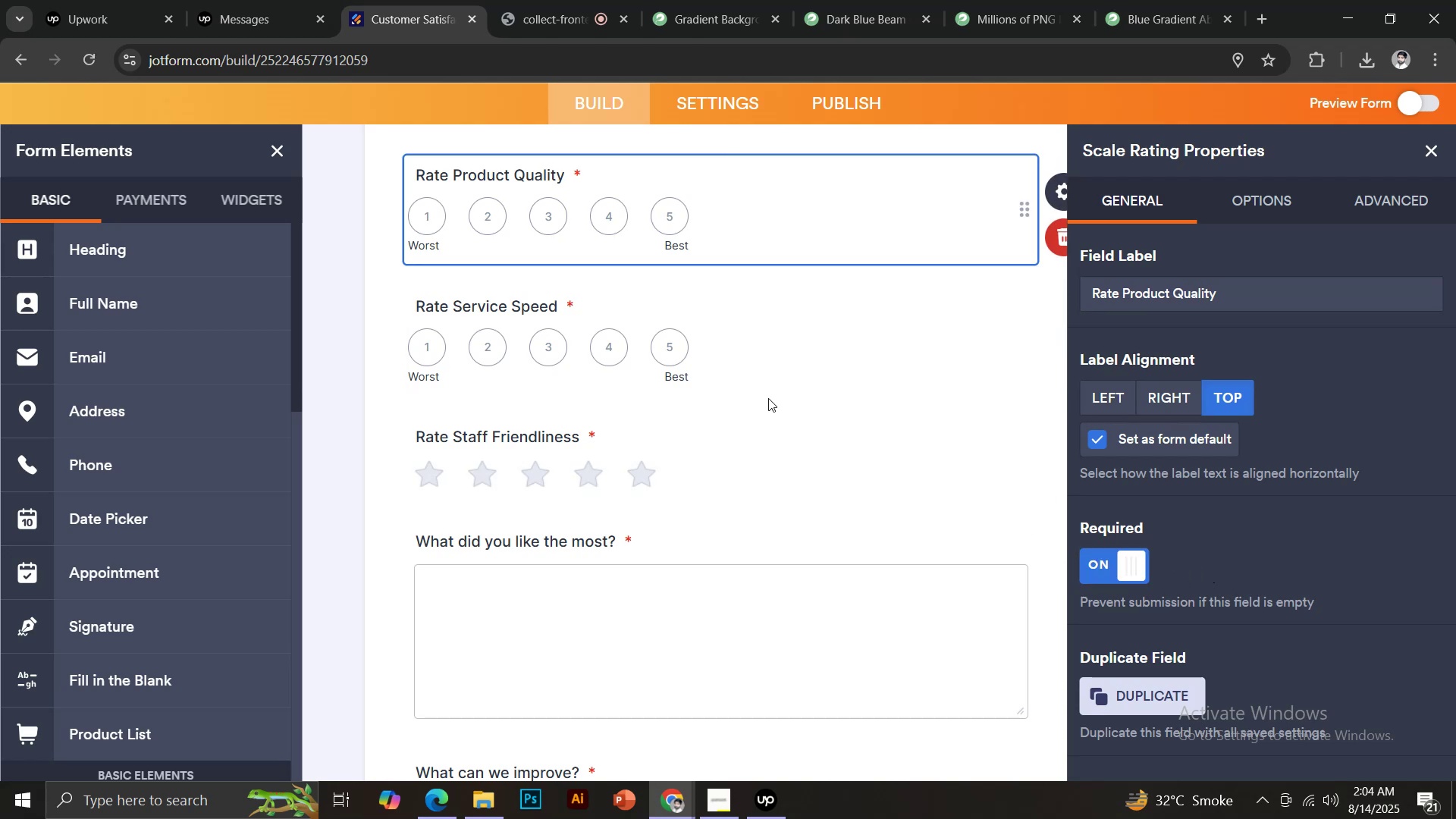 
scroll: coordinate [760, 403], scroll_direction: up, amount: 3.0
 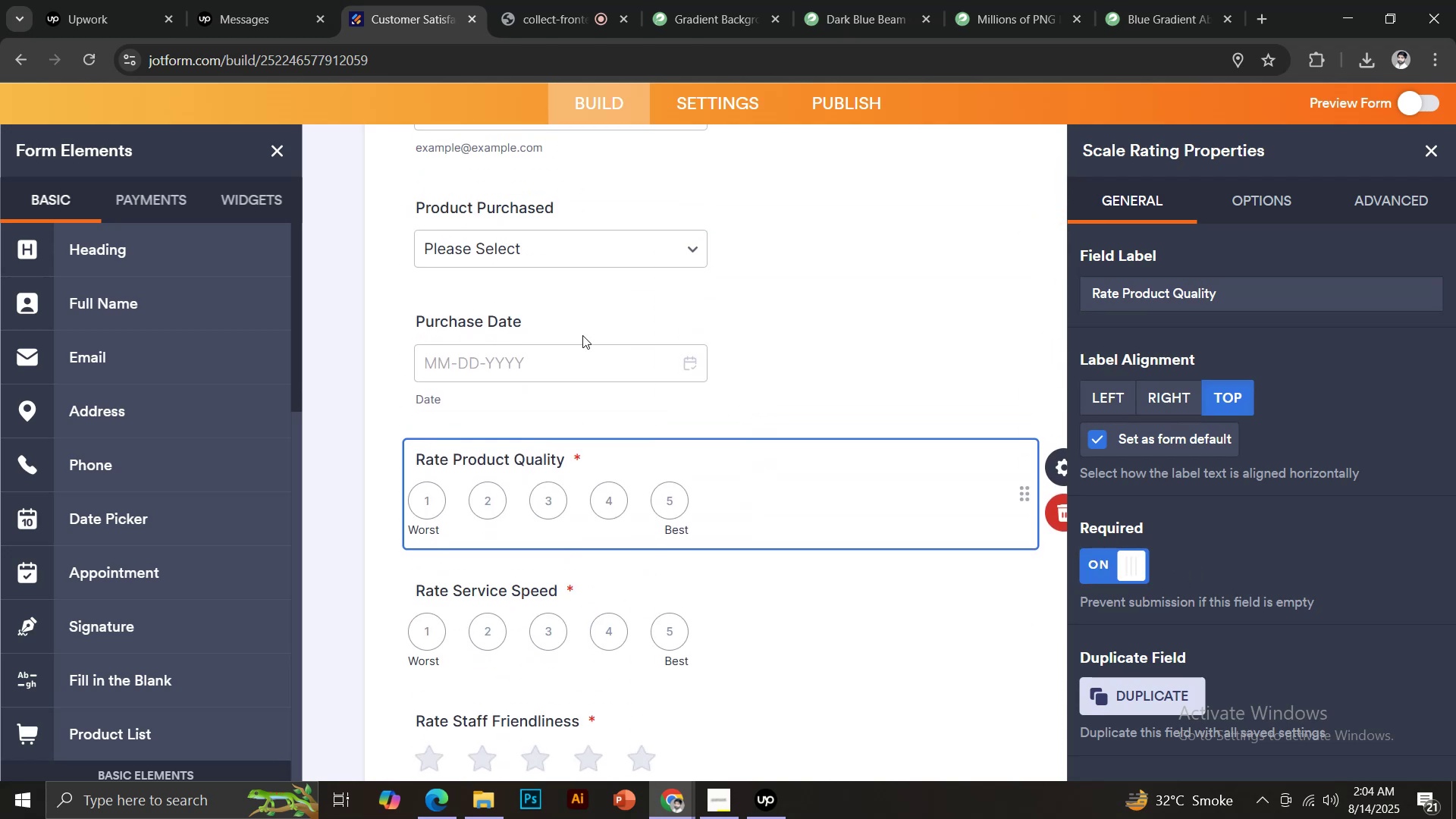 
left_click([565, 319])
 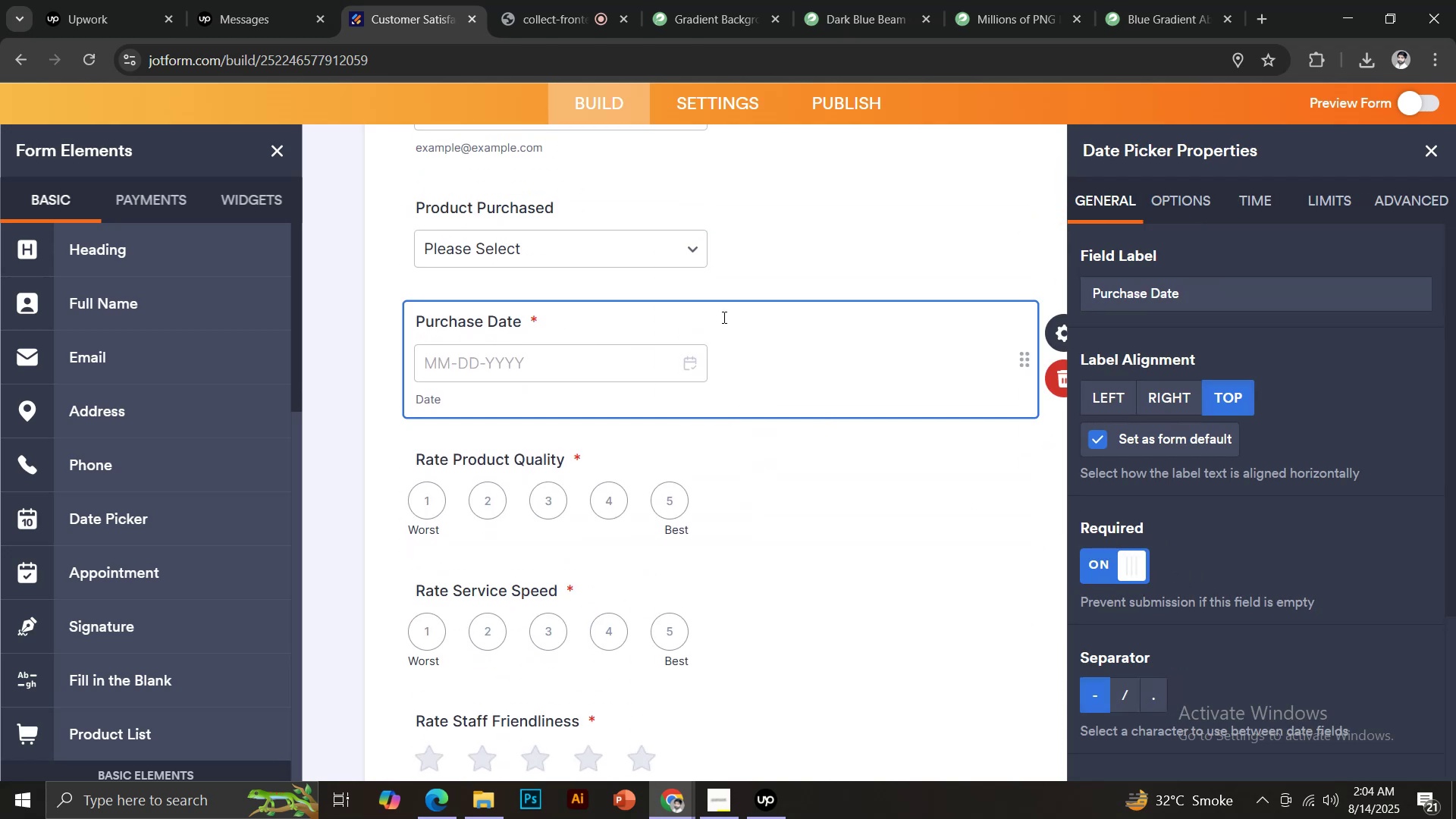 
left_click([592, 206])
 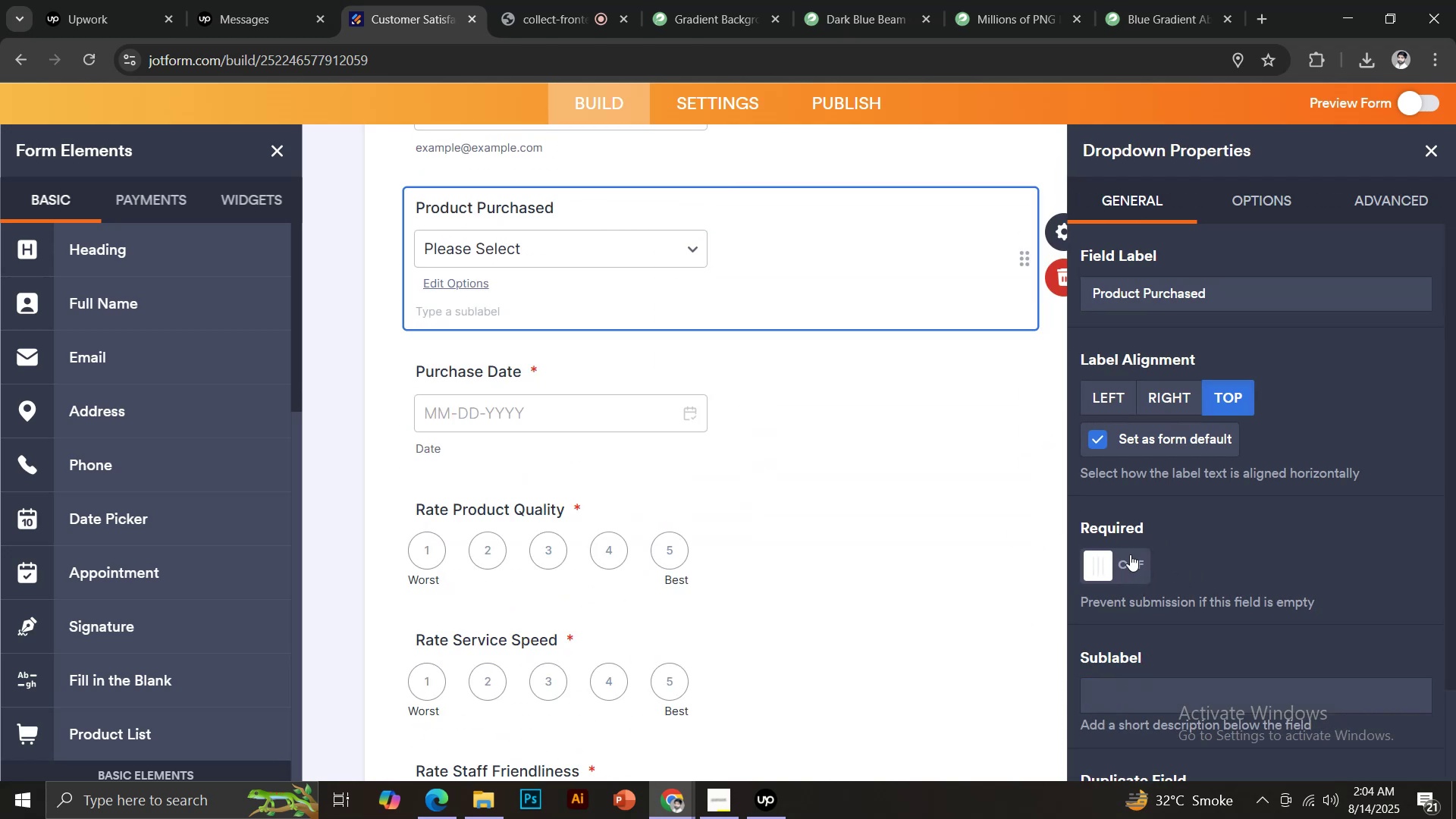 
left_click([1145, 554])
 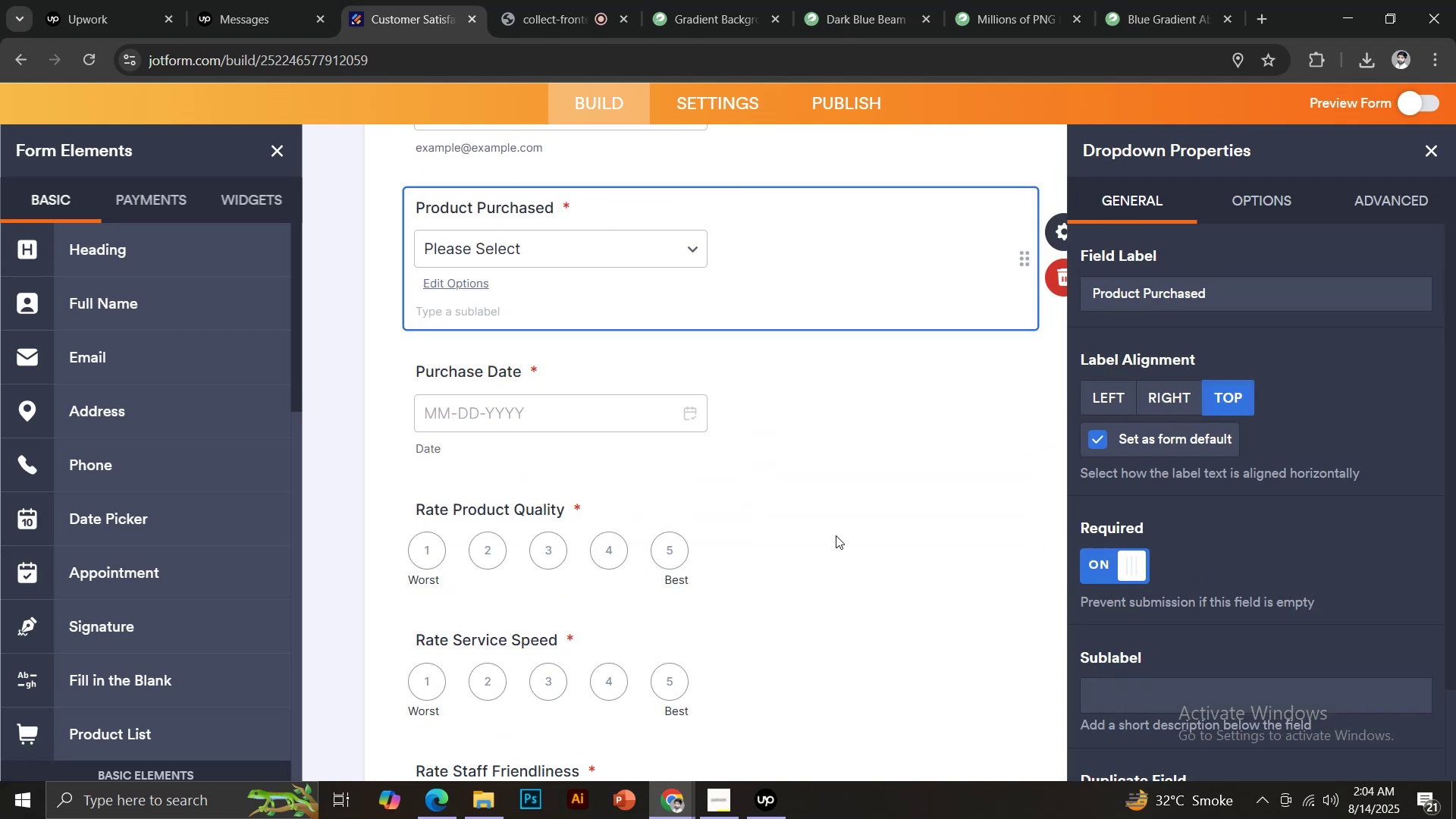 
scroll: coordinate [681, 472], scroll_direction: up, amount: 3.0
 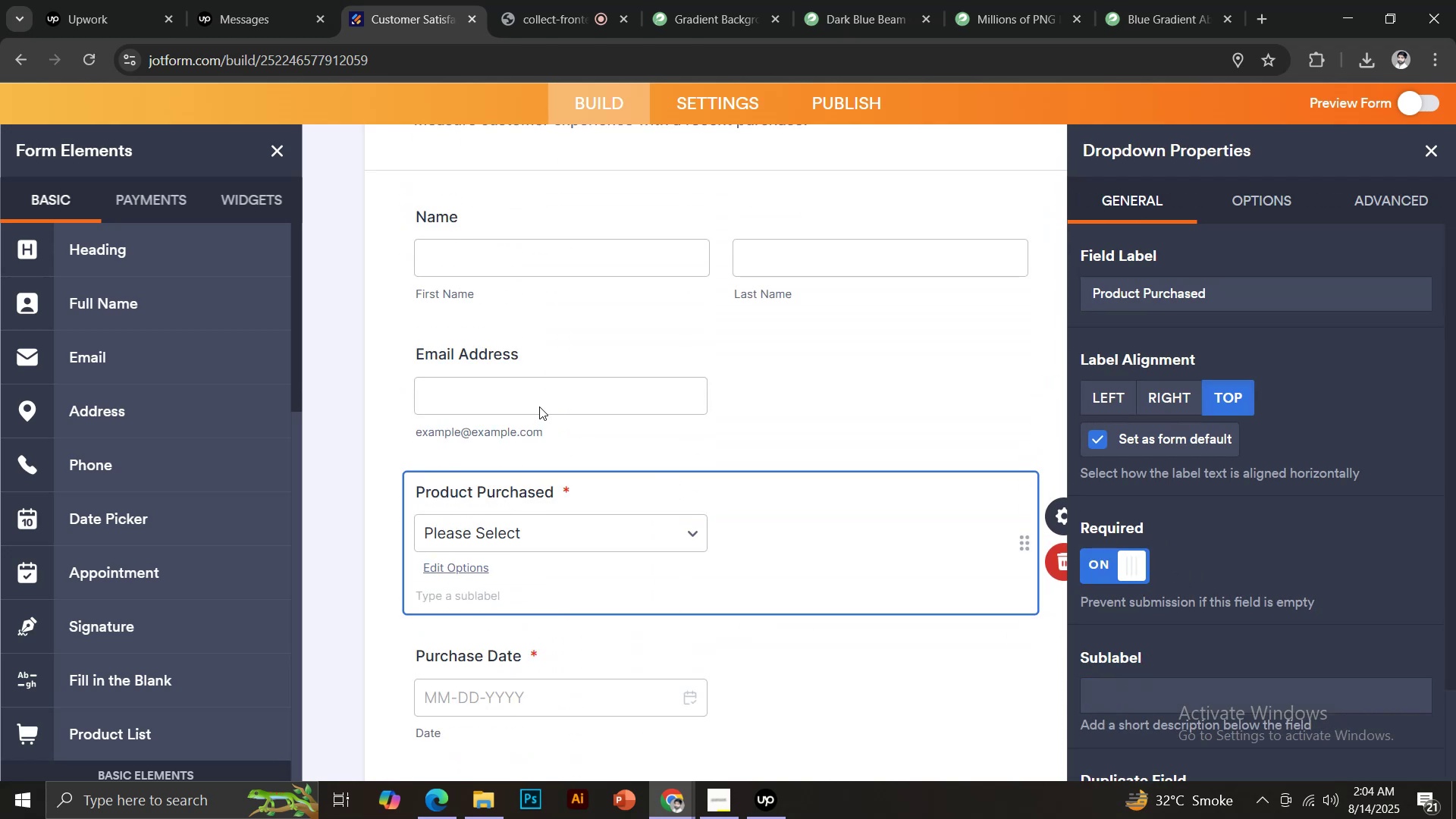 
left_click([536, 356])
 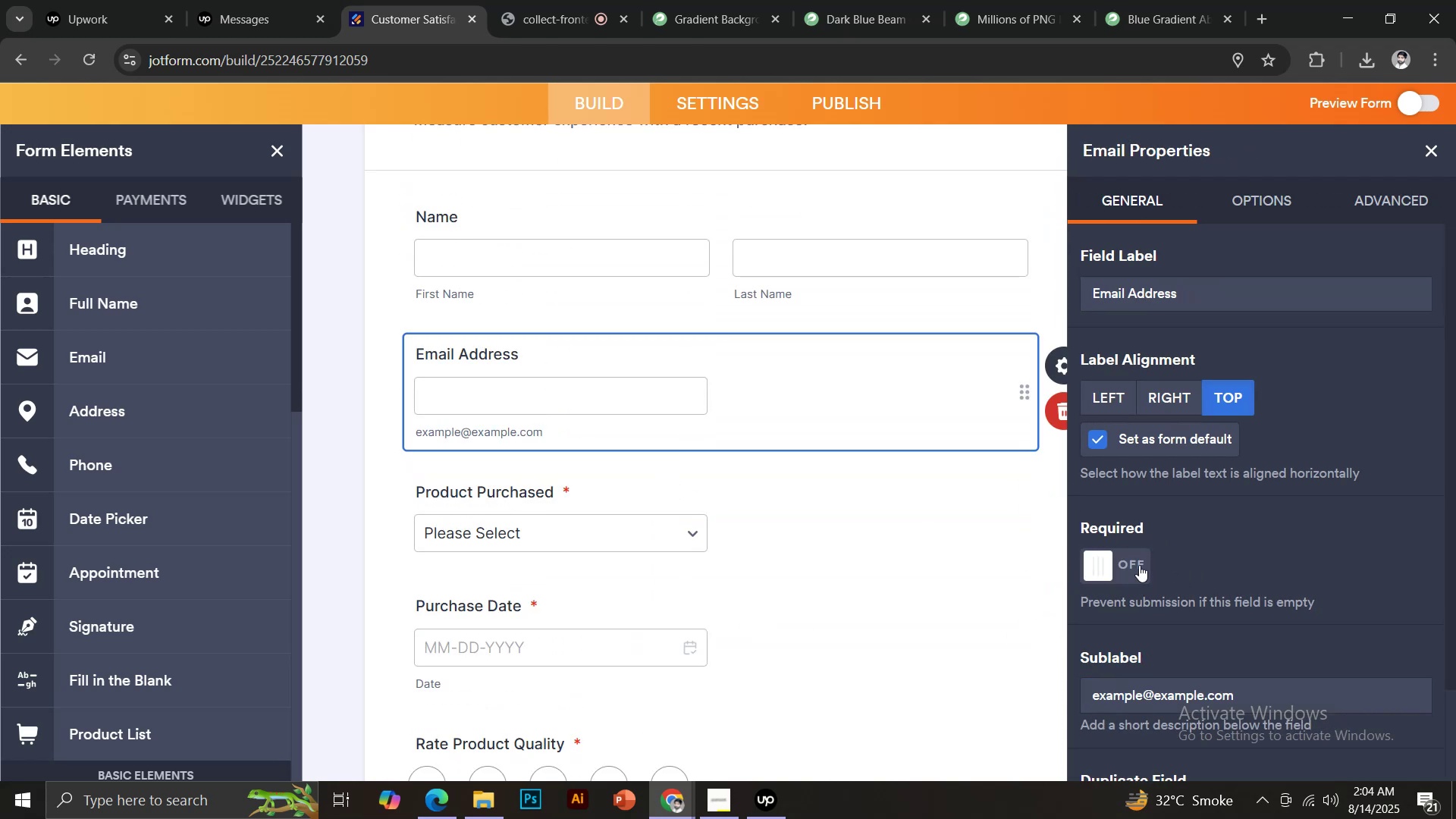 
left_click([1147, 560])
 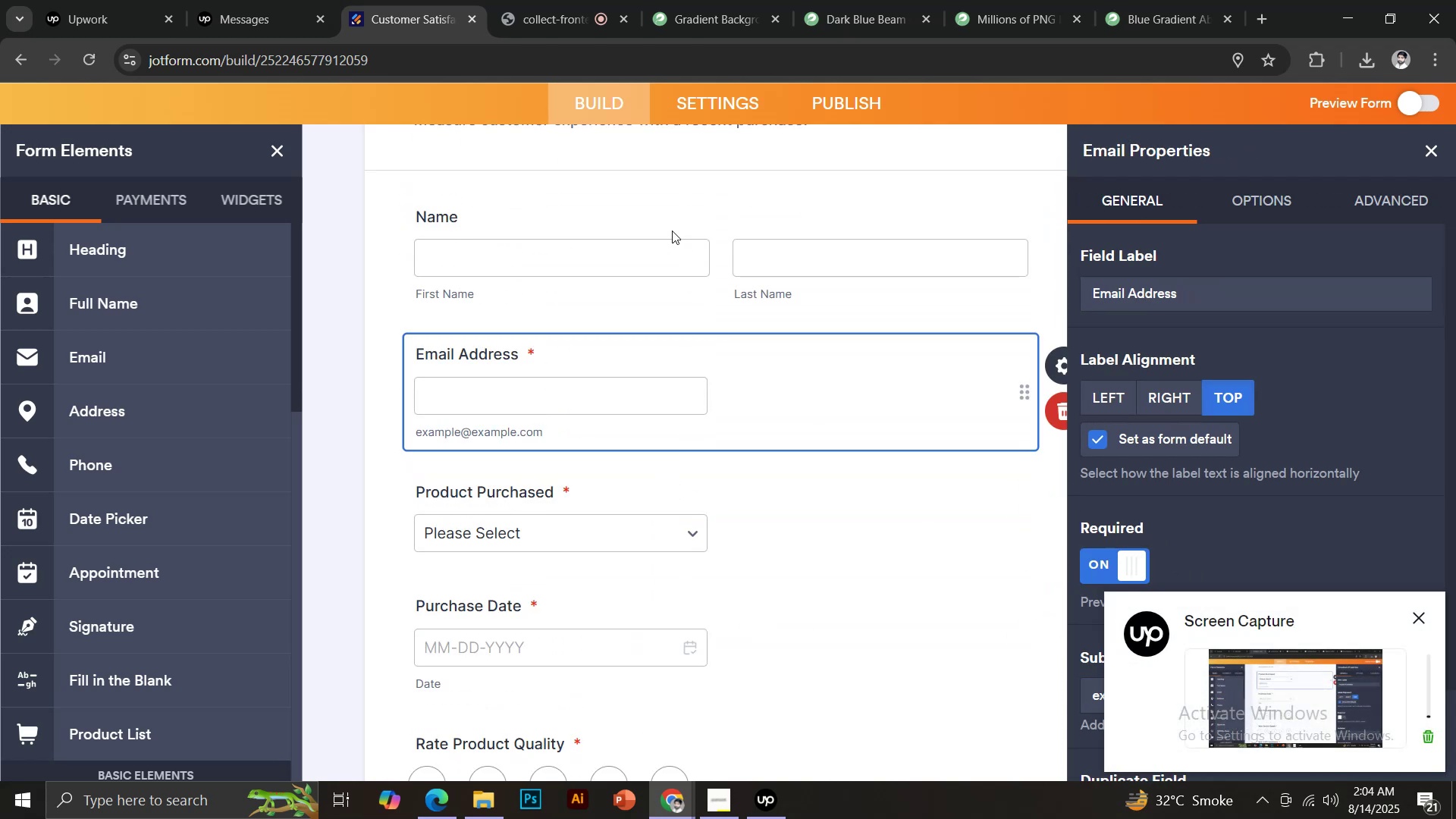 
left_click([657, 211])
 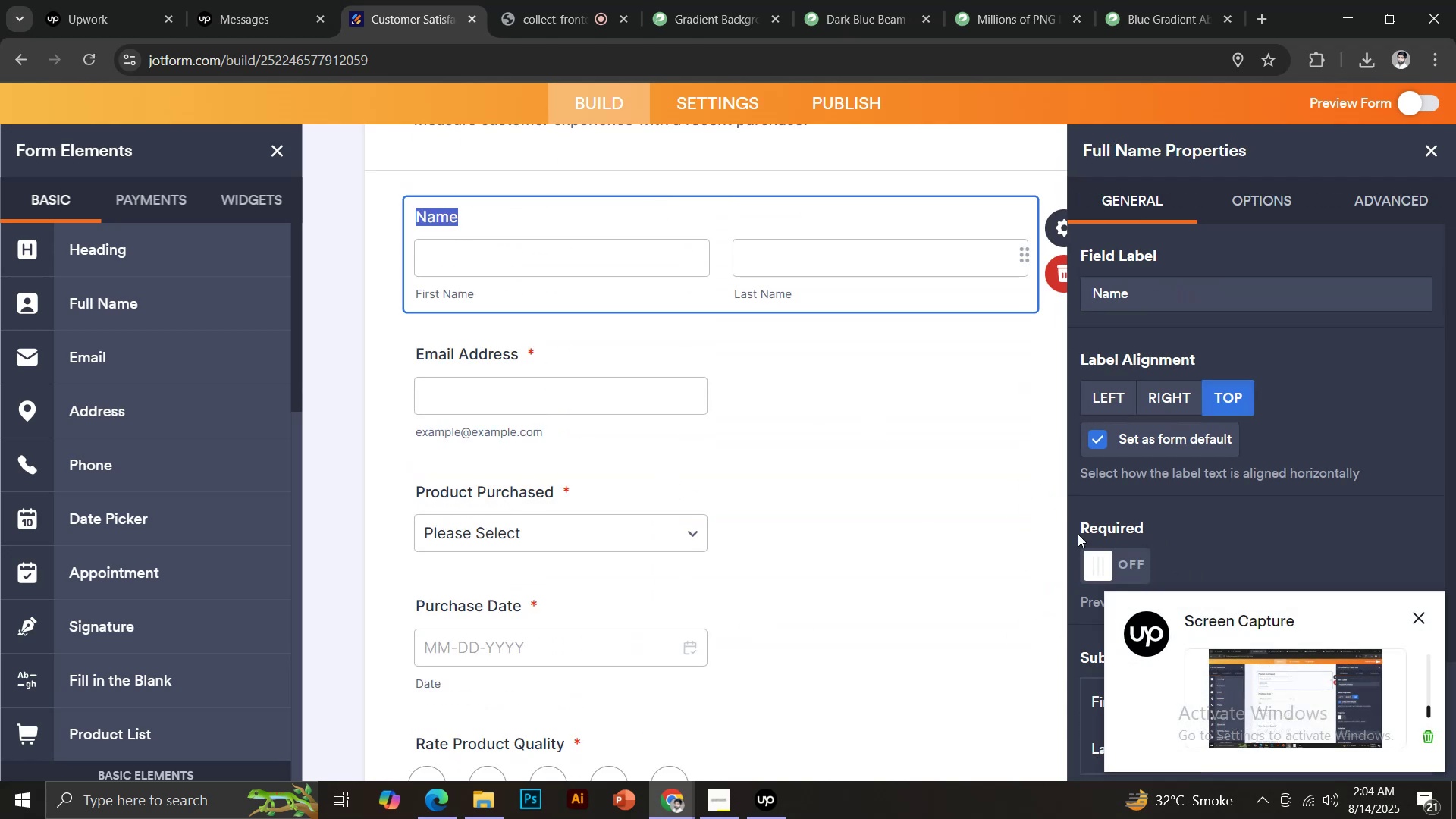 
left_click([1118, 554])
 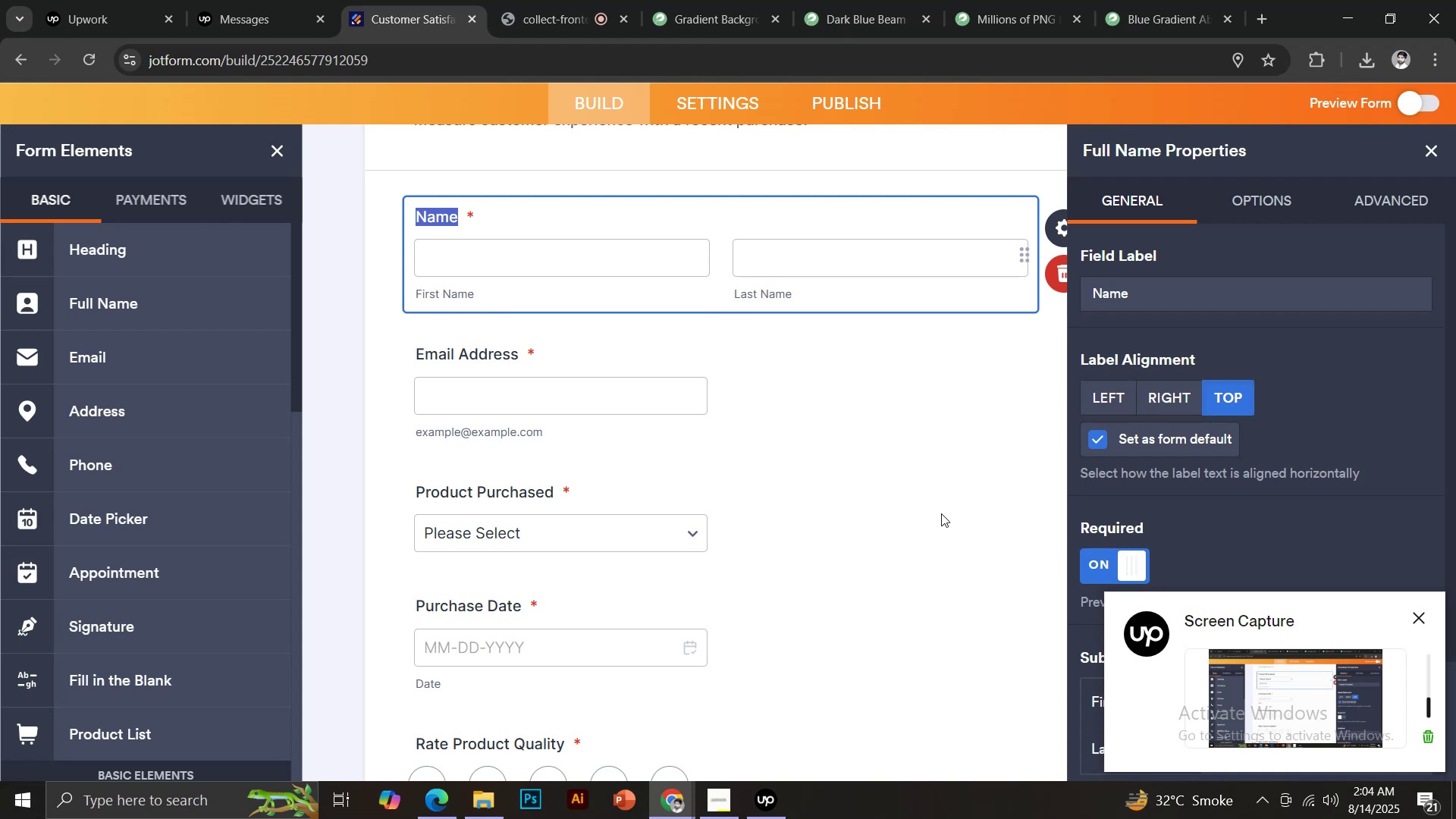 
scroll: coordinate [940, 510], scroll_direction: up, amount: 2.0
 